 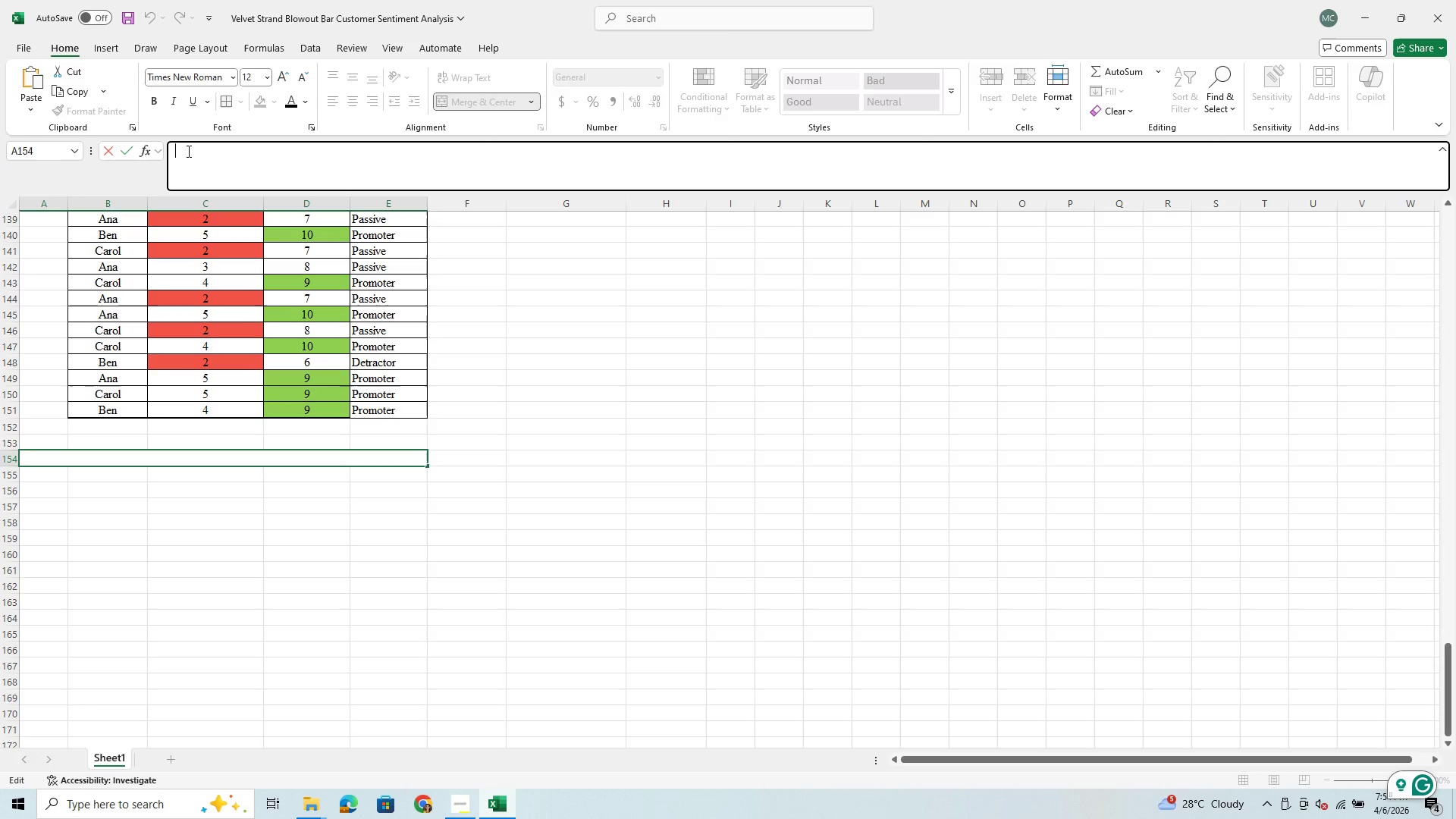 
key(Control+V)
 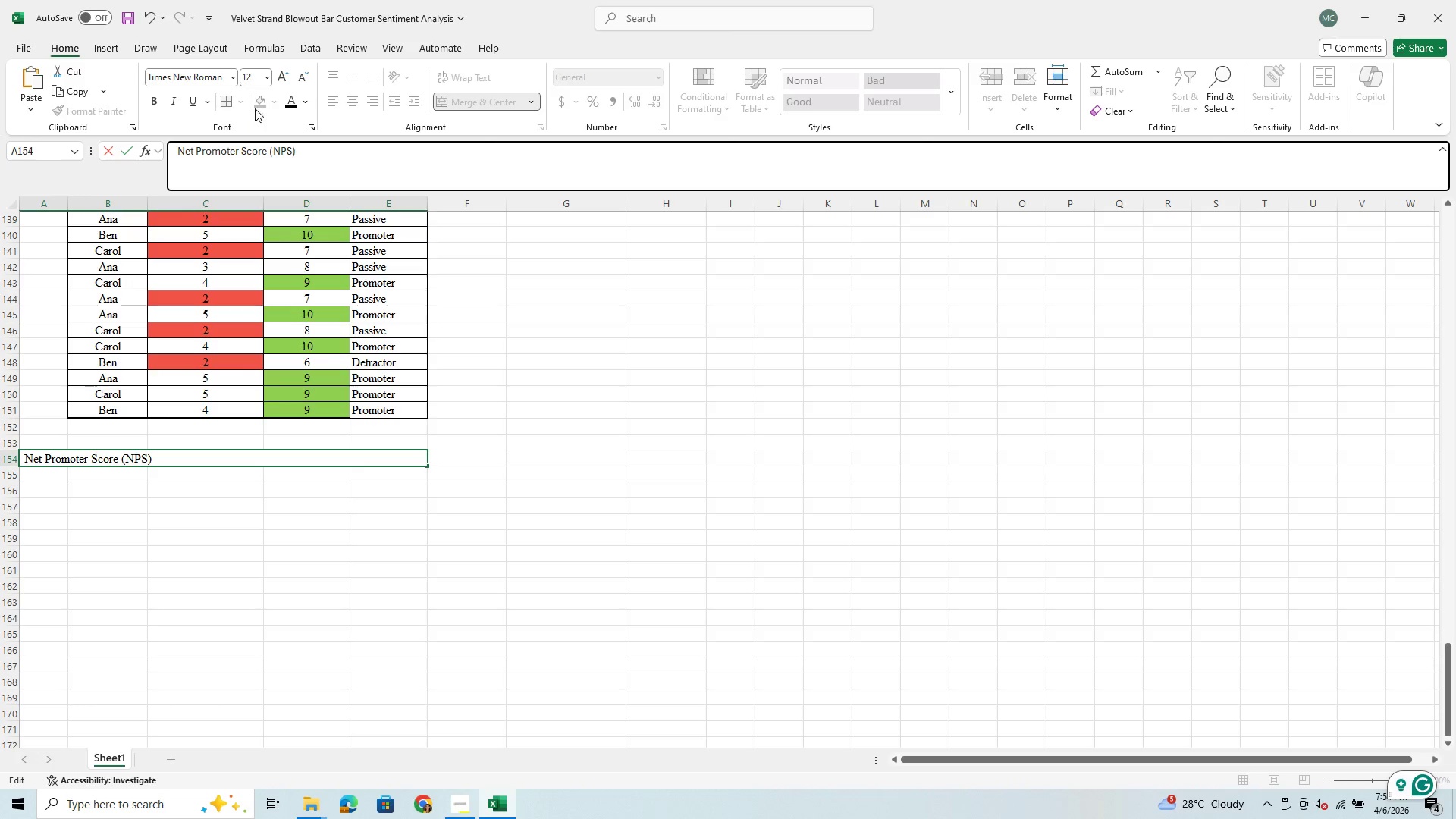 
left_click([268, 74])
 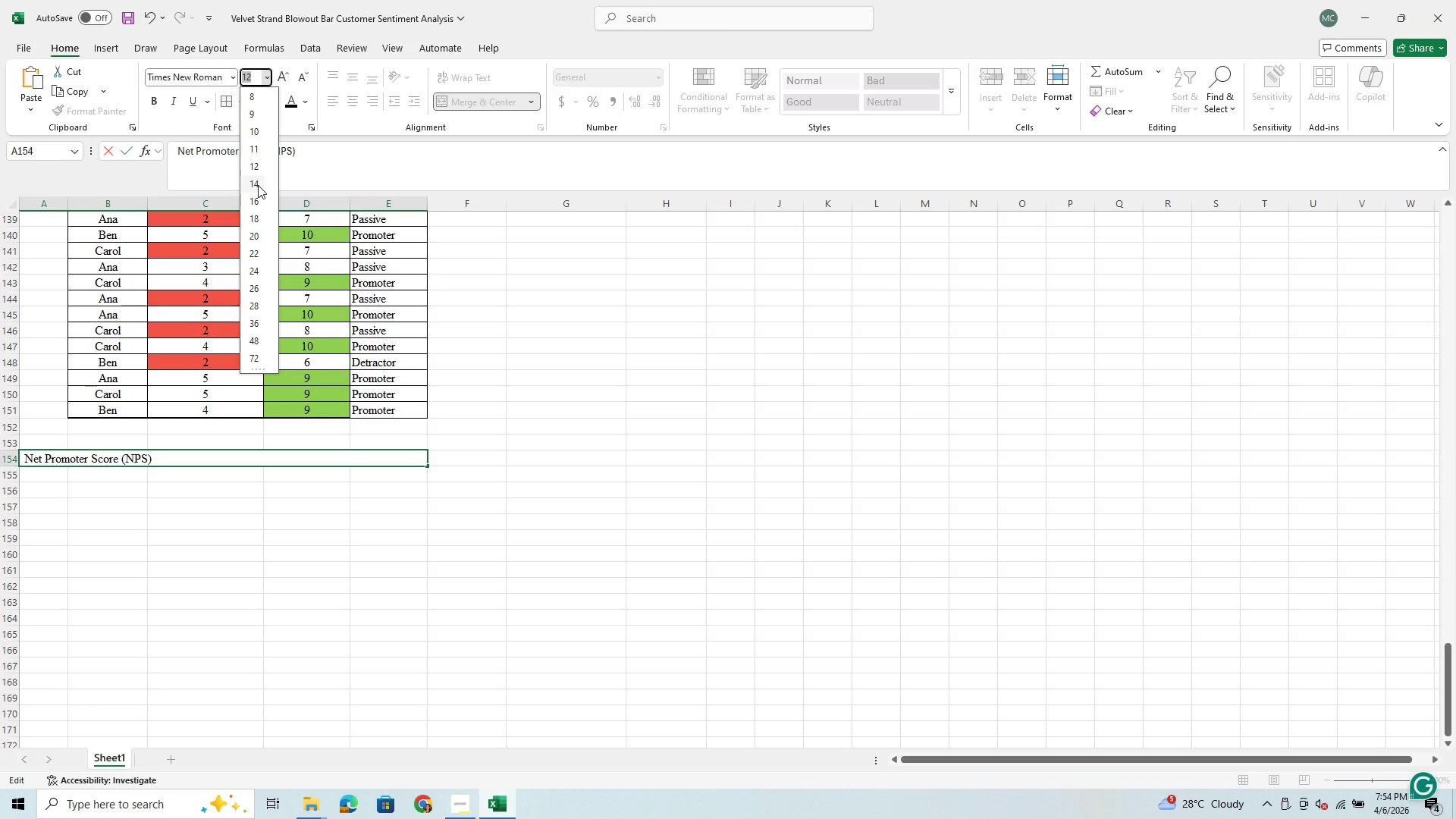 
left_click([258, 185])
 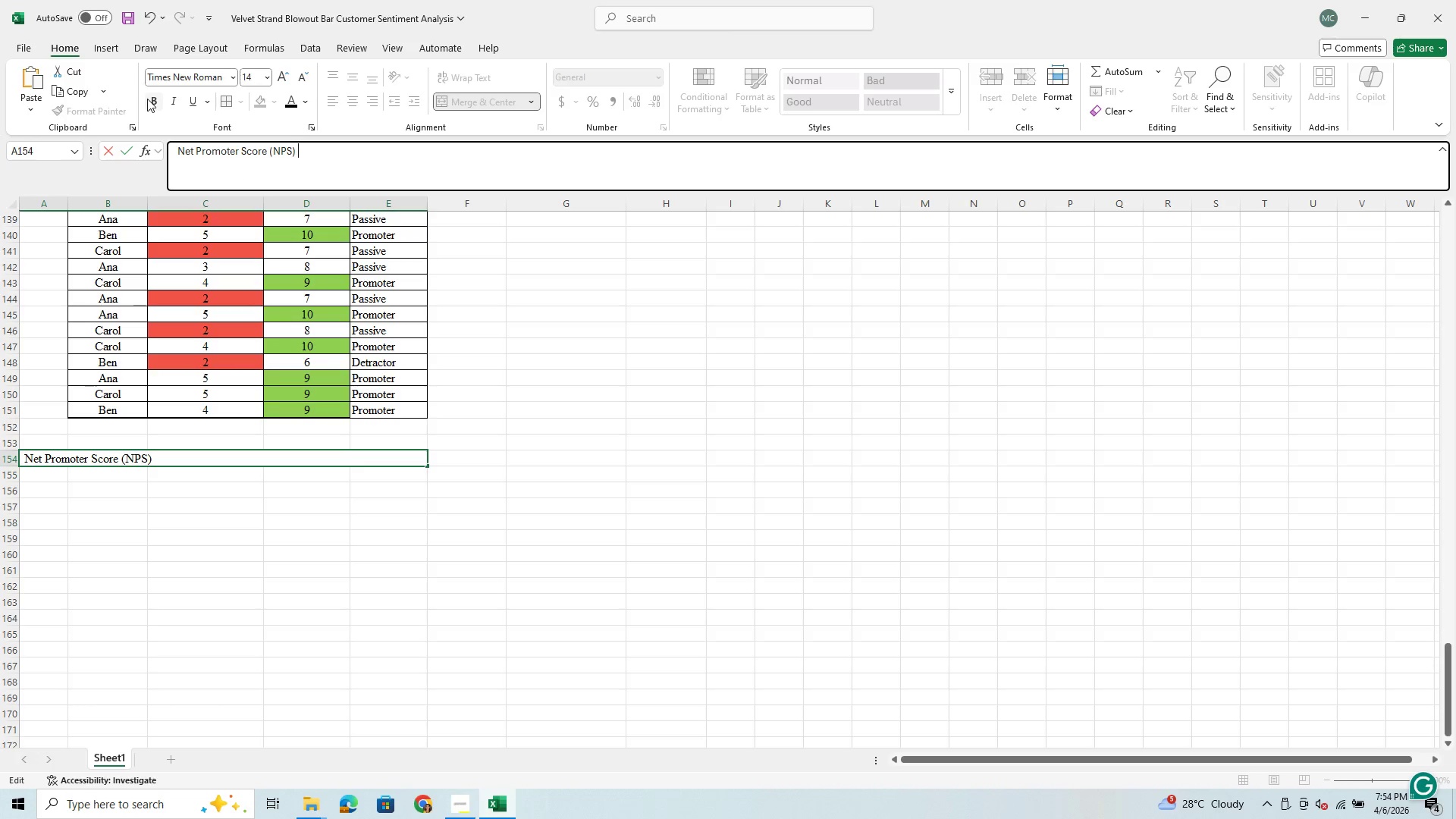 
left_click([155, 101])
 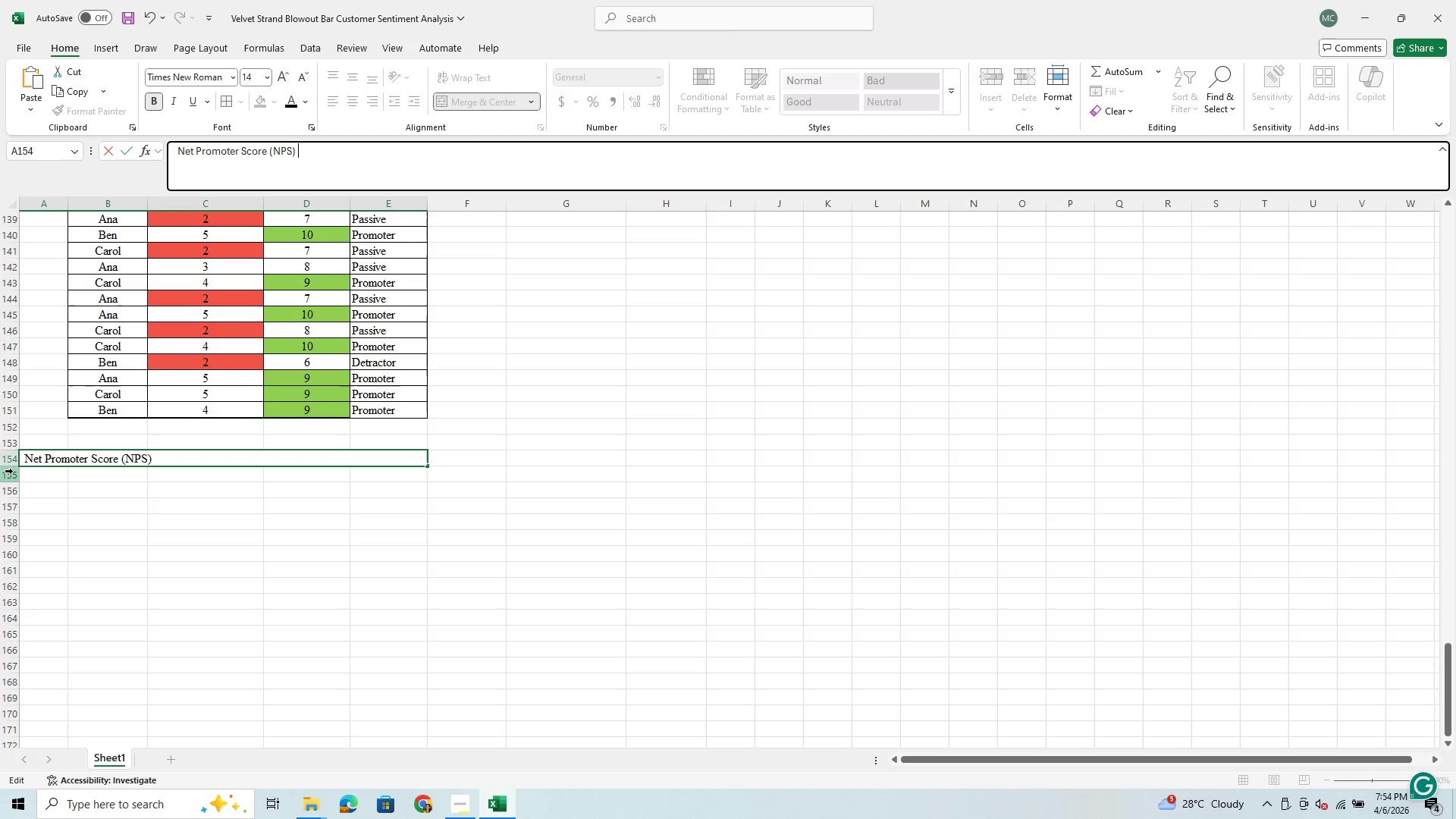 
left_click_drag(start_coordinate=[15, 465], to_coordinate=[15, 480])
 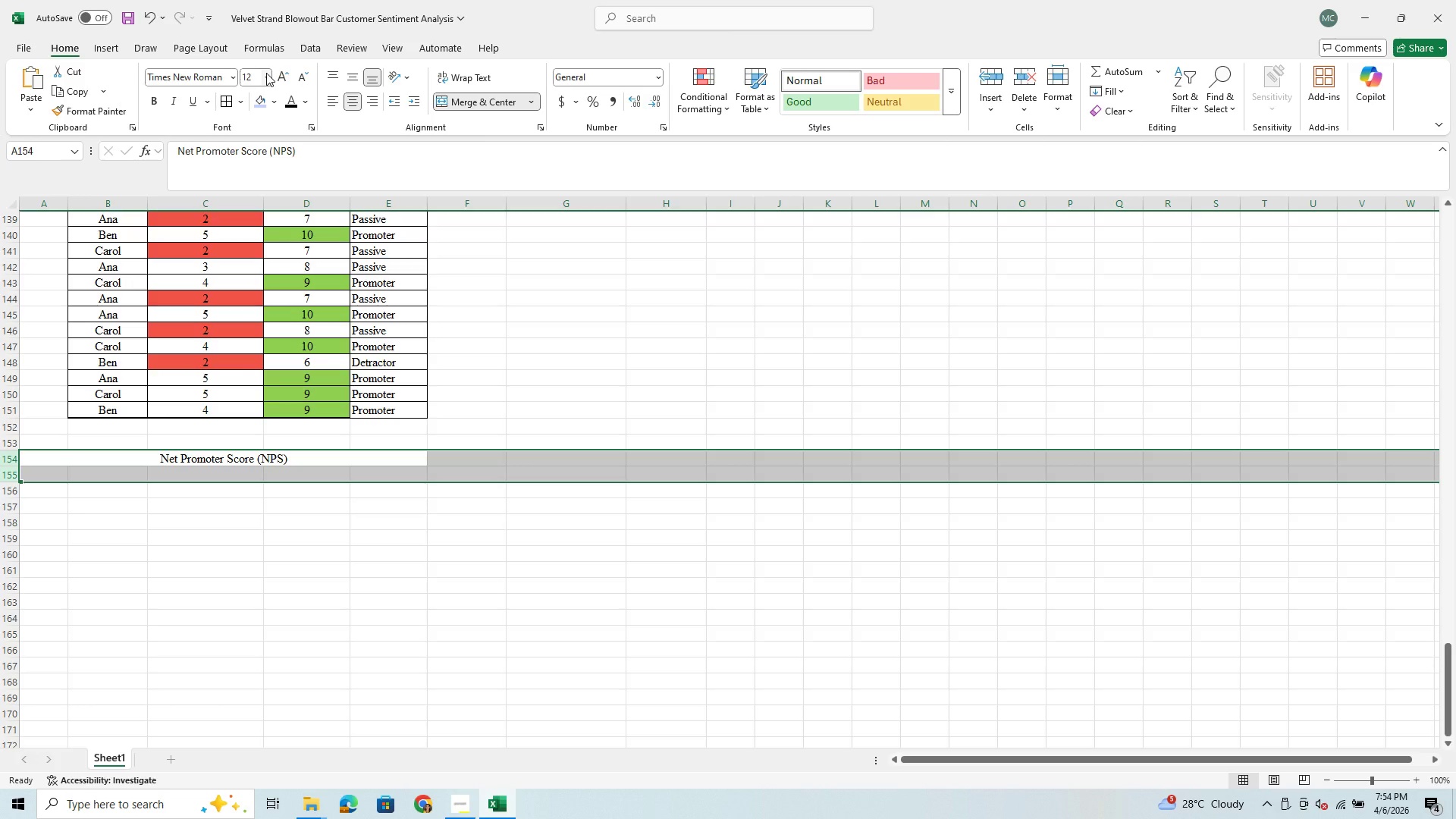 
left_click([266, 73])
 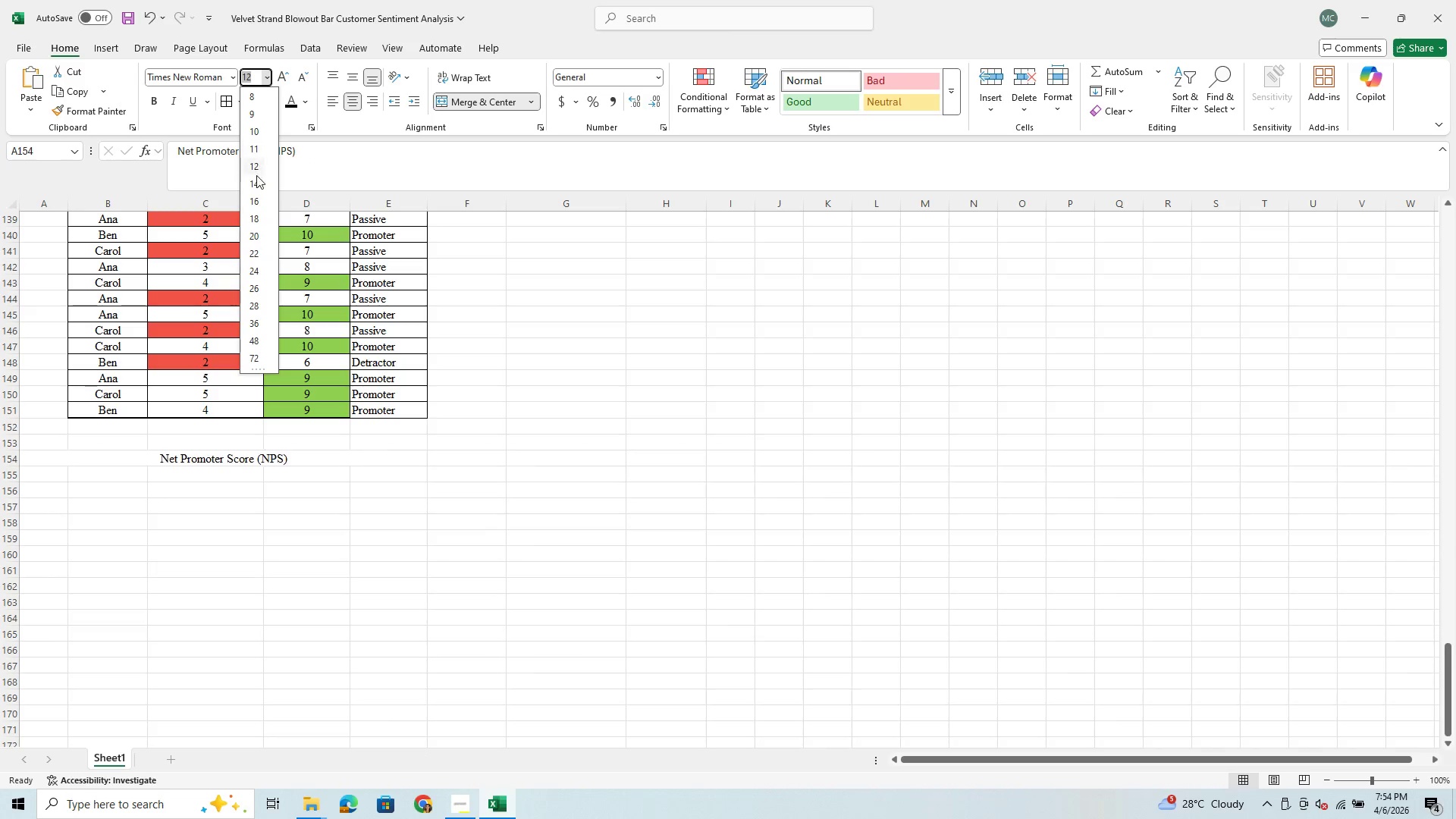 
left_click([255, 178])
 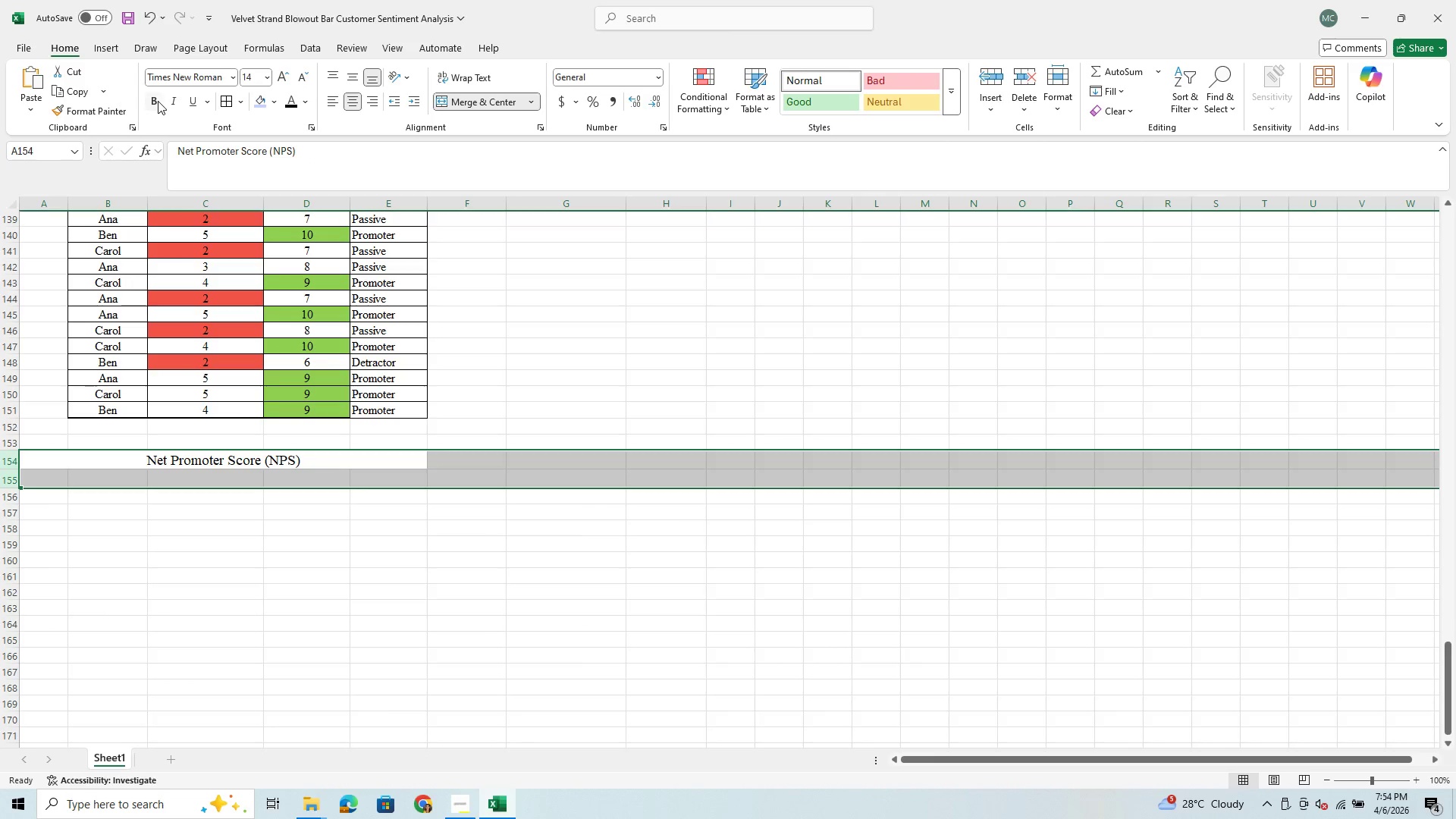 
left_click([158, 101])
 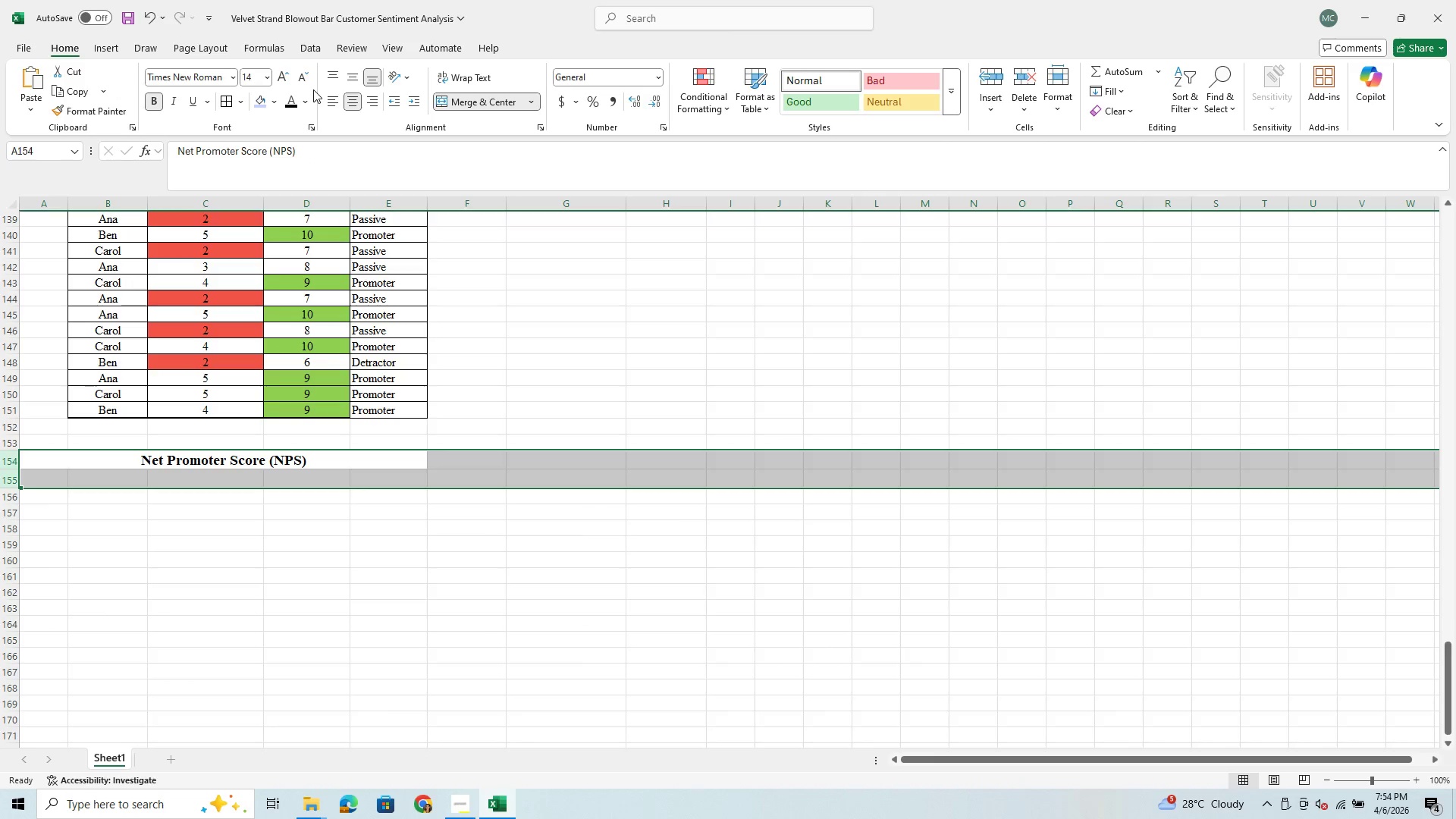 
left_click([323, 96])
 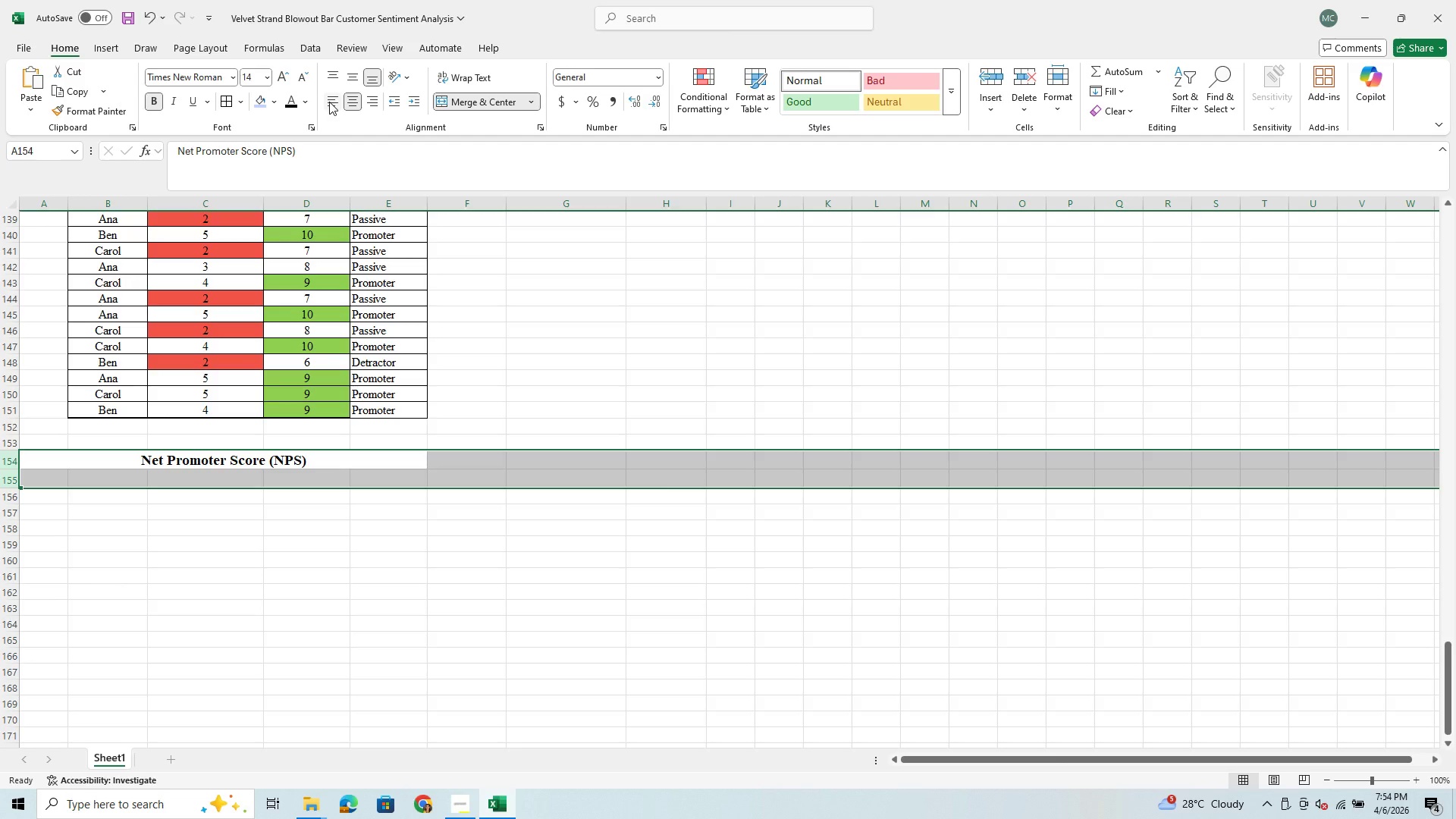 
left_click([329, 102])
 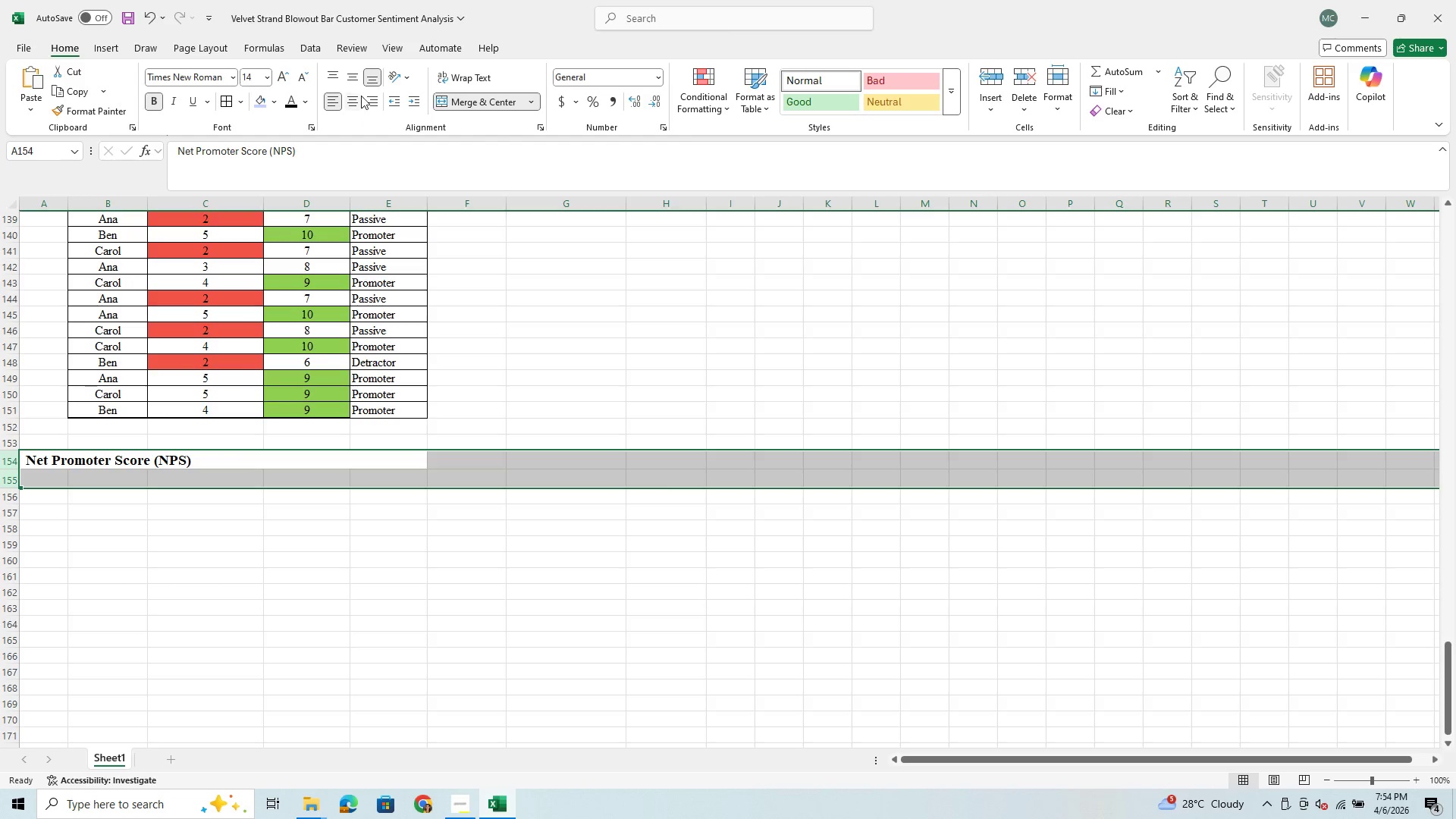 
left_click([355, 76])
 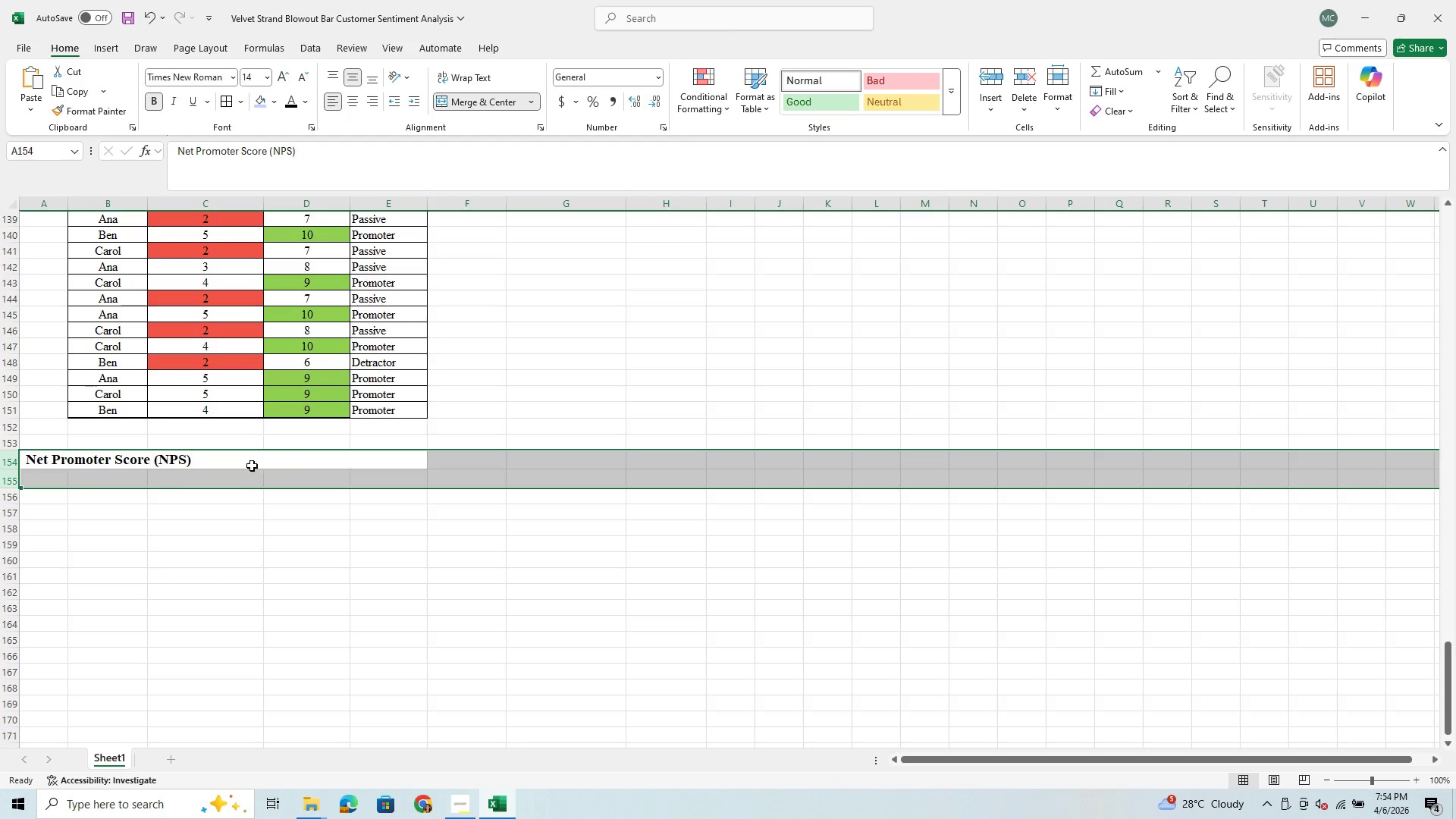 
left_click([224, 551])
 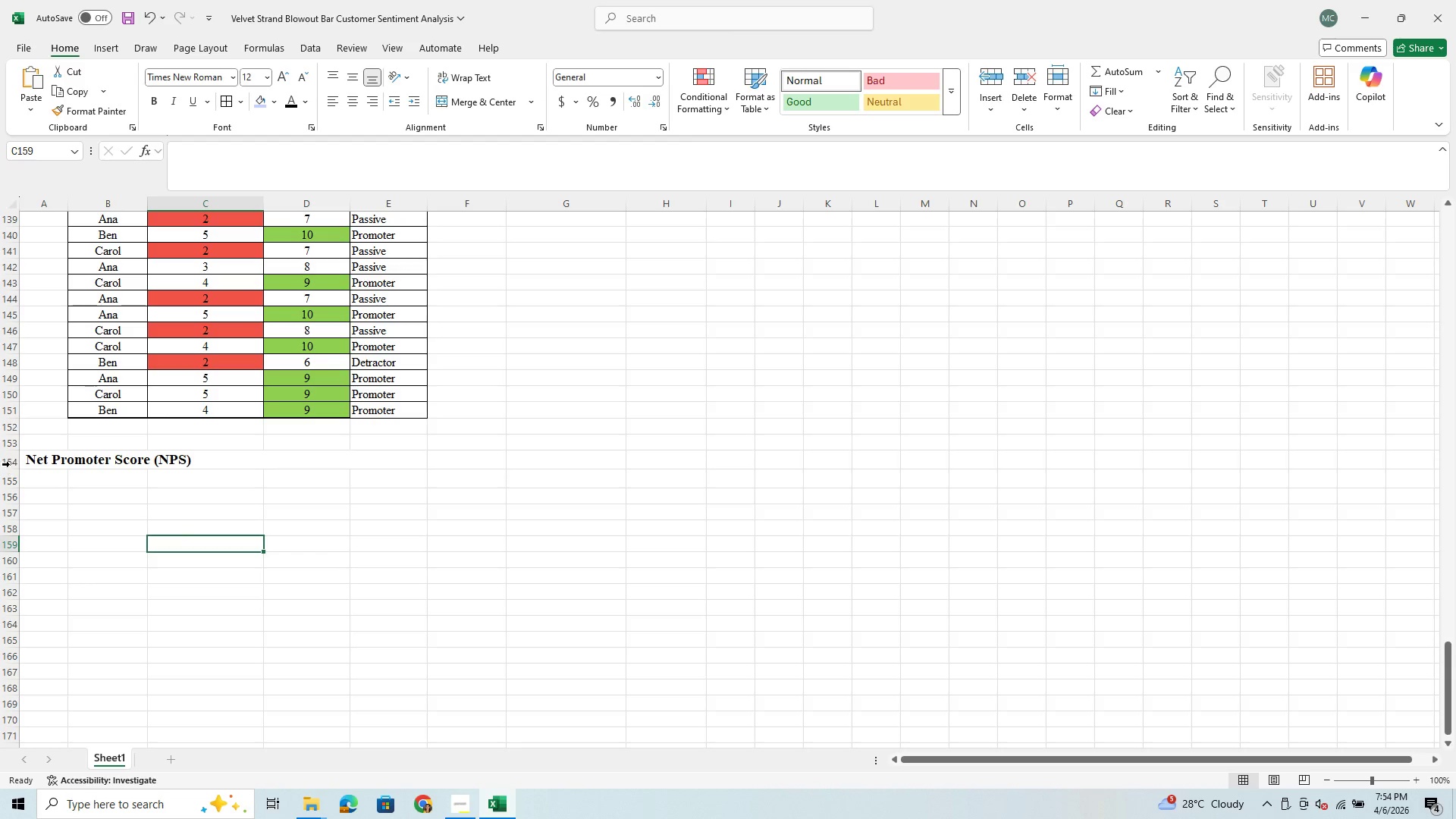 
left_click_drag(start_coordinate=[14, 467], to_coordinate=[14, 477])
 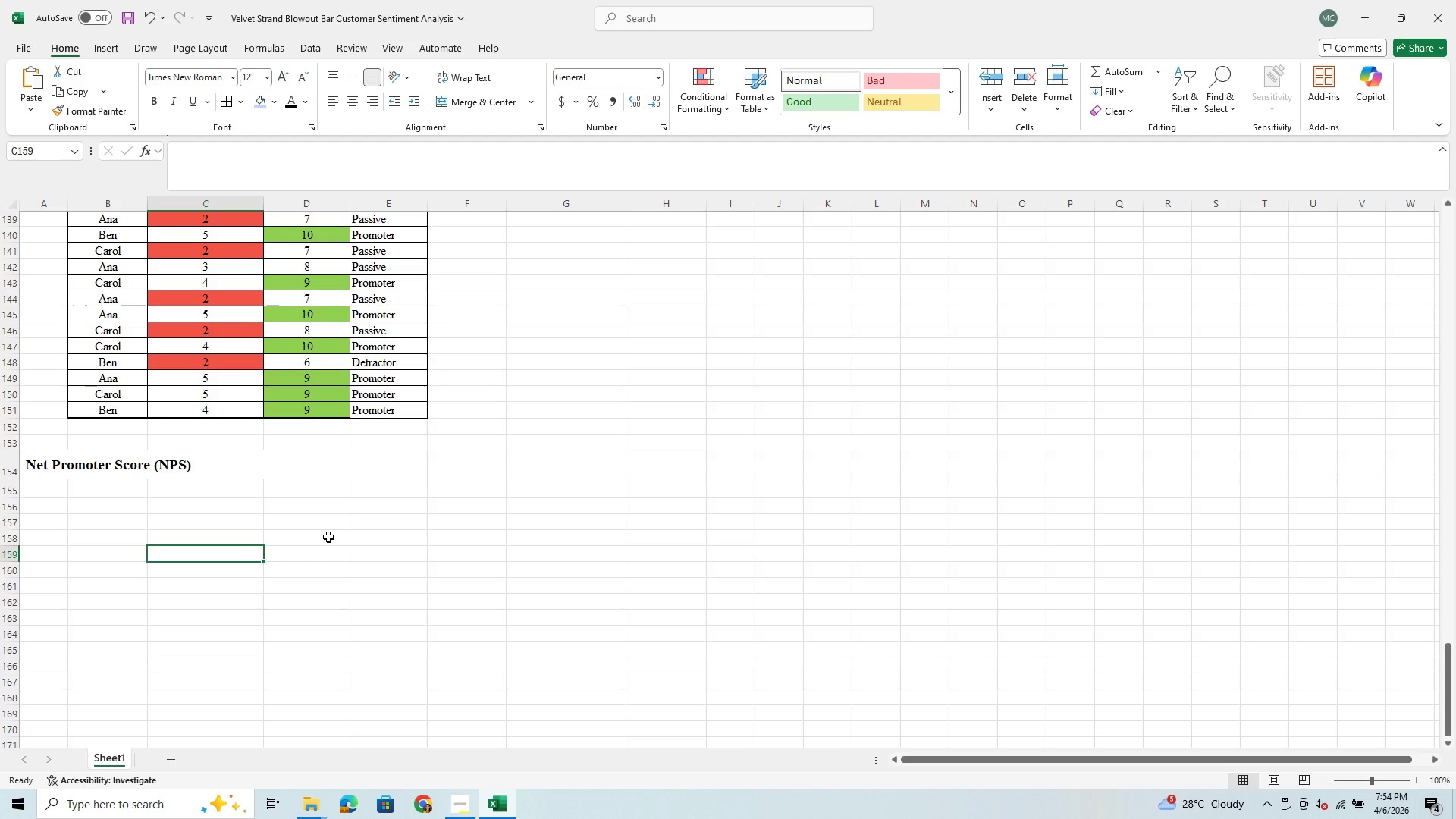 
wait(15.98)
 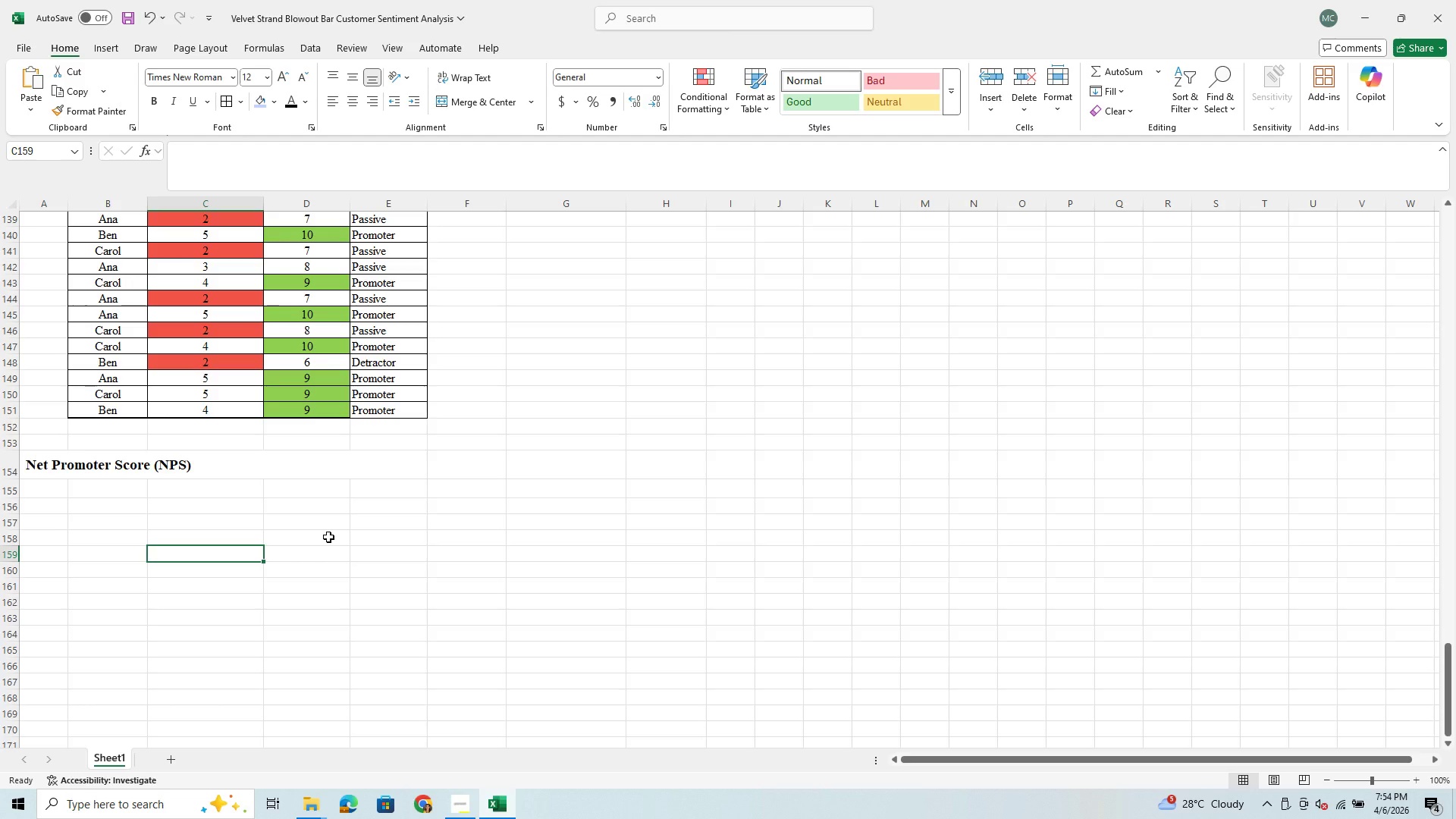 
left_click([103, 494])
 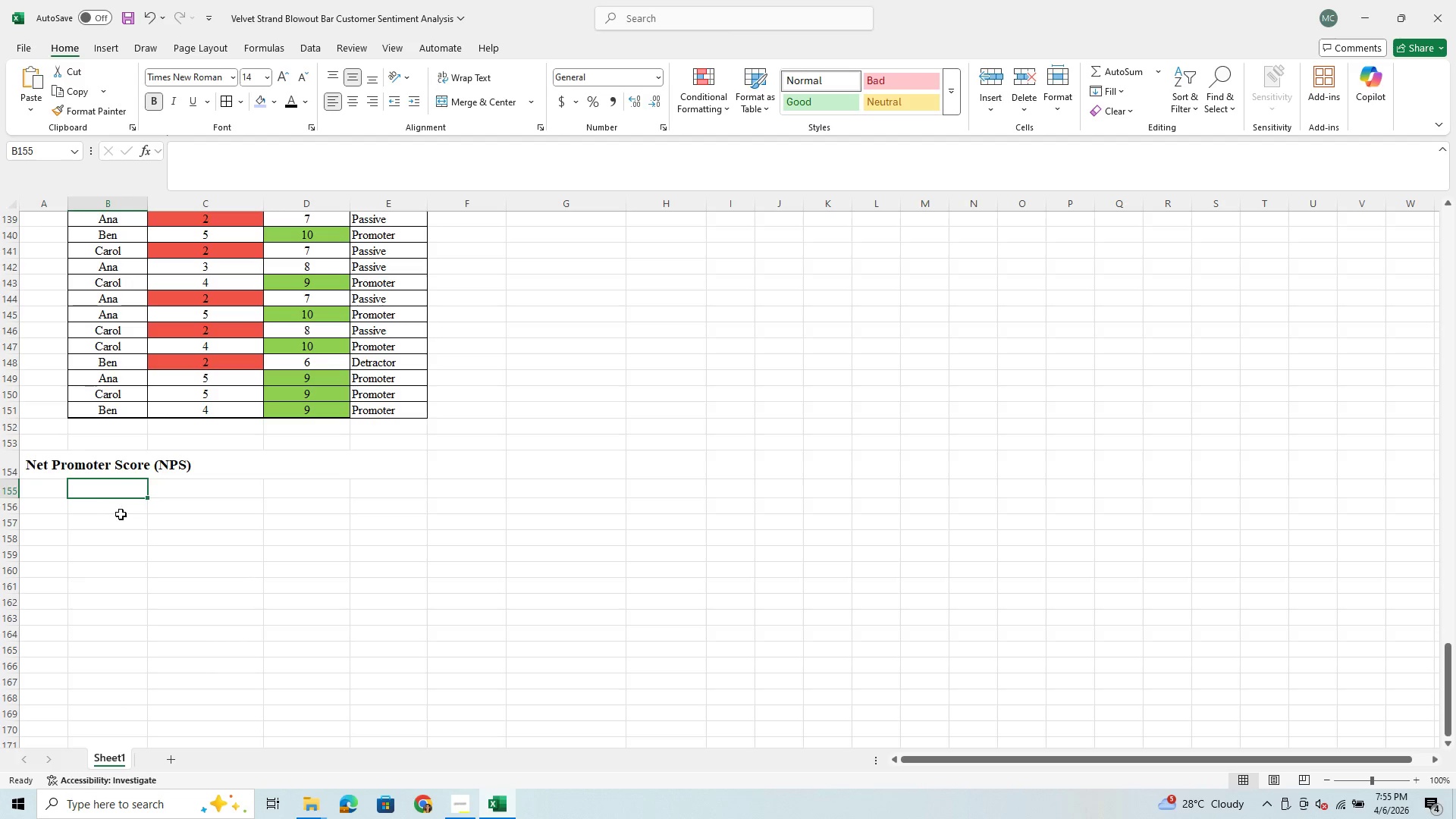 
left_click([121, 519])
 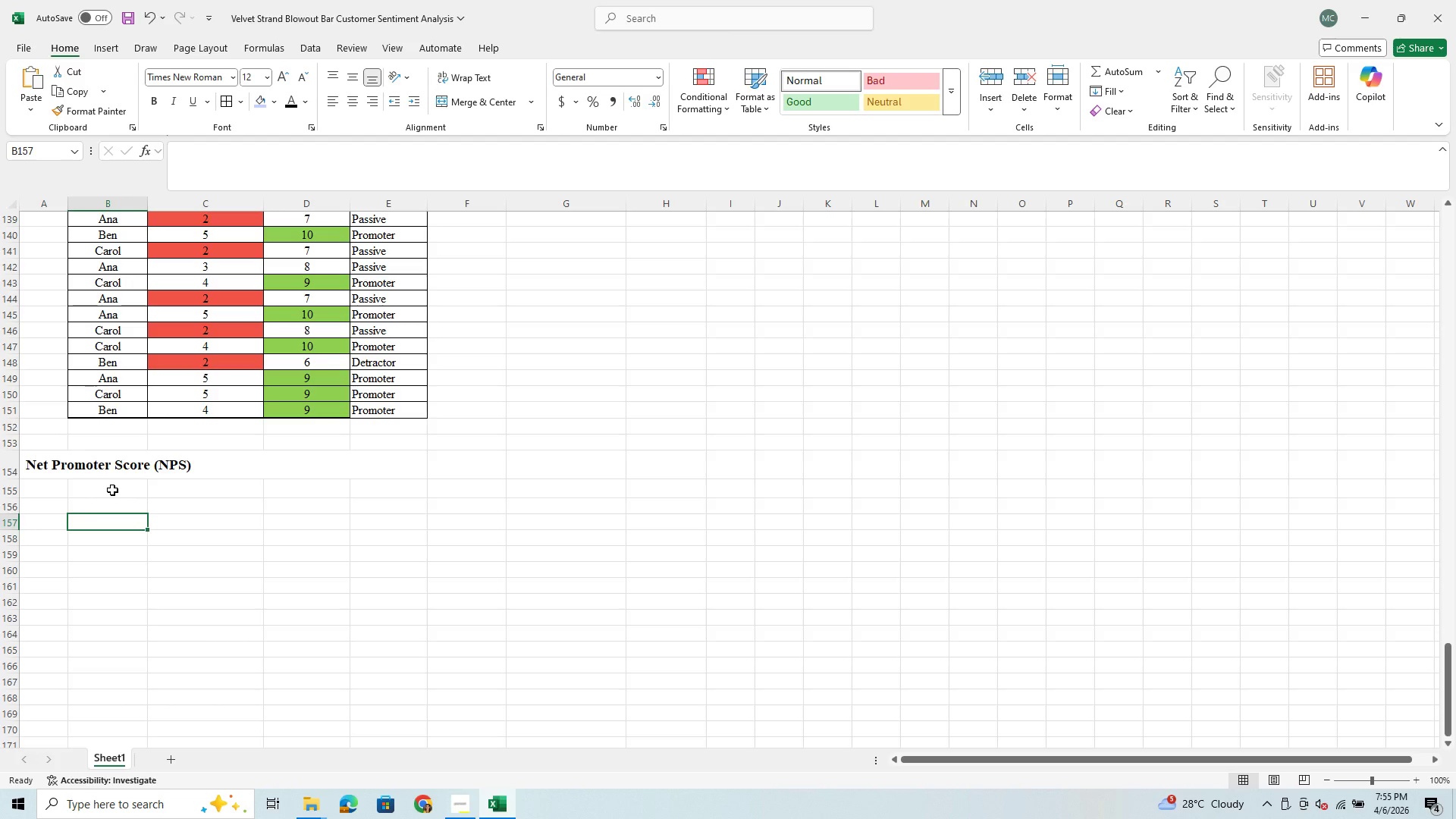 
left_click([112, 490])
 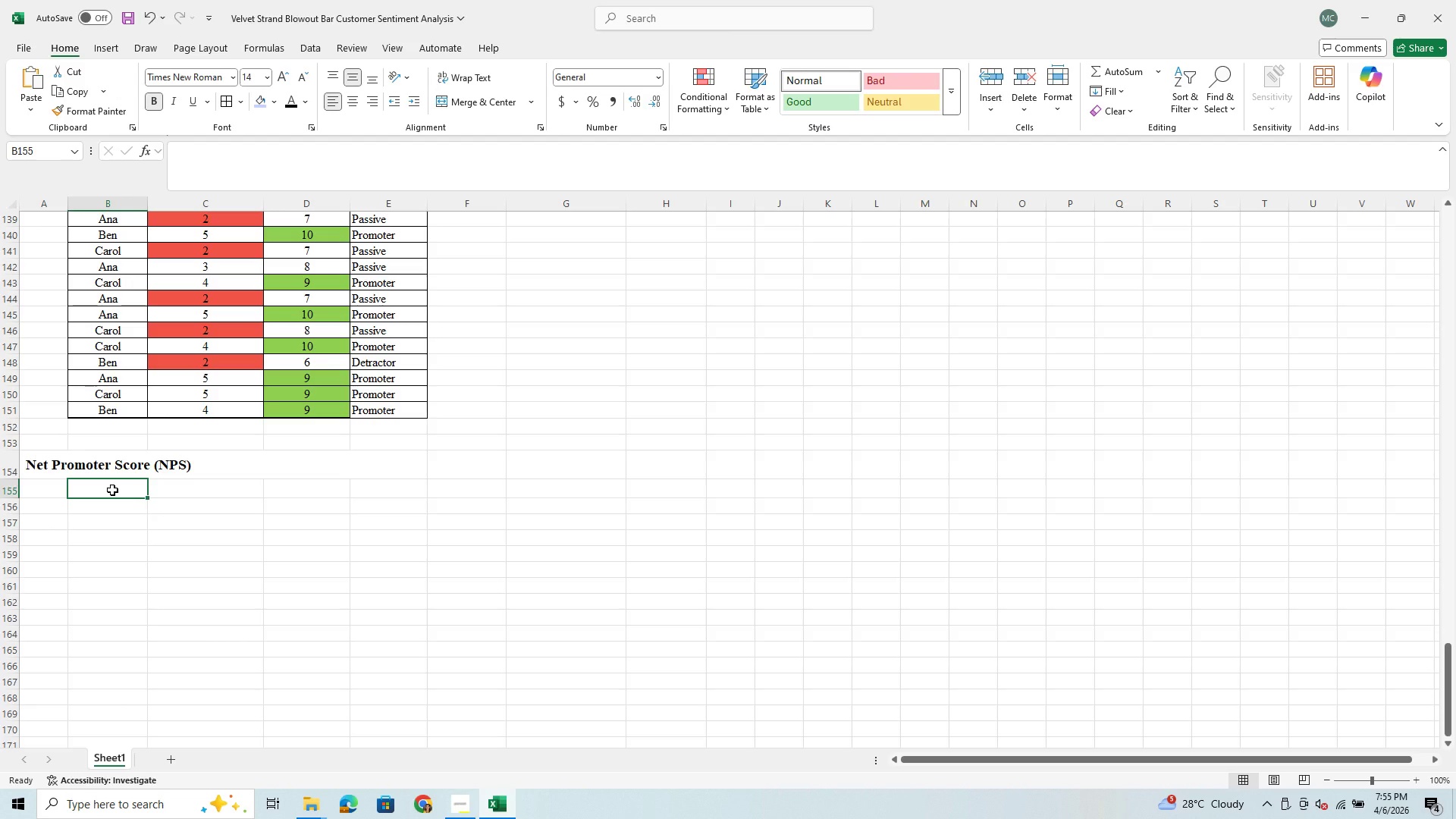 
wait(6.19)
 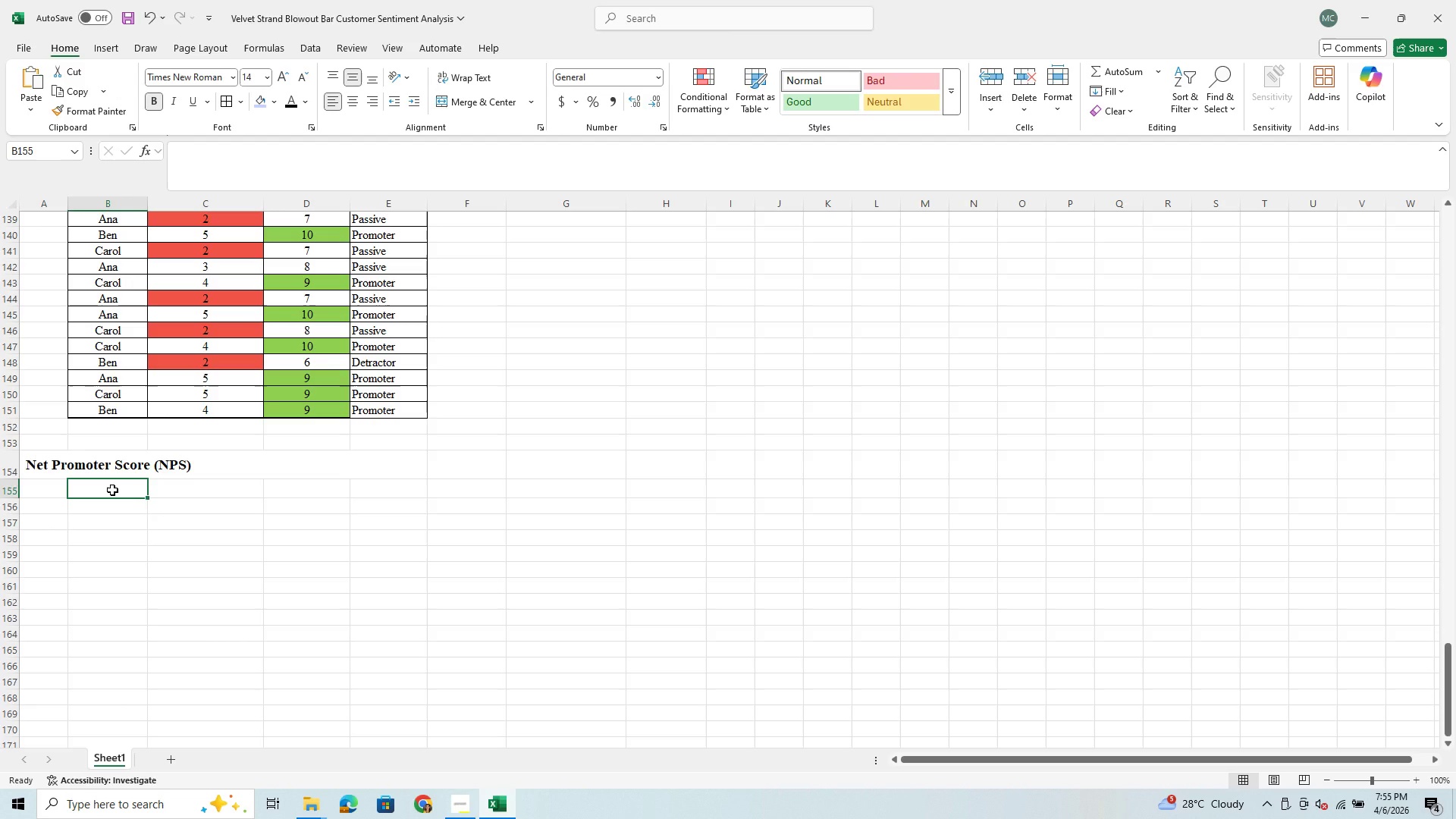 
left_click([108, 529])
 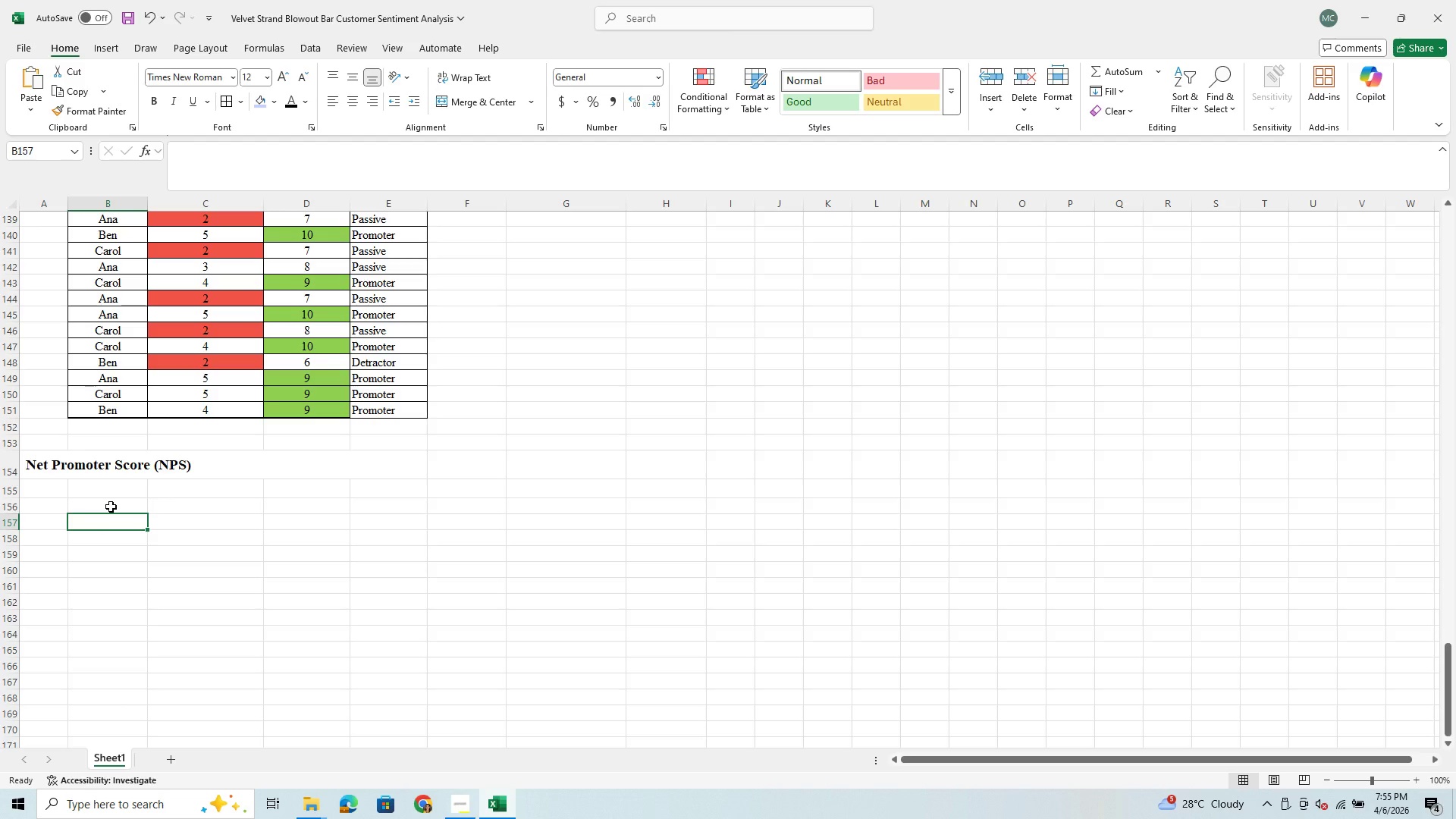 
left_click([111, 507])
 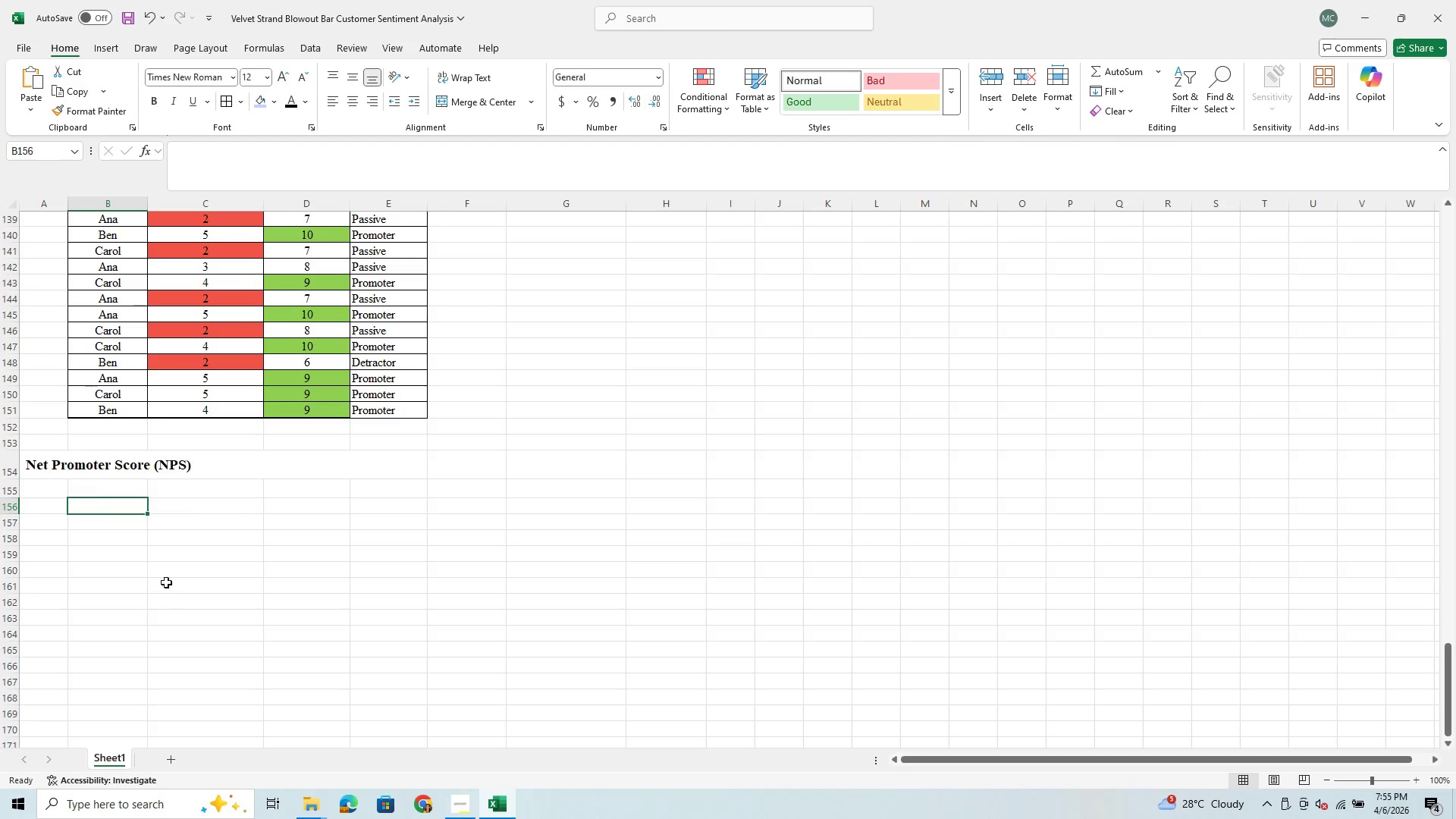 
wait(13.03)
 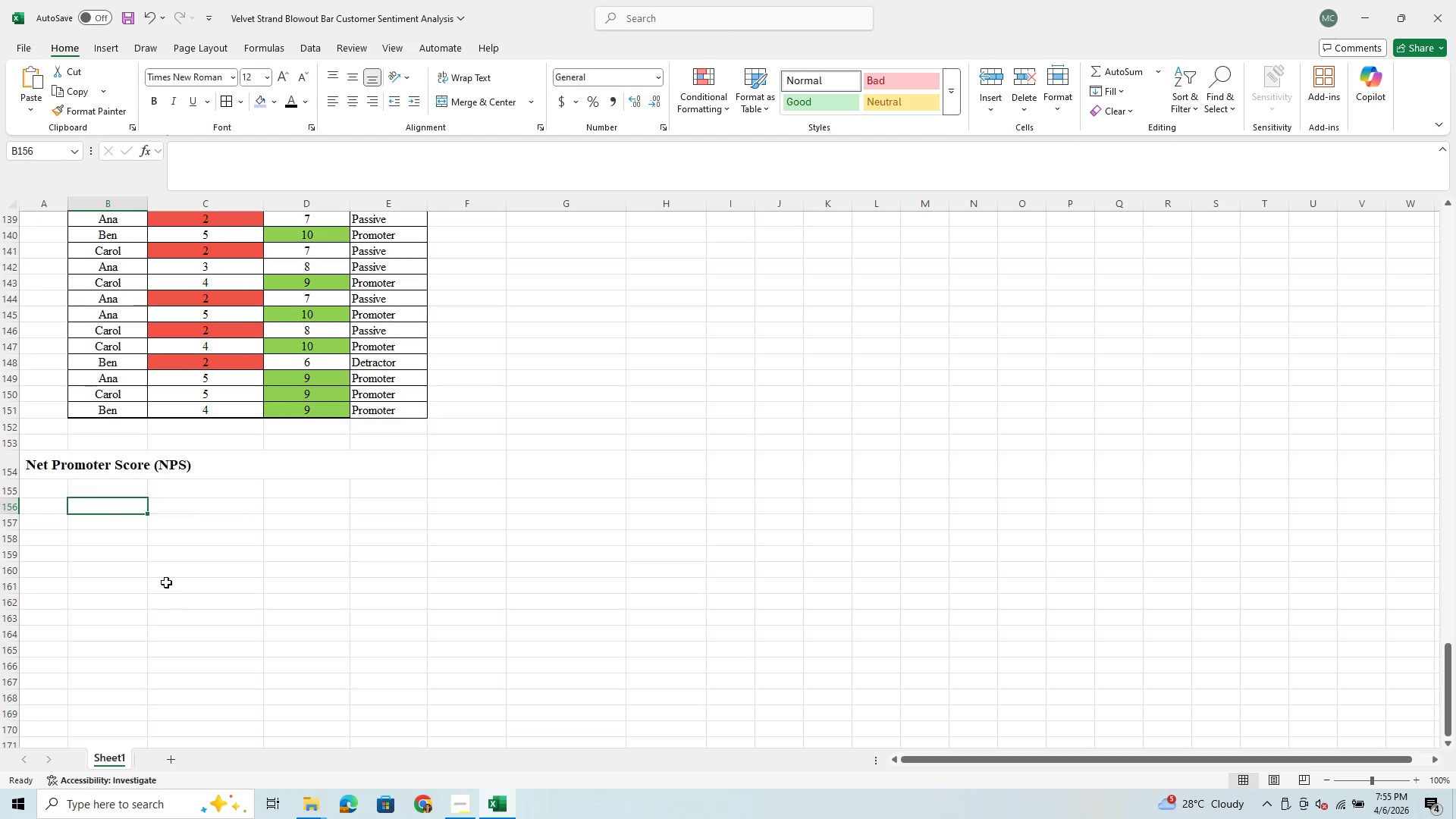 
scroll: coordinate [325, 385], scroll_direction: up, amount: 18.0
 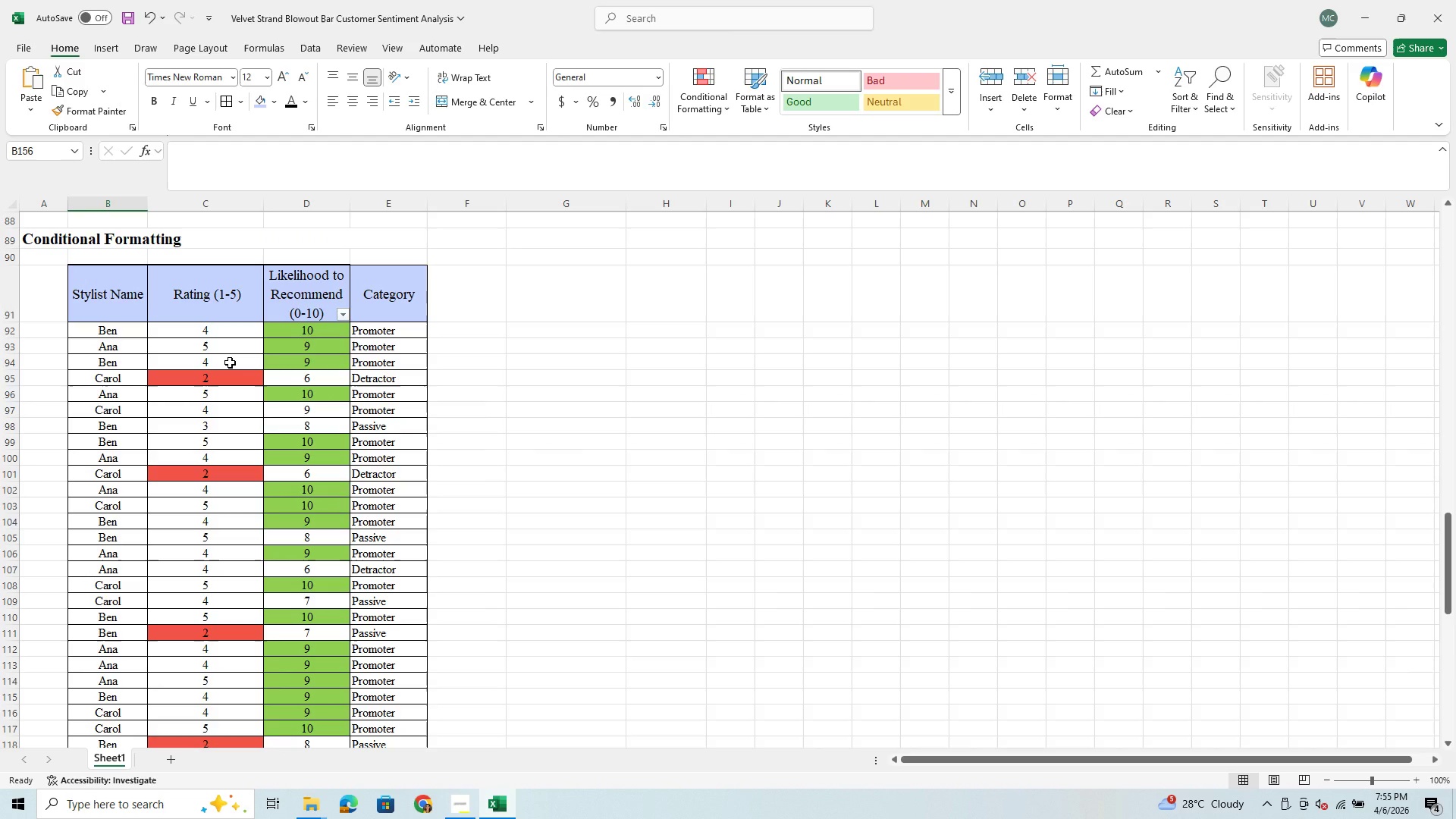 
wait(7.62)
 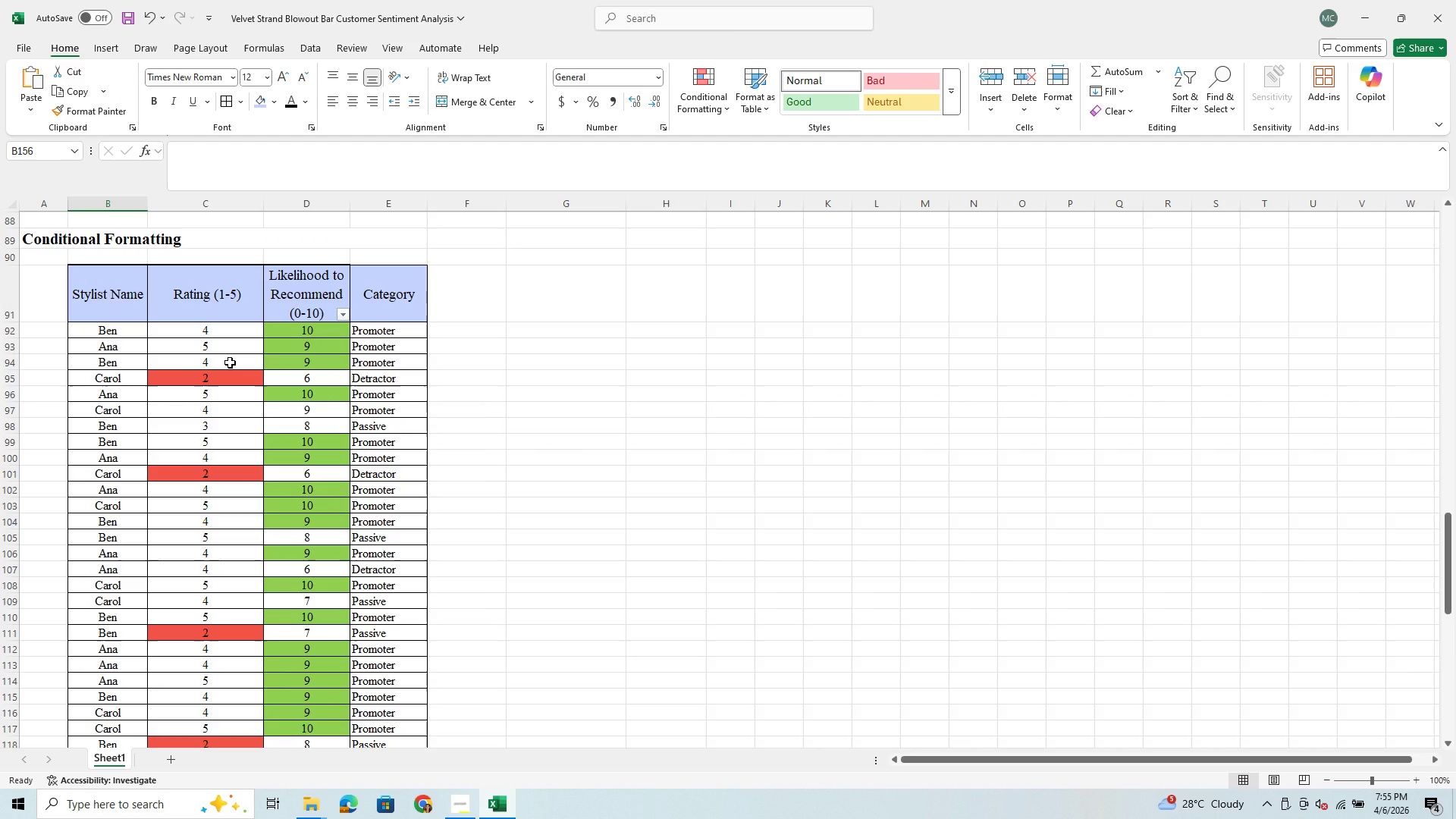 
scroll: coordinate [230, 362], scroll_direction: down, amount: 1.0
 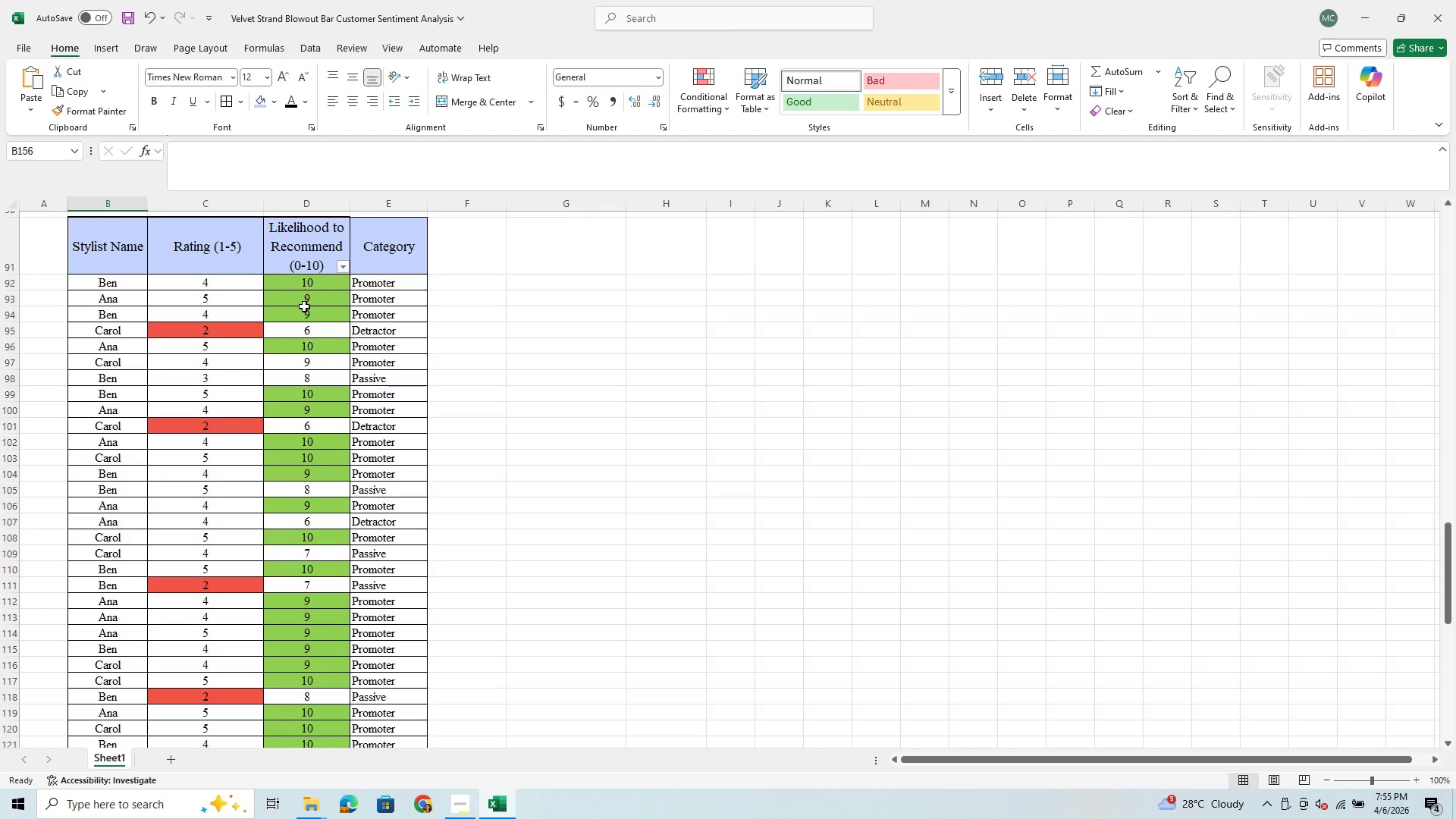 
wait(9.01)
 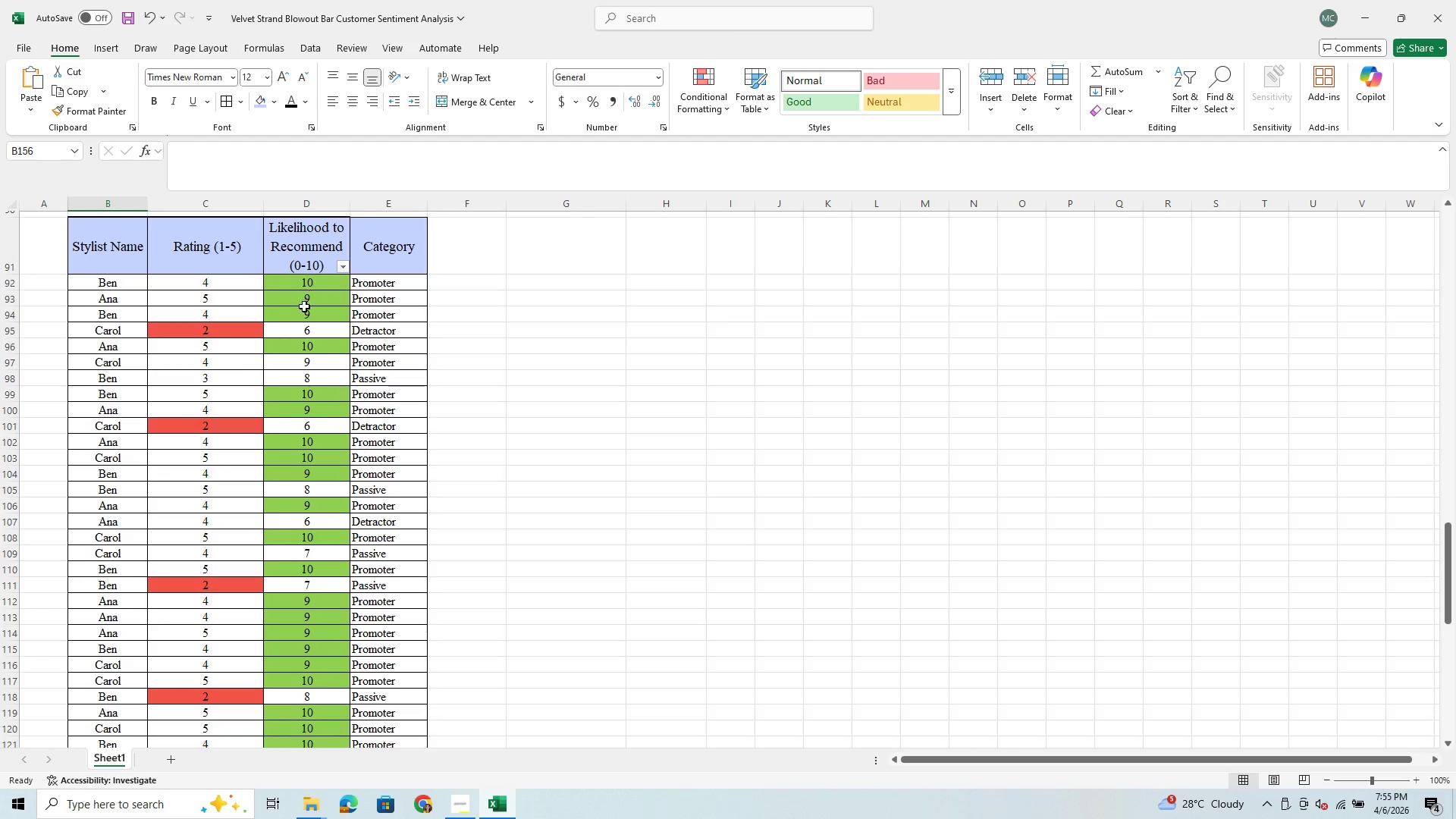 
left_click_drag(start_coordinate=[314, 281], to_coordinate=[366, 711])
 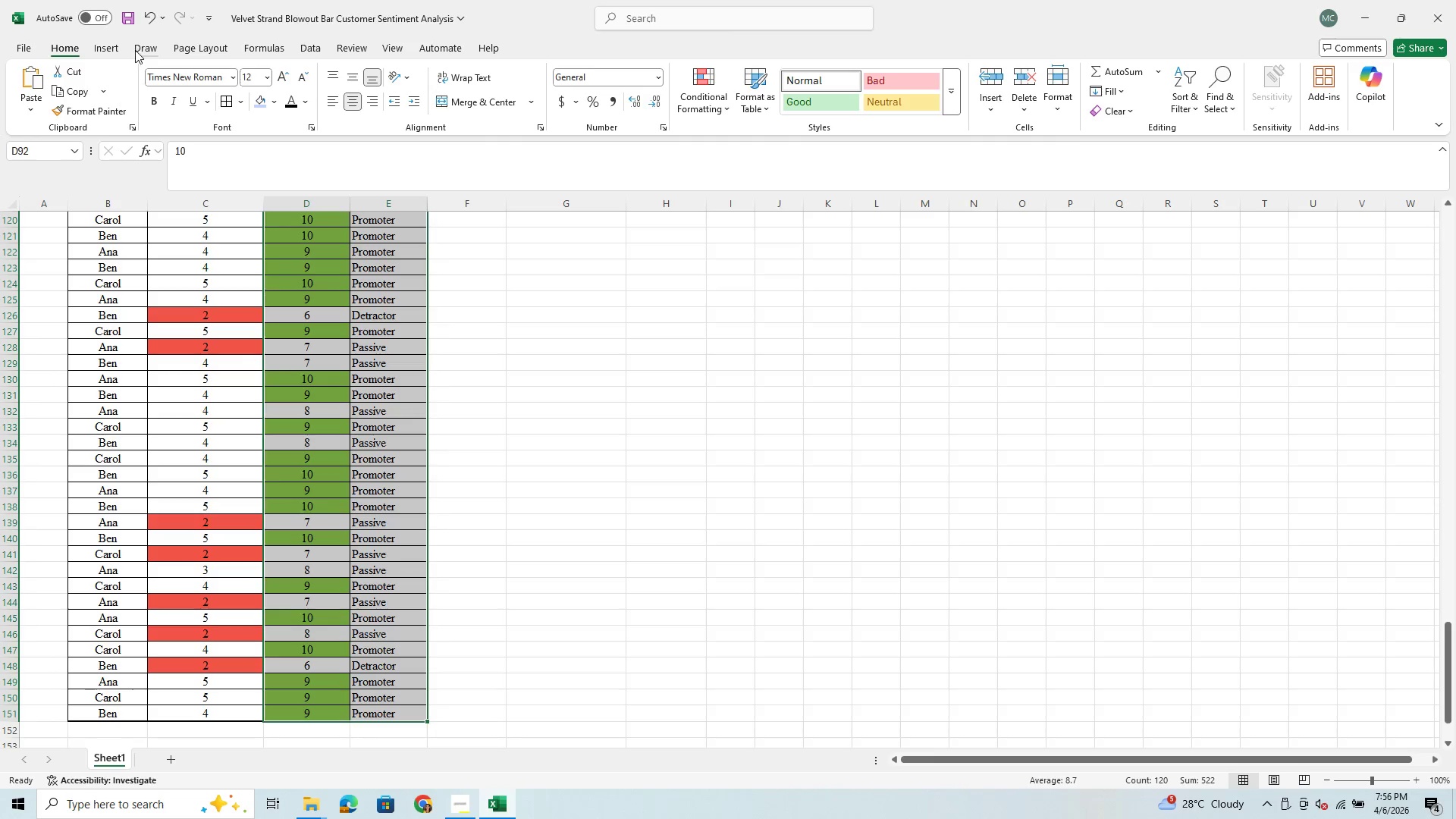 
wait(7.39)
 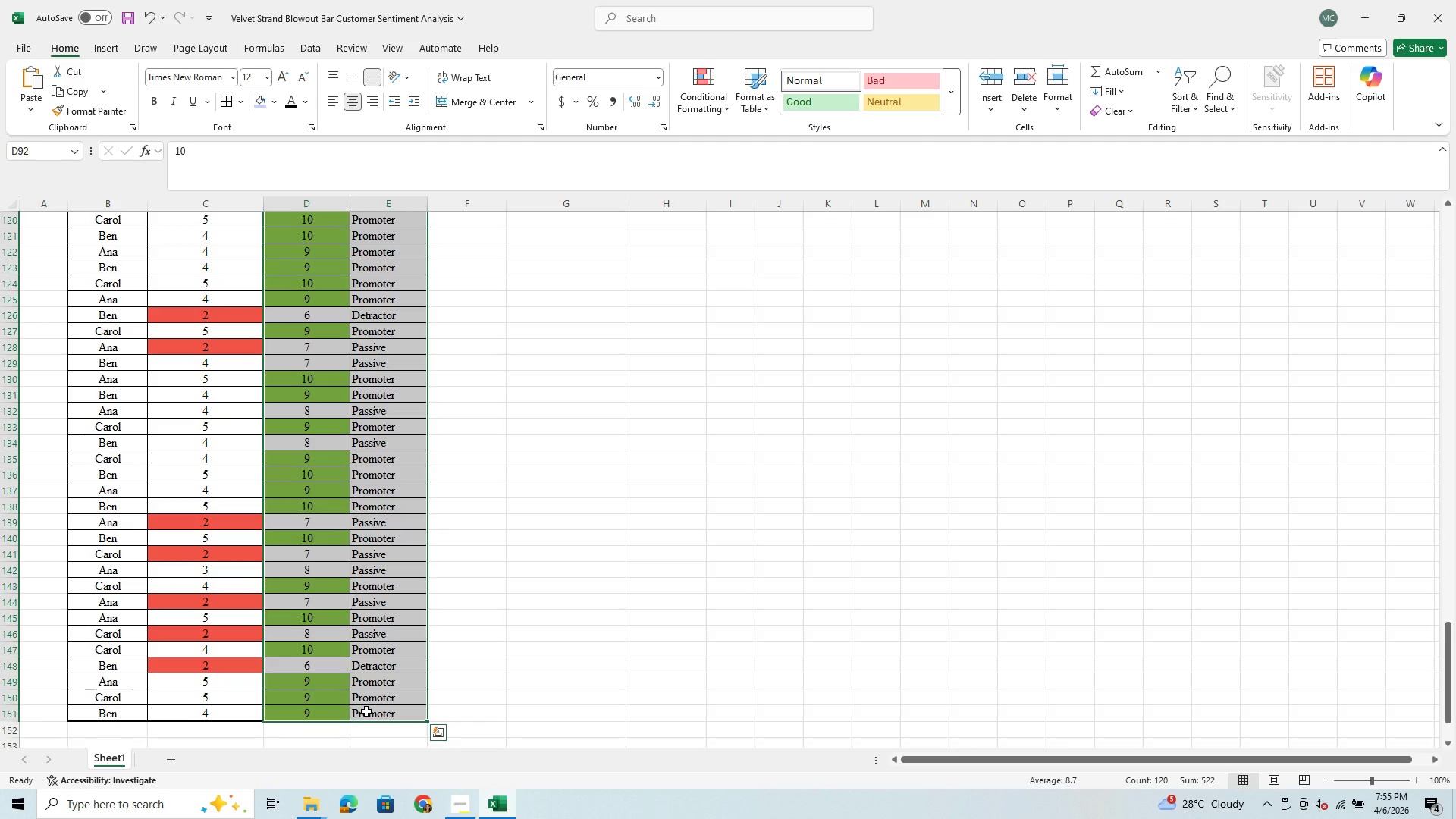 
left_click([114, 51])
 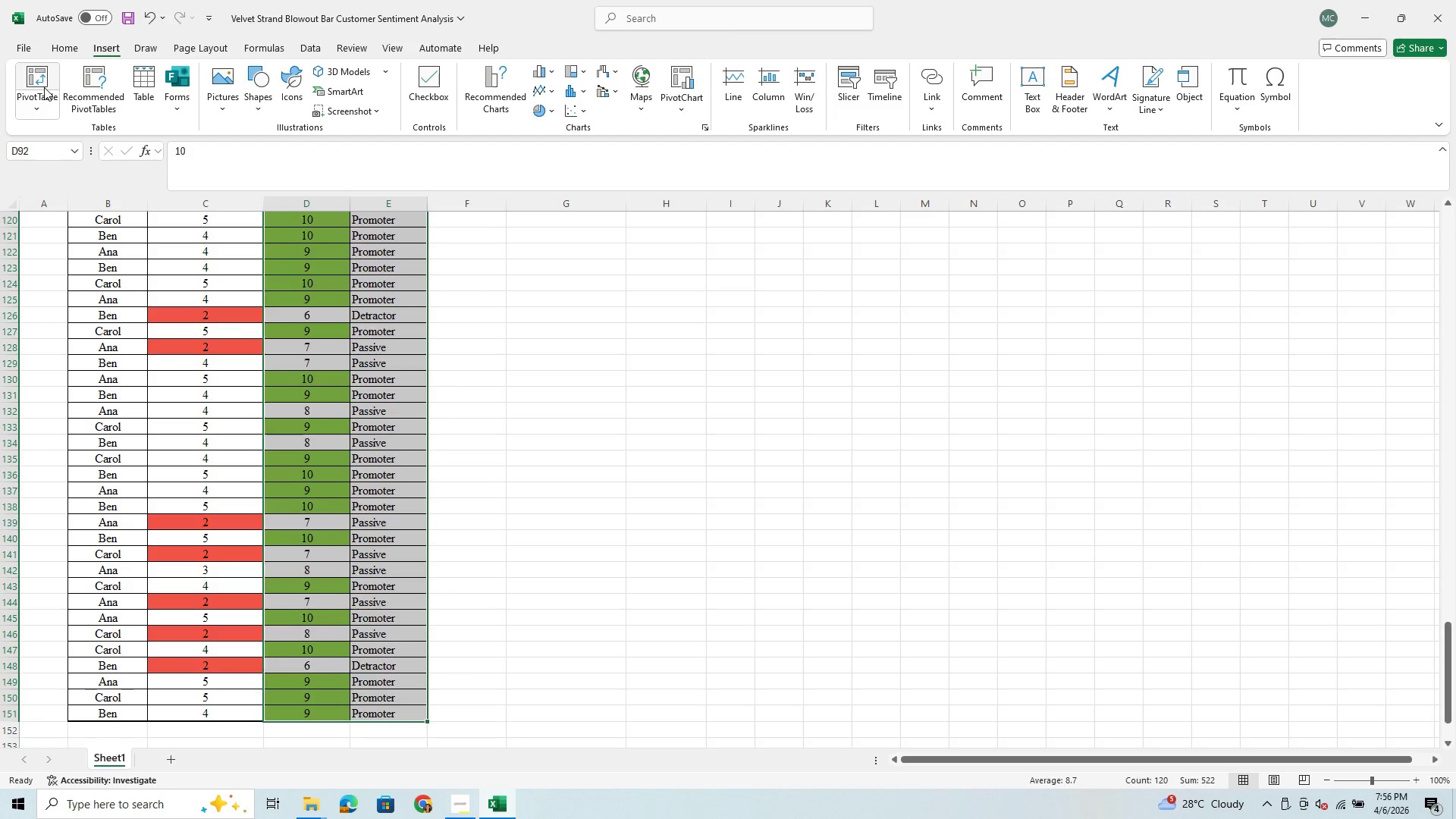 
left_click([45, 86])
 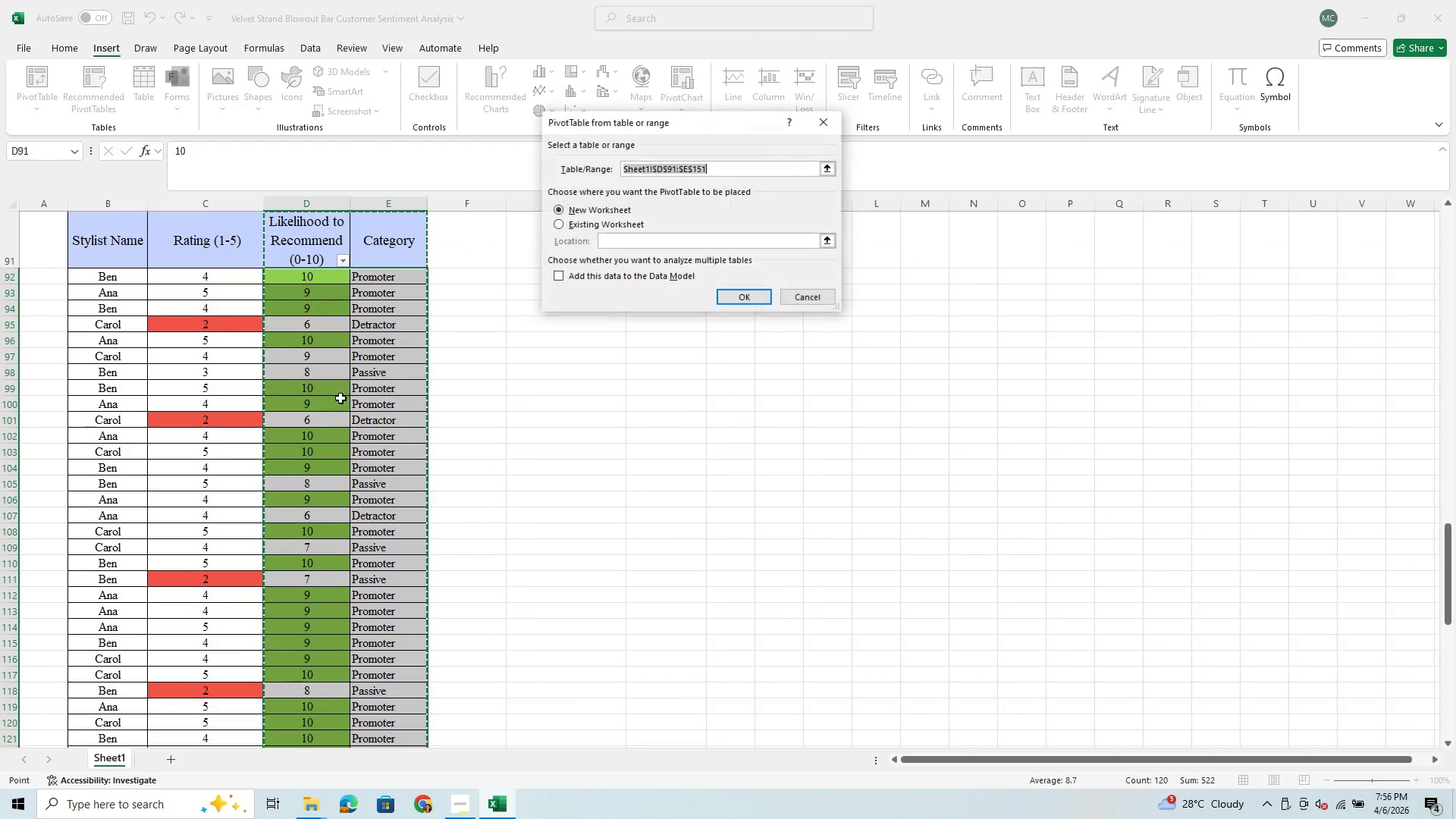 
scroll: coordinate [340, 398], scroll_direction: down, amount: 3.0
 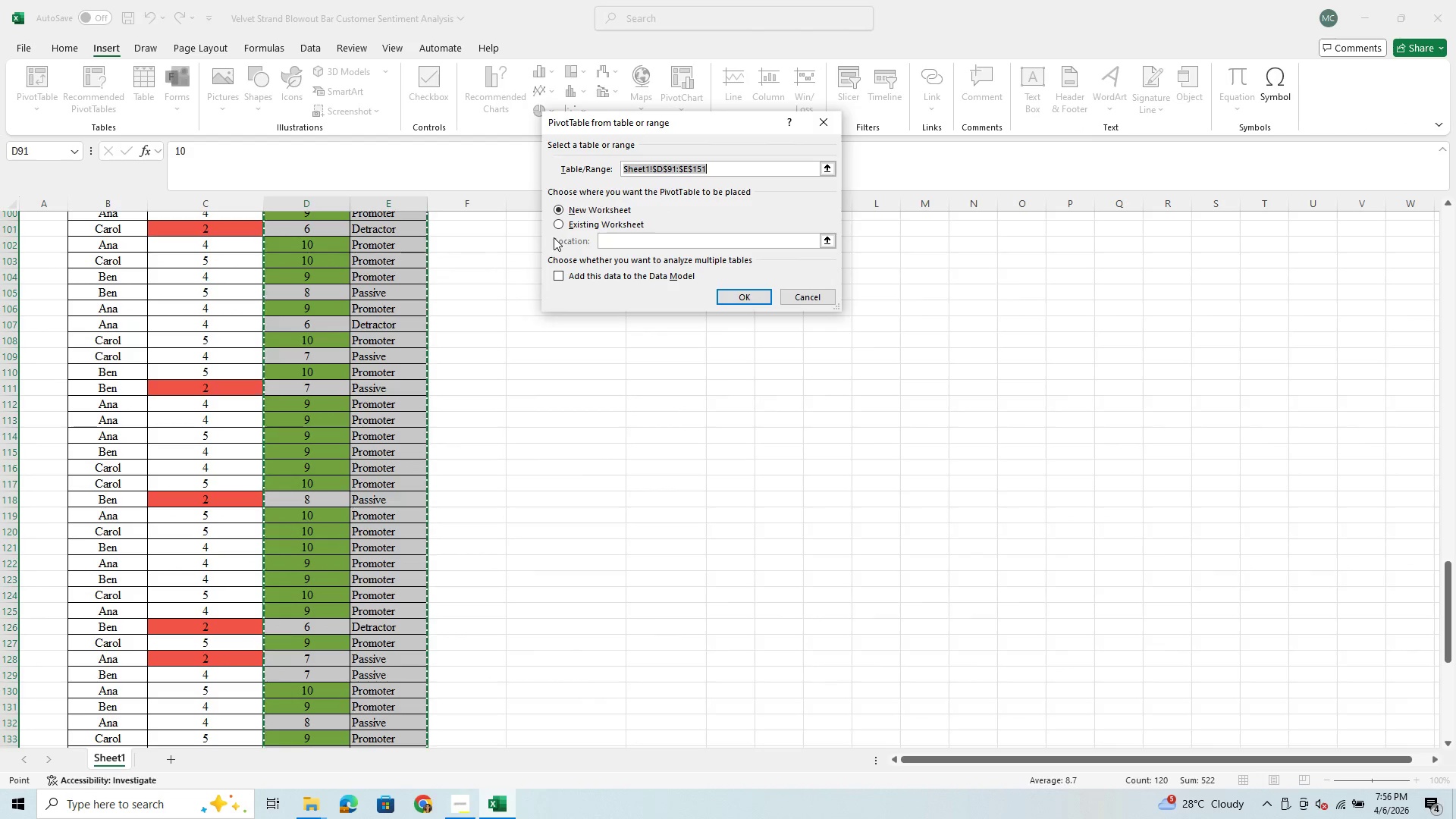 
left_click([559, 221])
 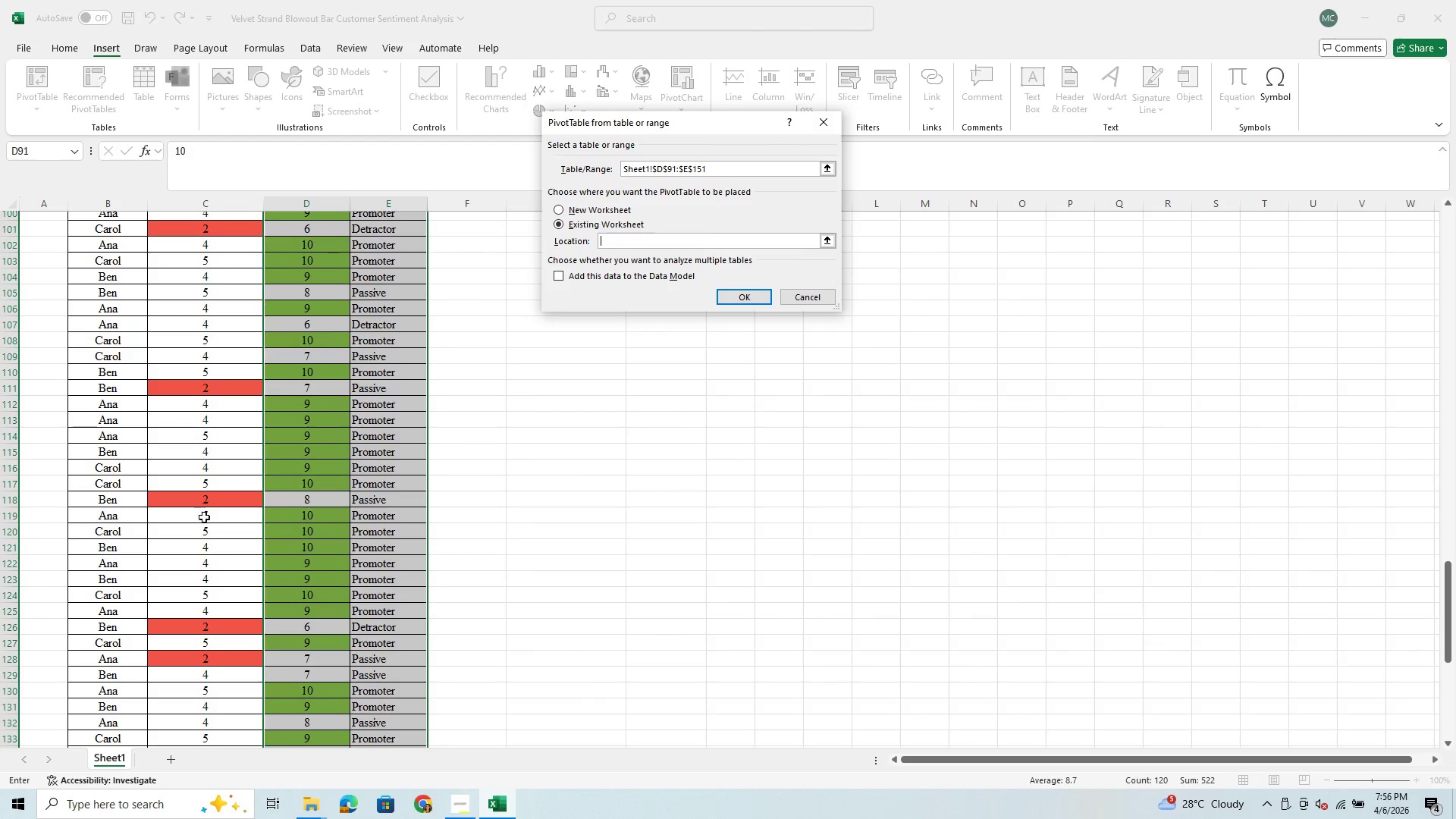 
scroll: coordinate [197, 523], scroll_direction: down, amount: 13.0
 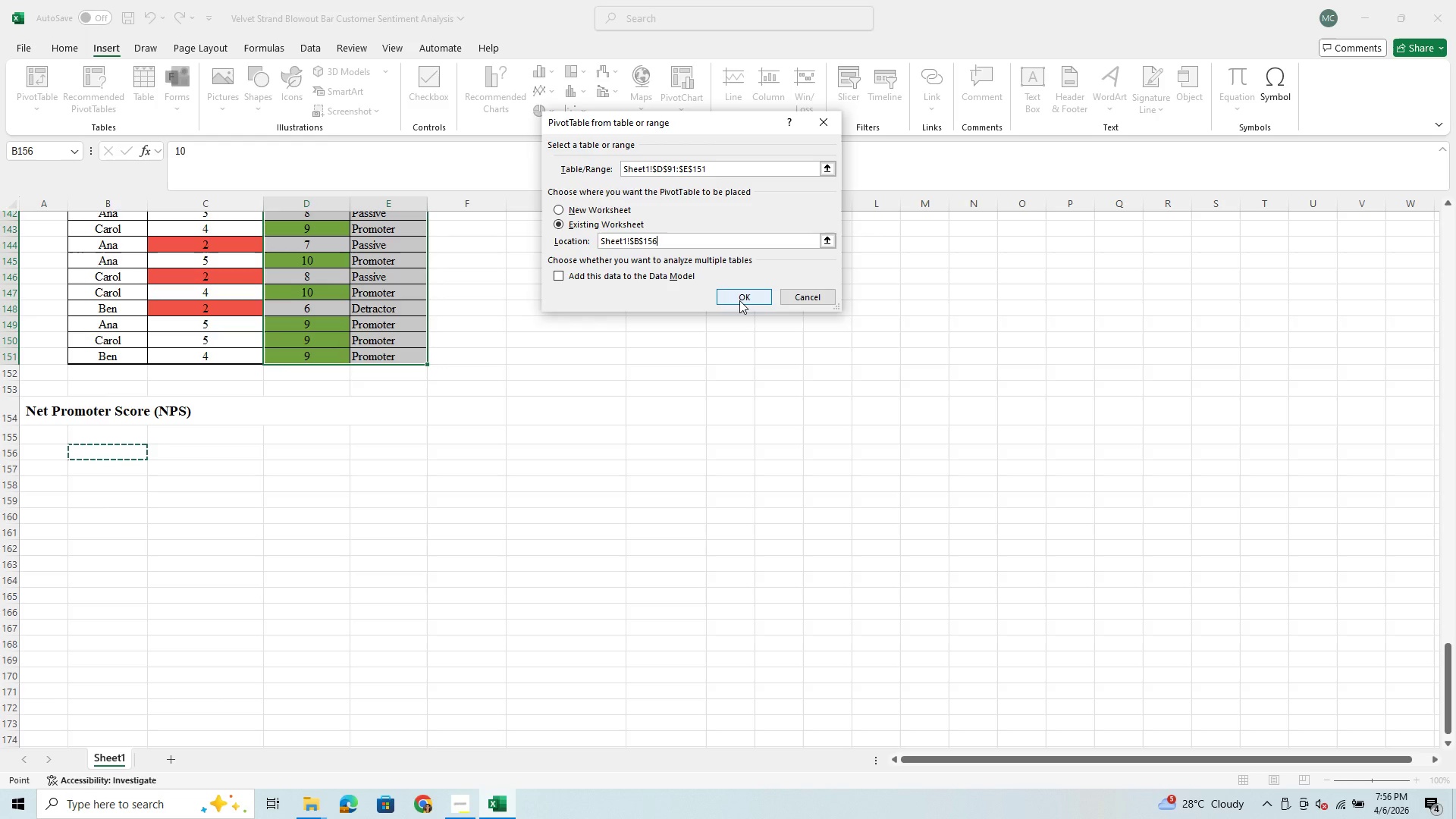 
left_click_drag(start_coordinate=[109, 452], to_coordinate=[183, 453])
 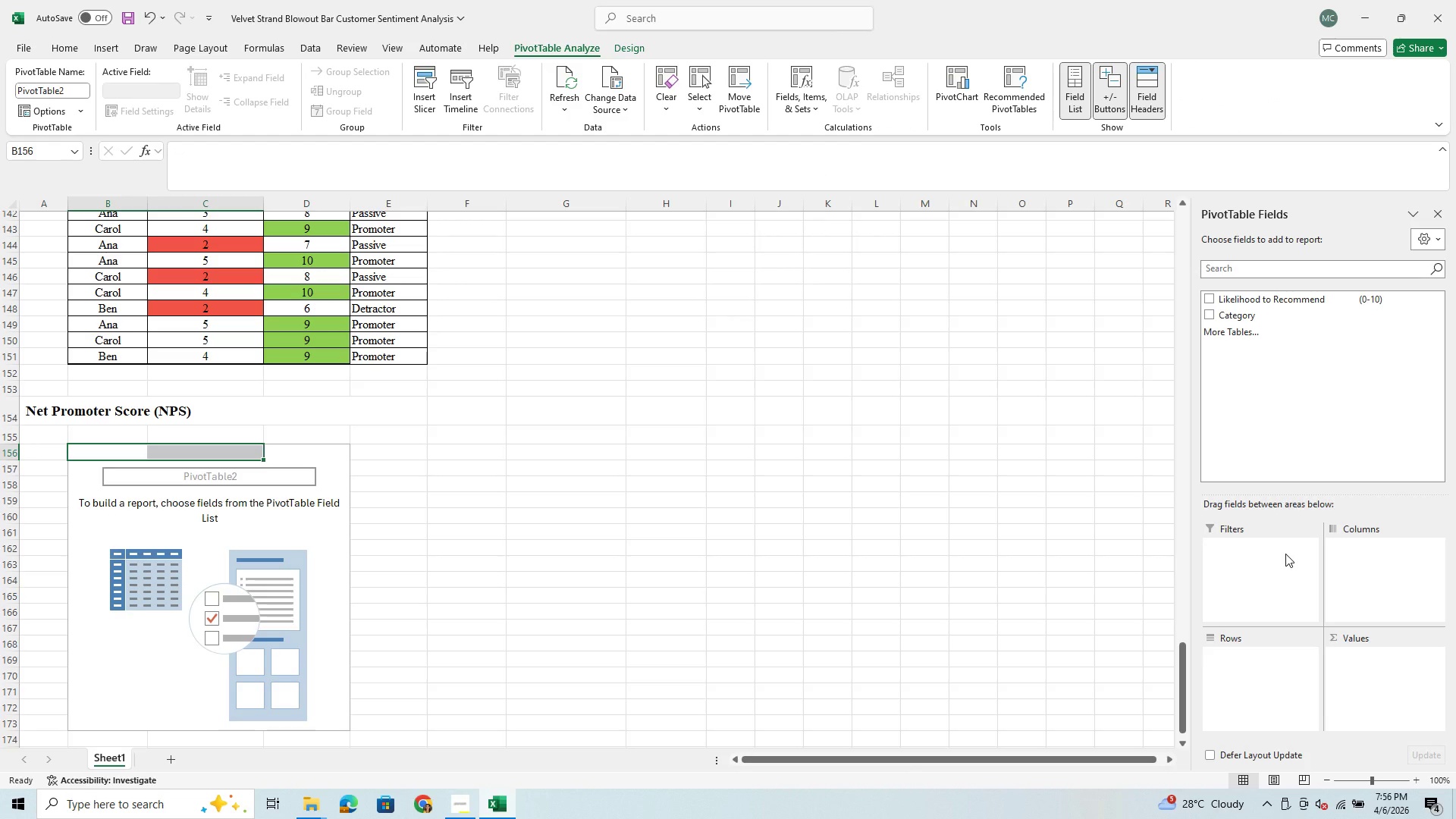 
wait(10.38)
 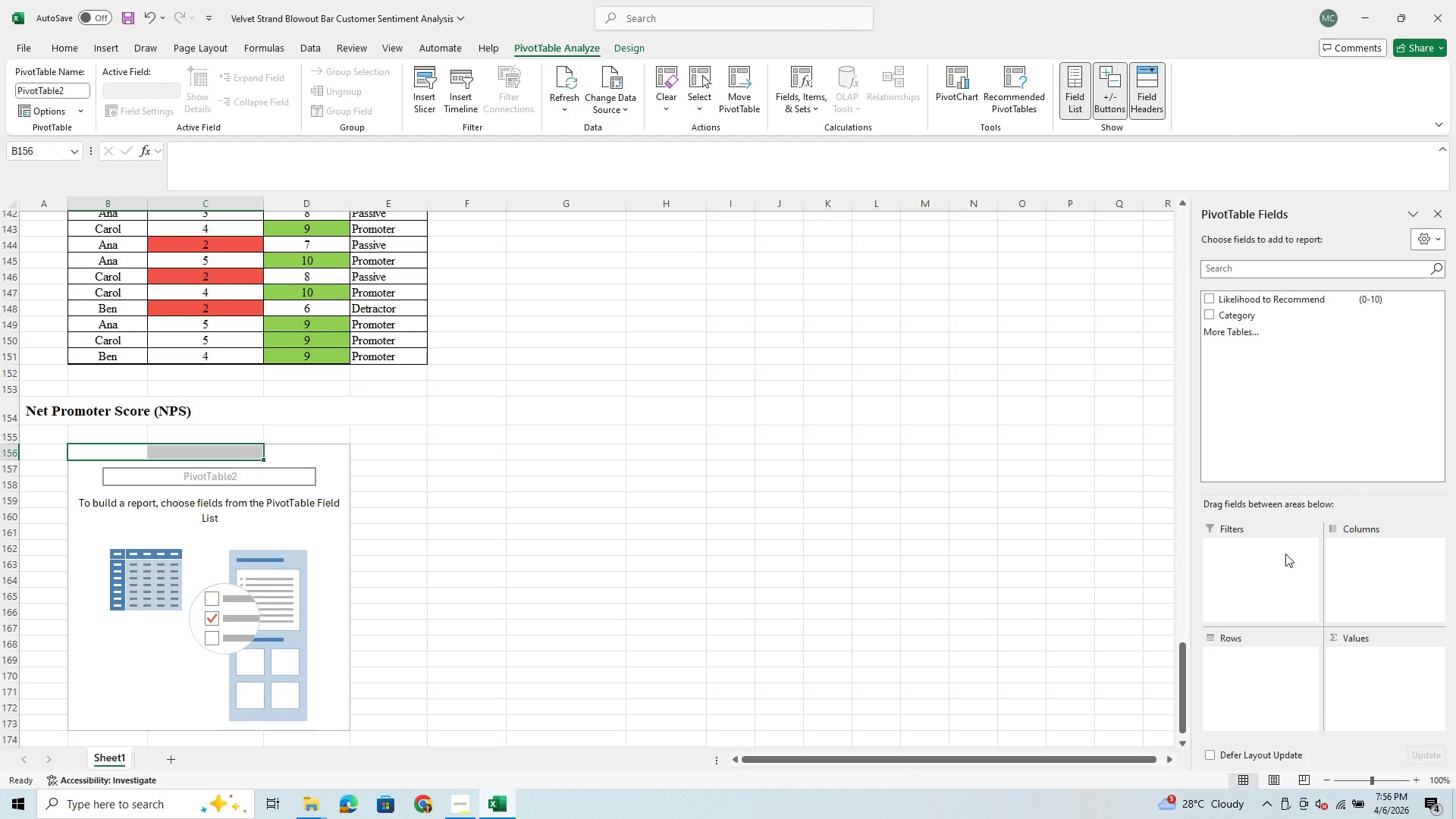 
left_click_drag(start_coordinate=[1244, 318], to_coordinate=[1246, 685])
 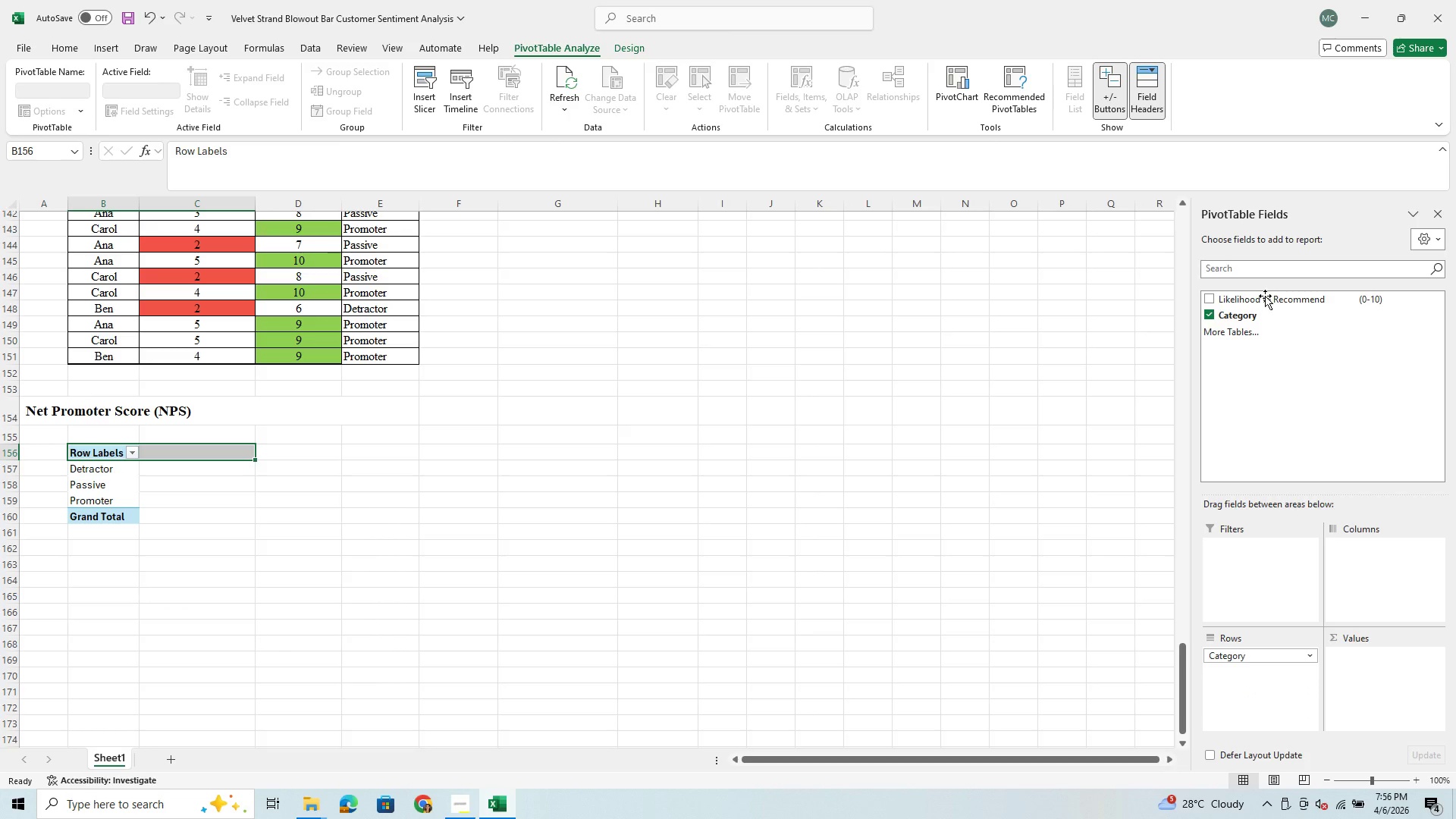 
left_click_drag(start_coordinate=[1260, 300], to_coordinate=[1390, 573])
 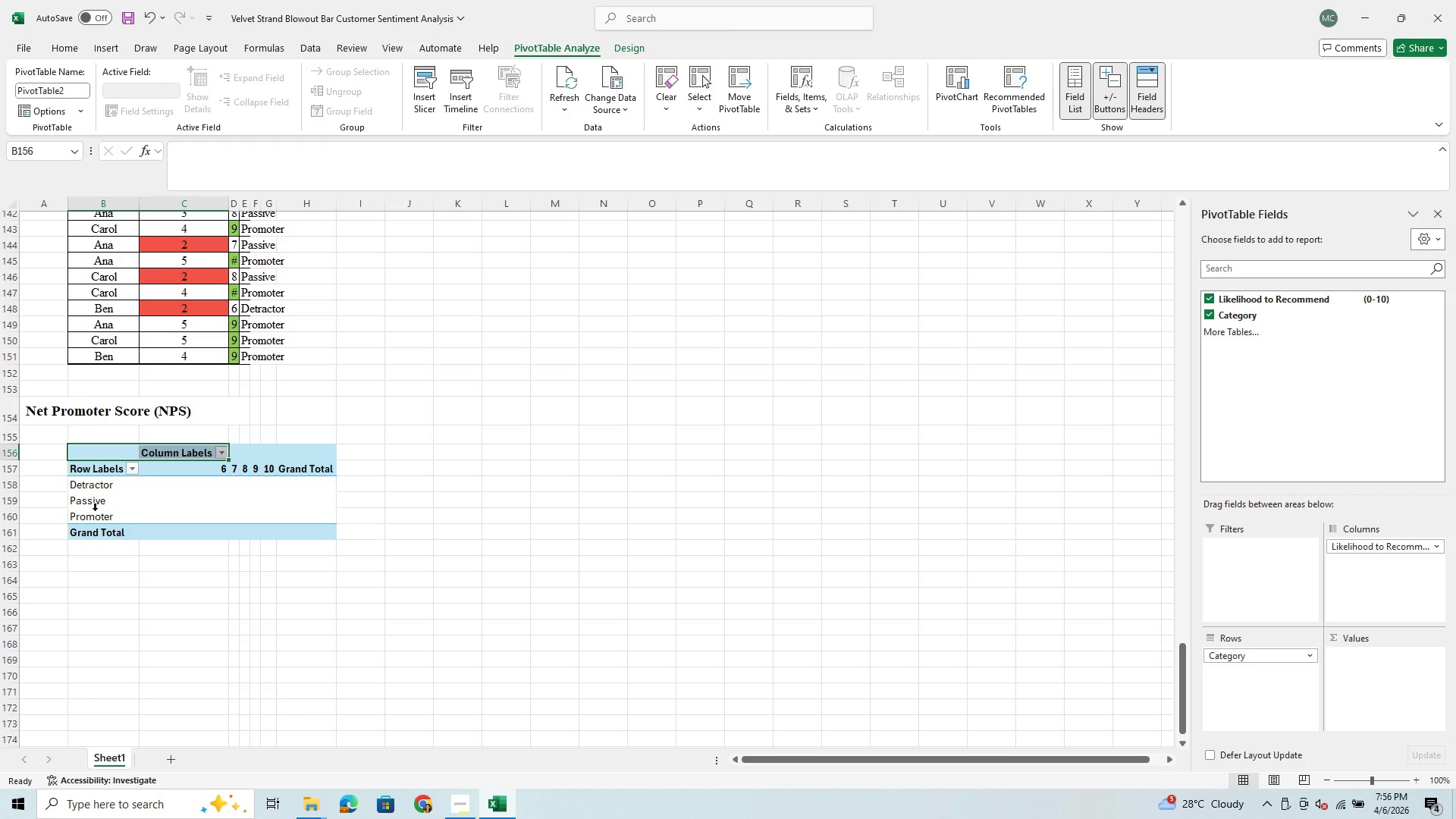 
wait(16.81)
 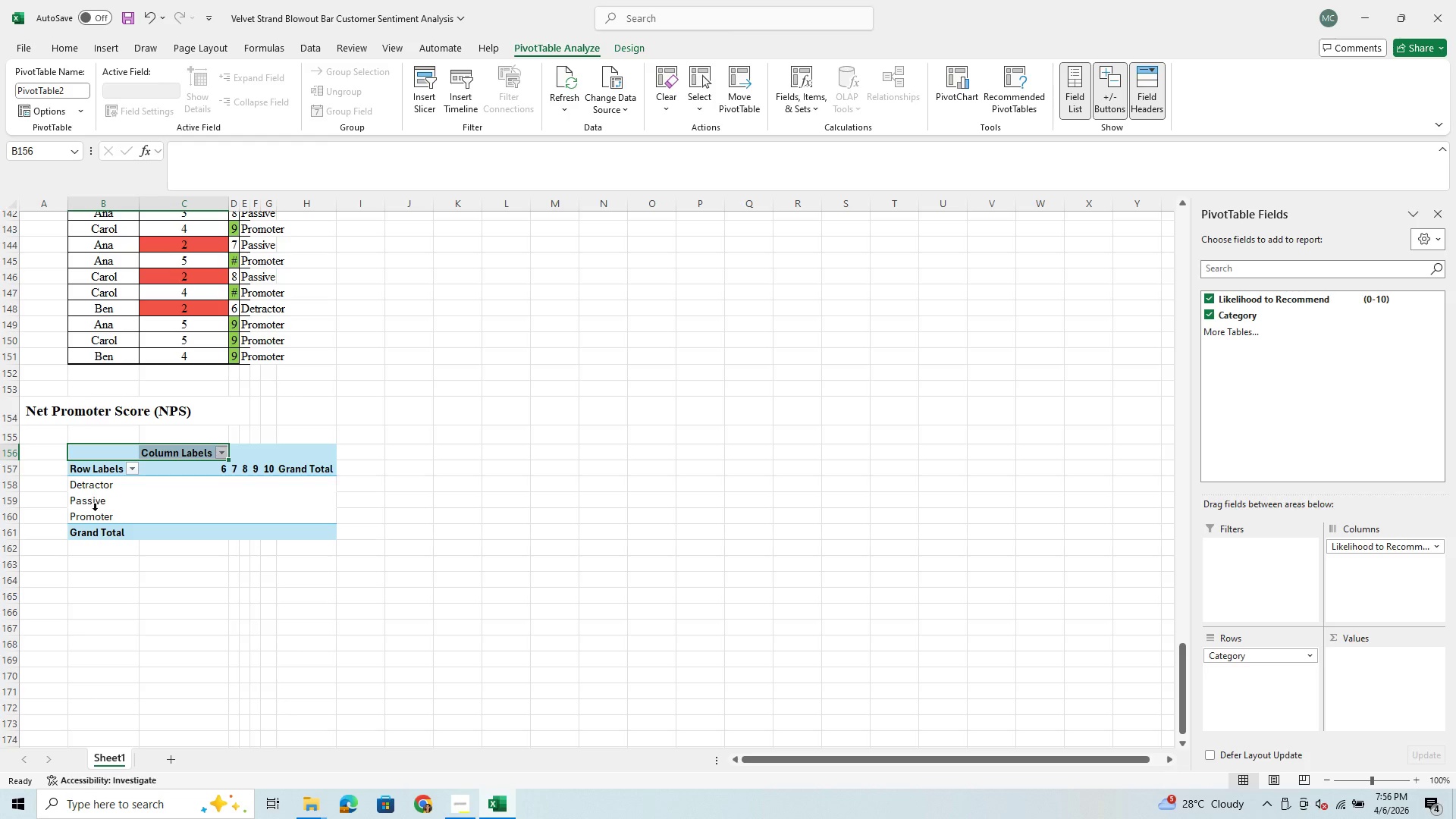 
scroll: coordinate [306, 411], scroll_direction: up, amount: 2.0
 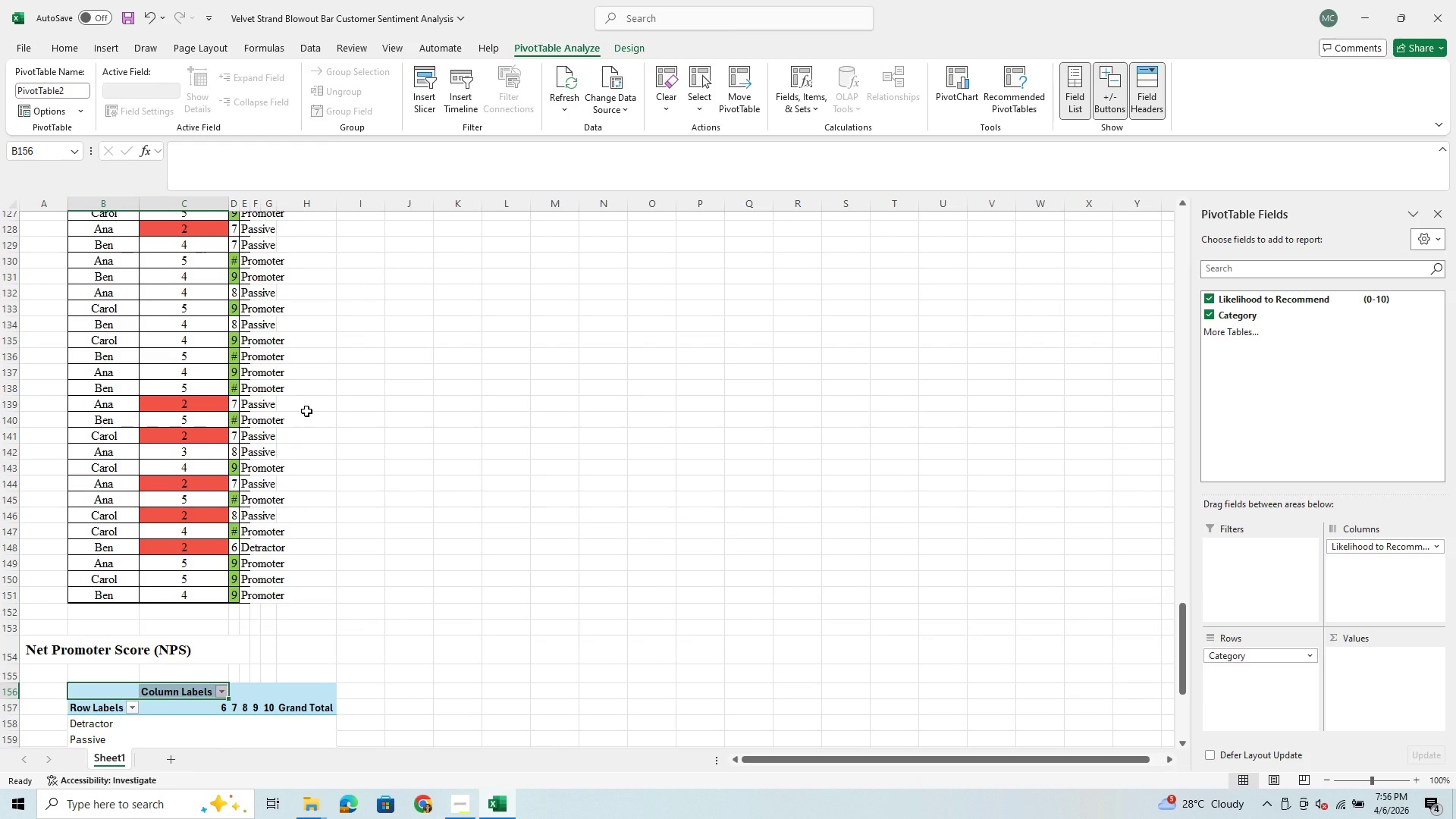 
scroll: coordinate [281, 491], scroll_direction: down, amount: 5.0
 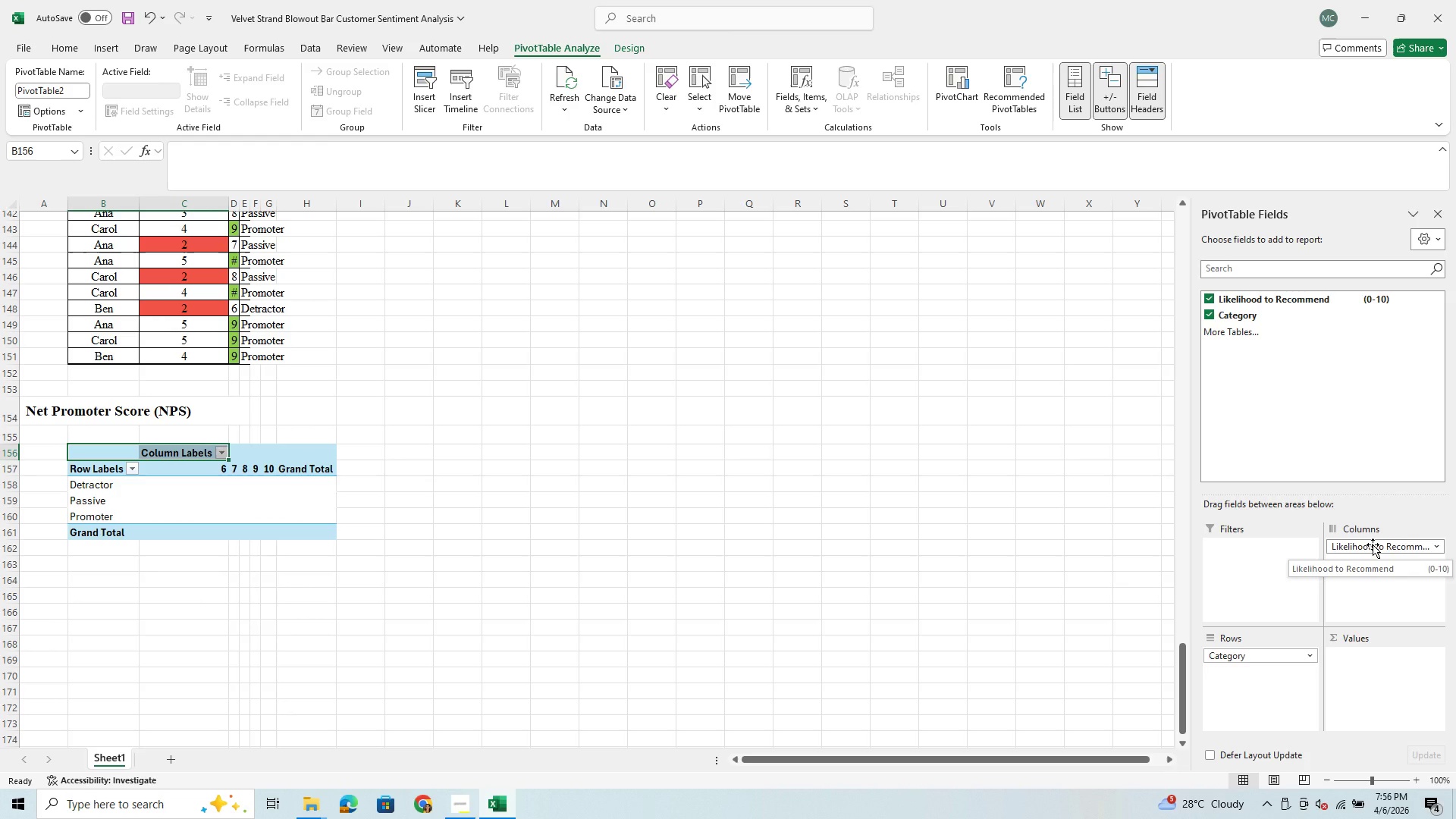 
left_click_drag(start_coordinate=[1373, 544], to_coordinate=[1376, 663])
 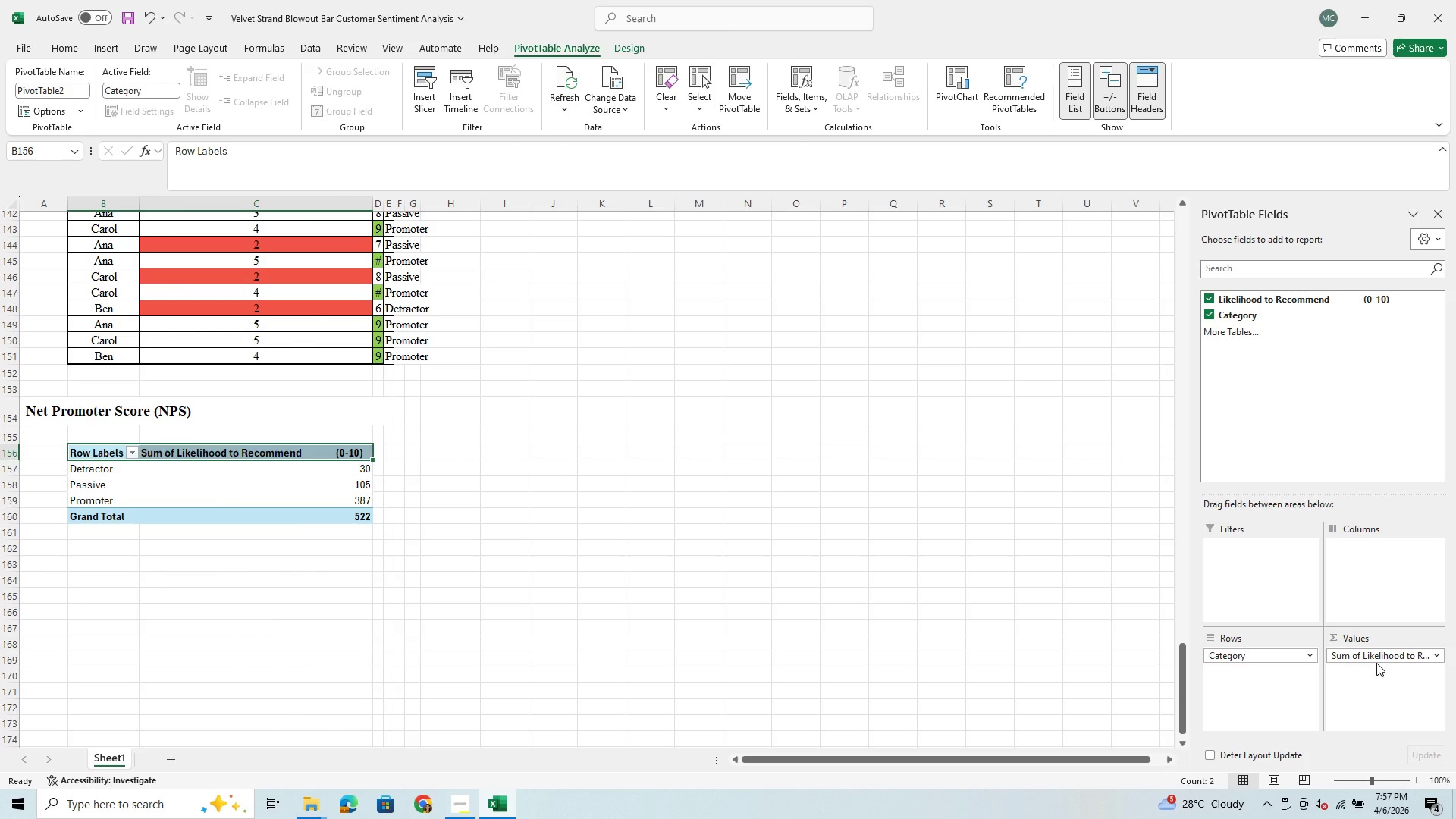 
wait(7.11)
 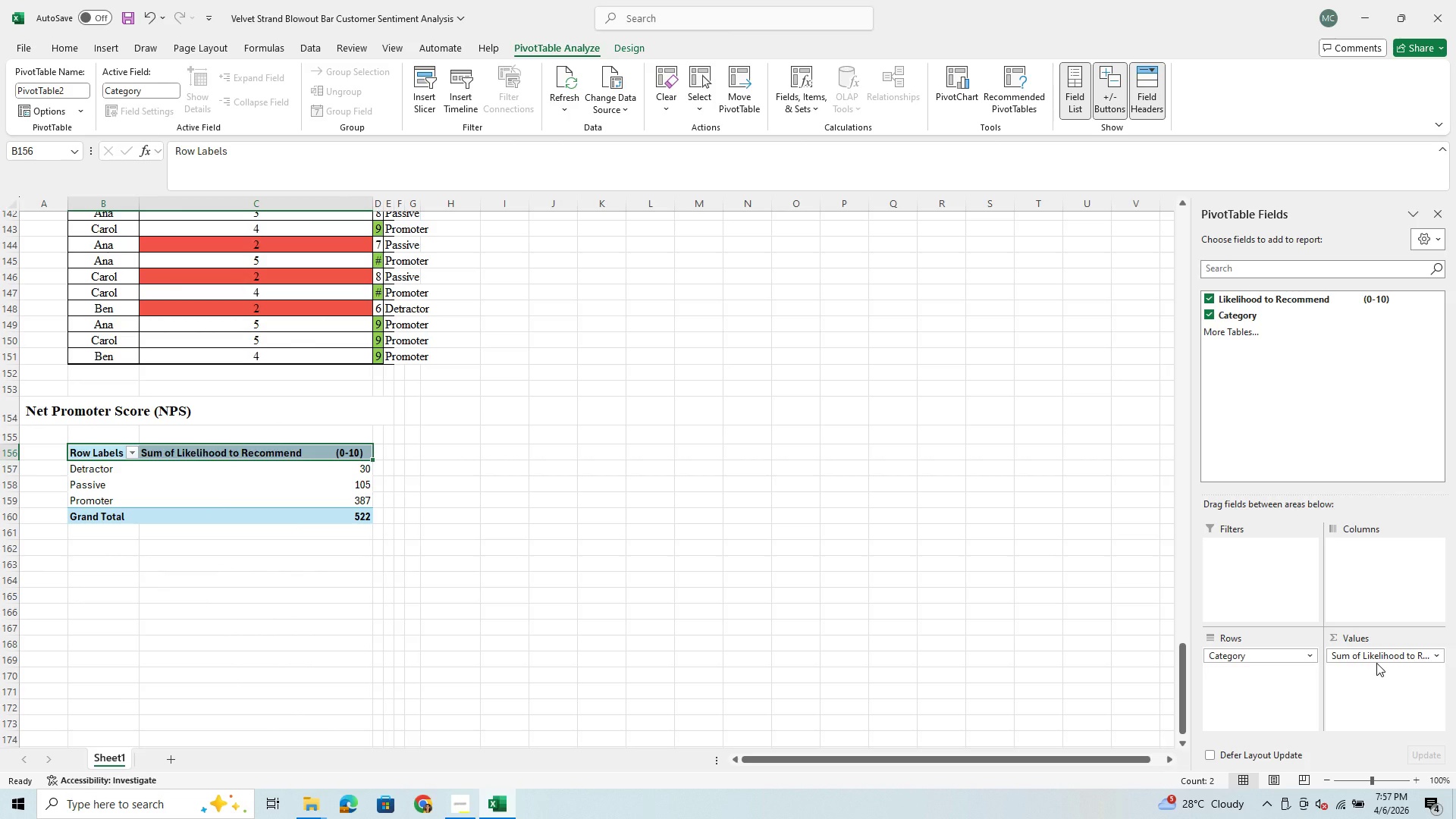 
left_click([1436, 654])
 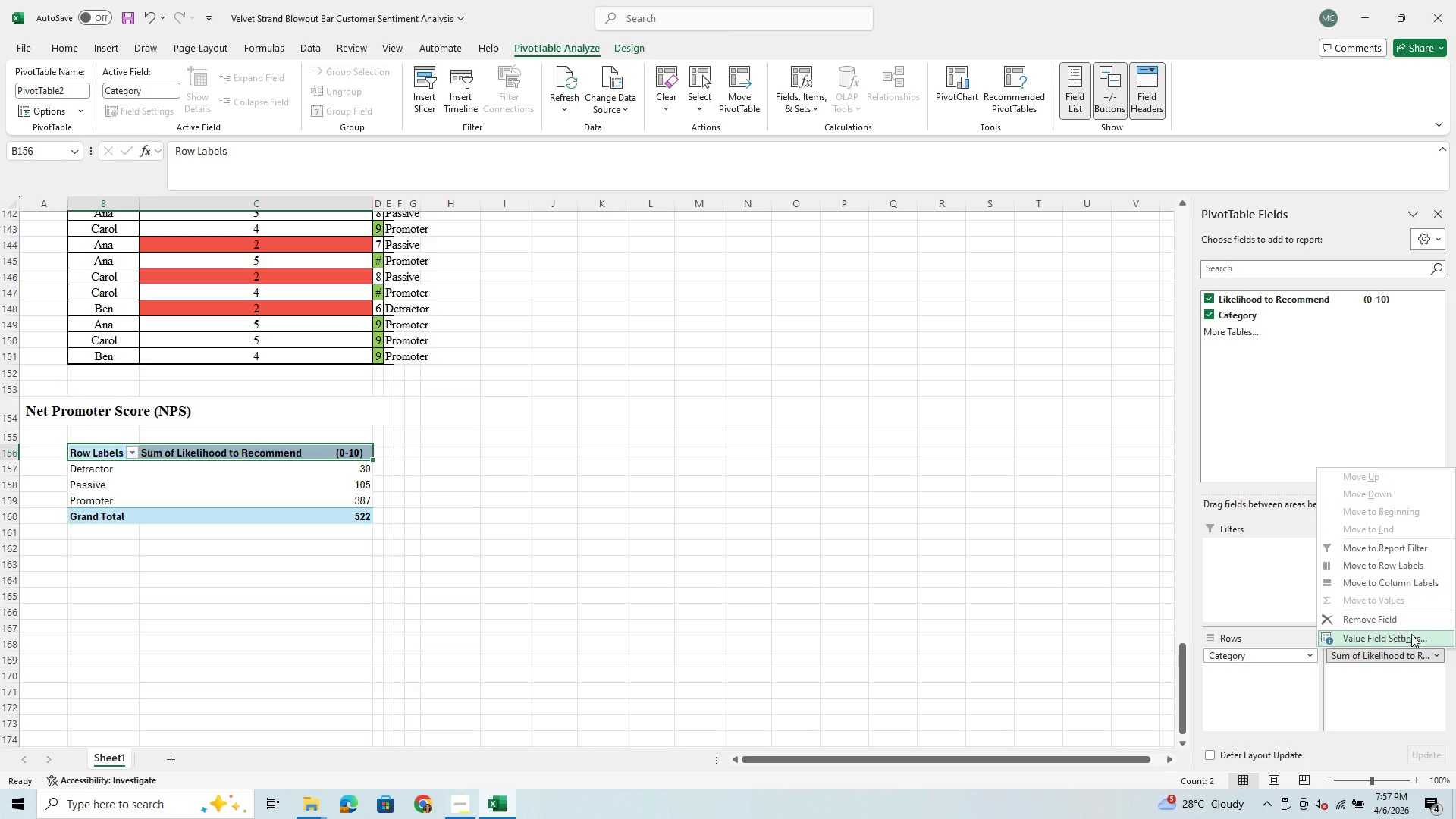 
left_click([1411, 634])
 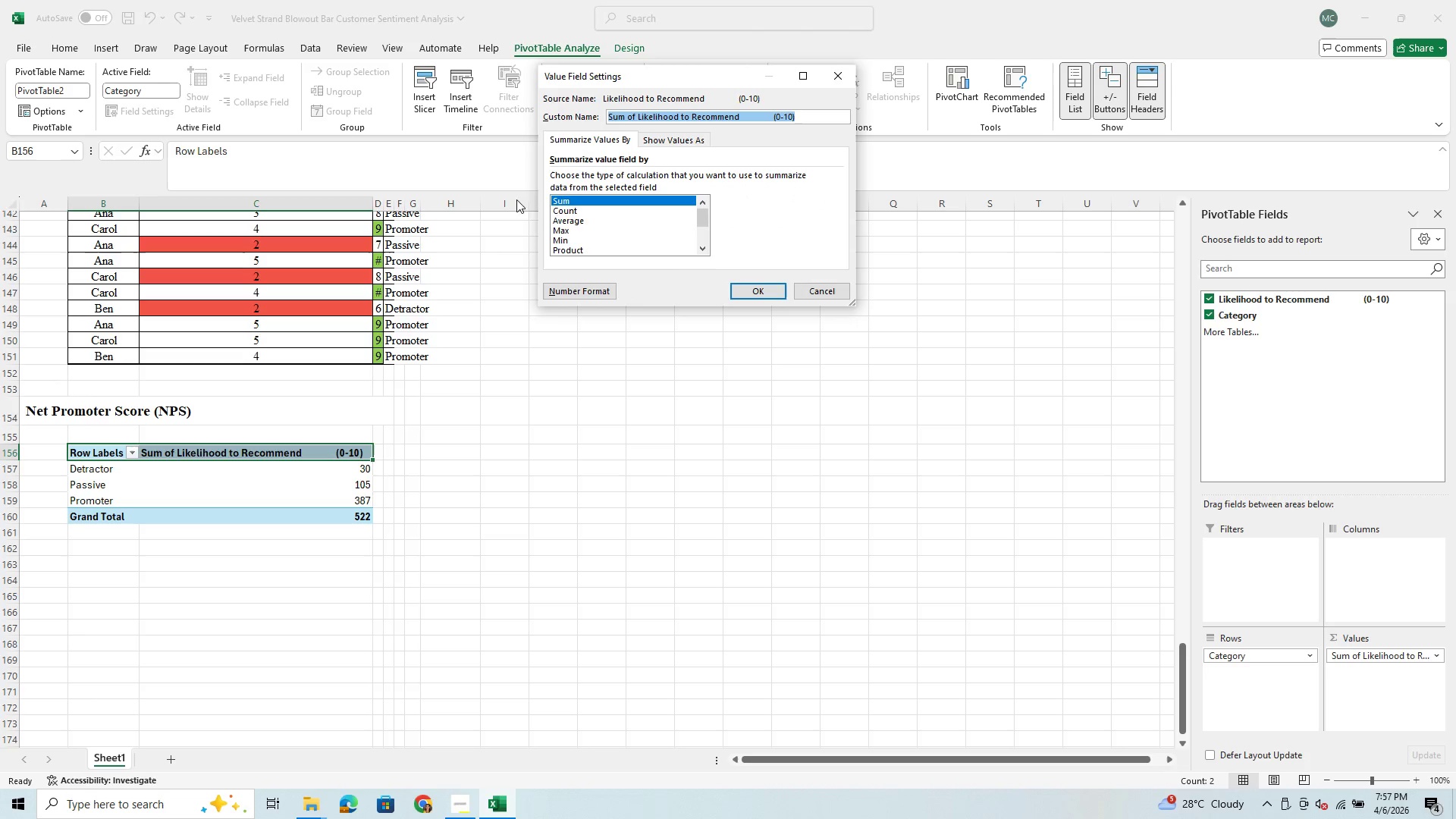 
left_click([574, 207])
 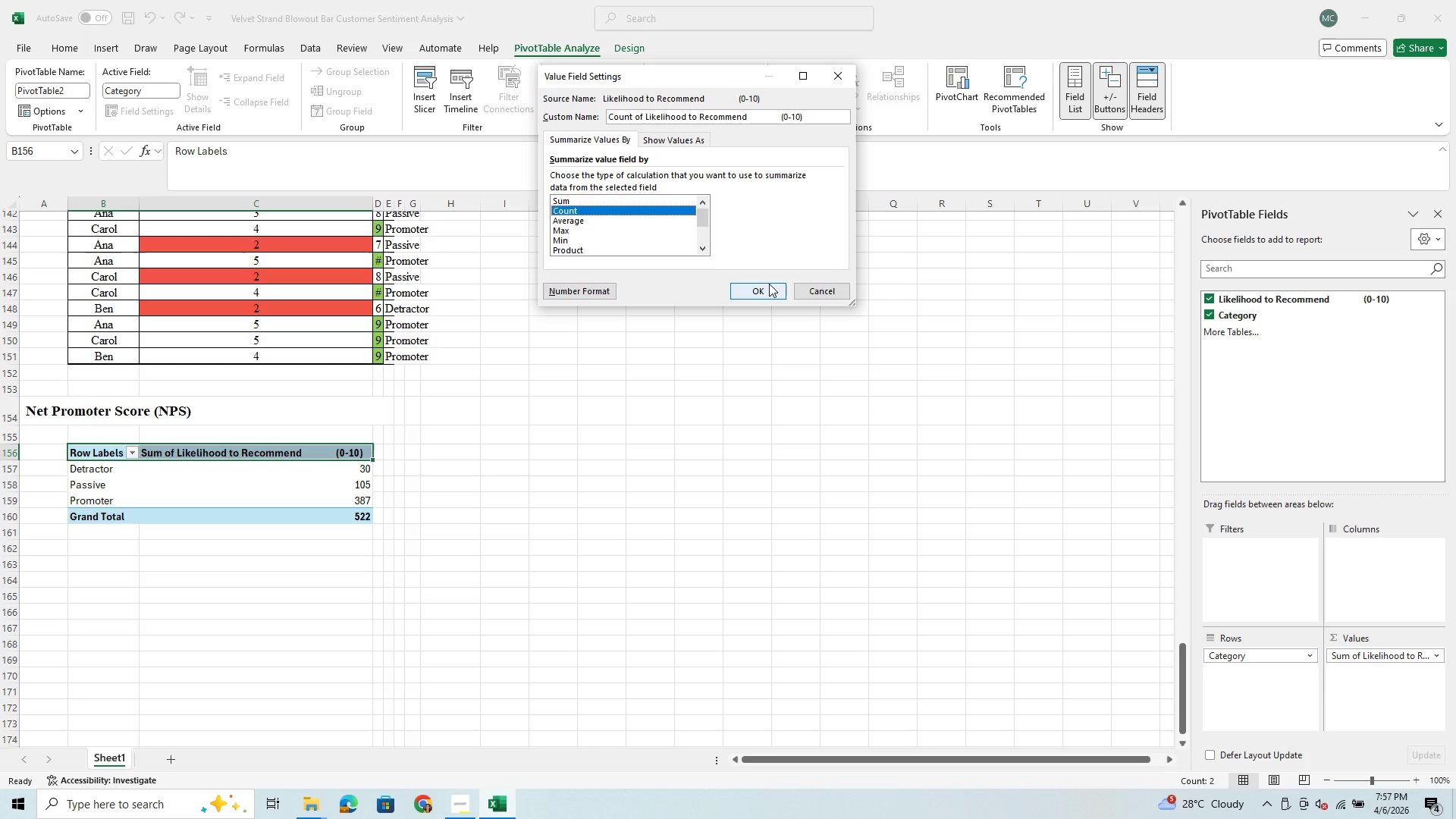 
left_click([769, 284])
 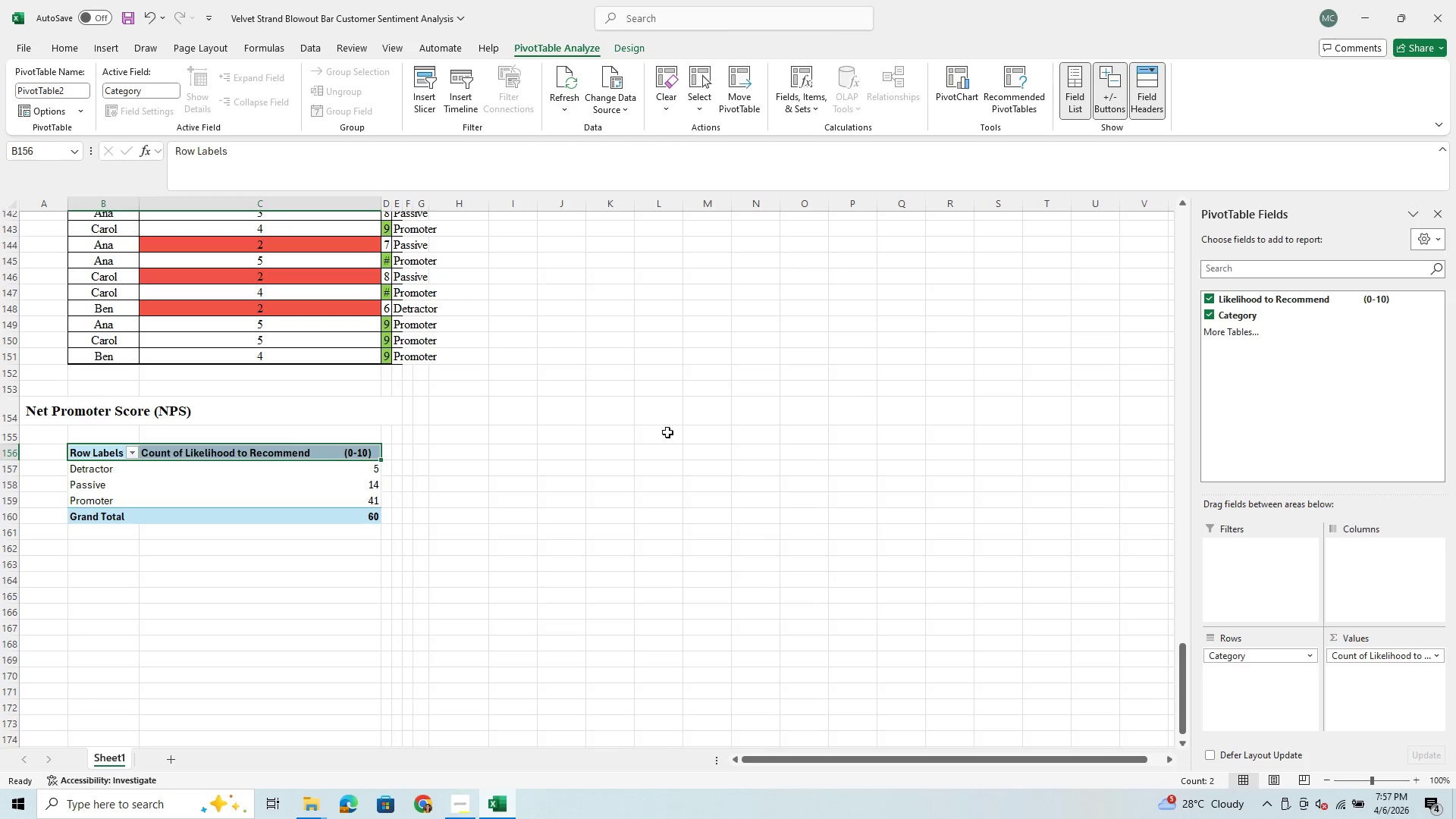 
mouse_move([348, 526])
 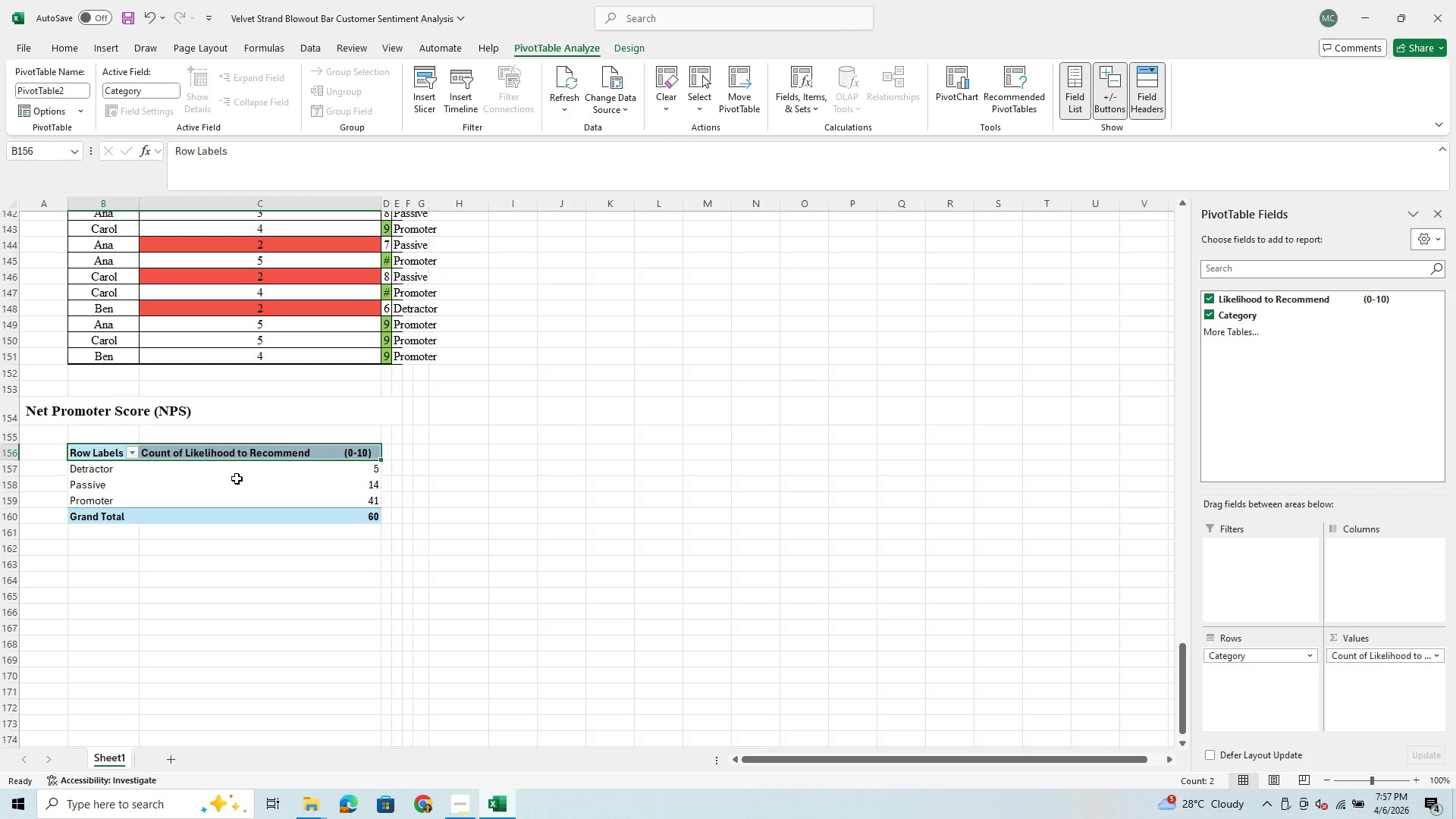 
wait(5.59)
 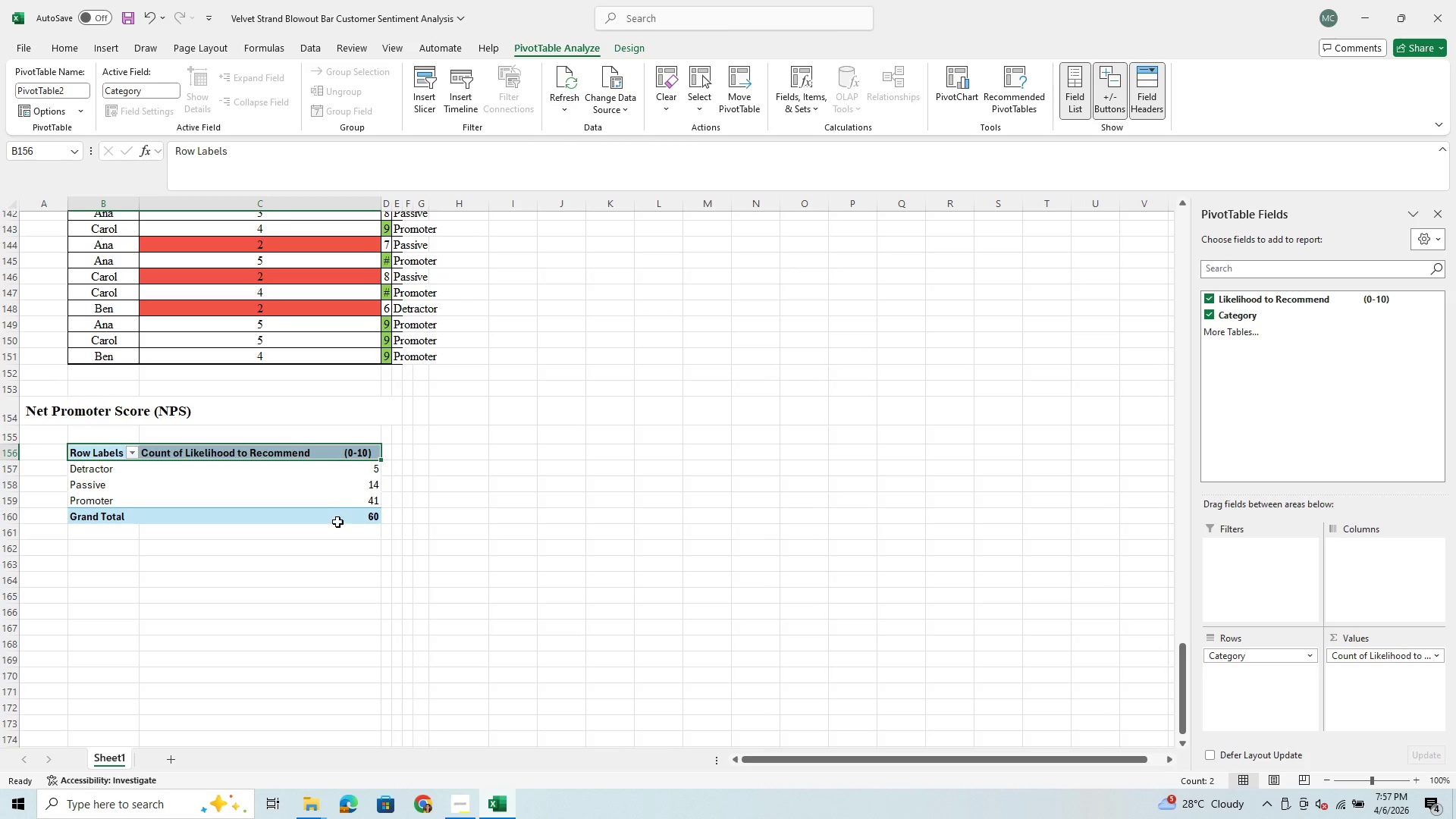 
mouse_move([275, 531])
 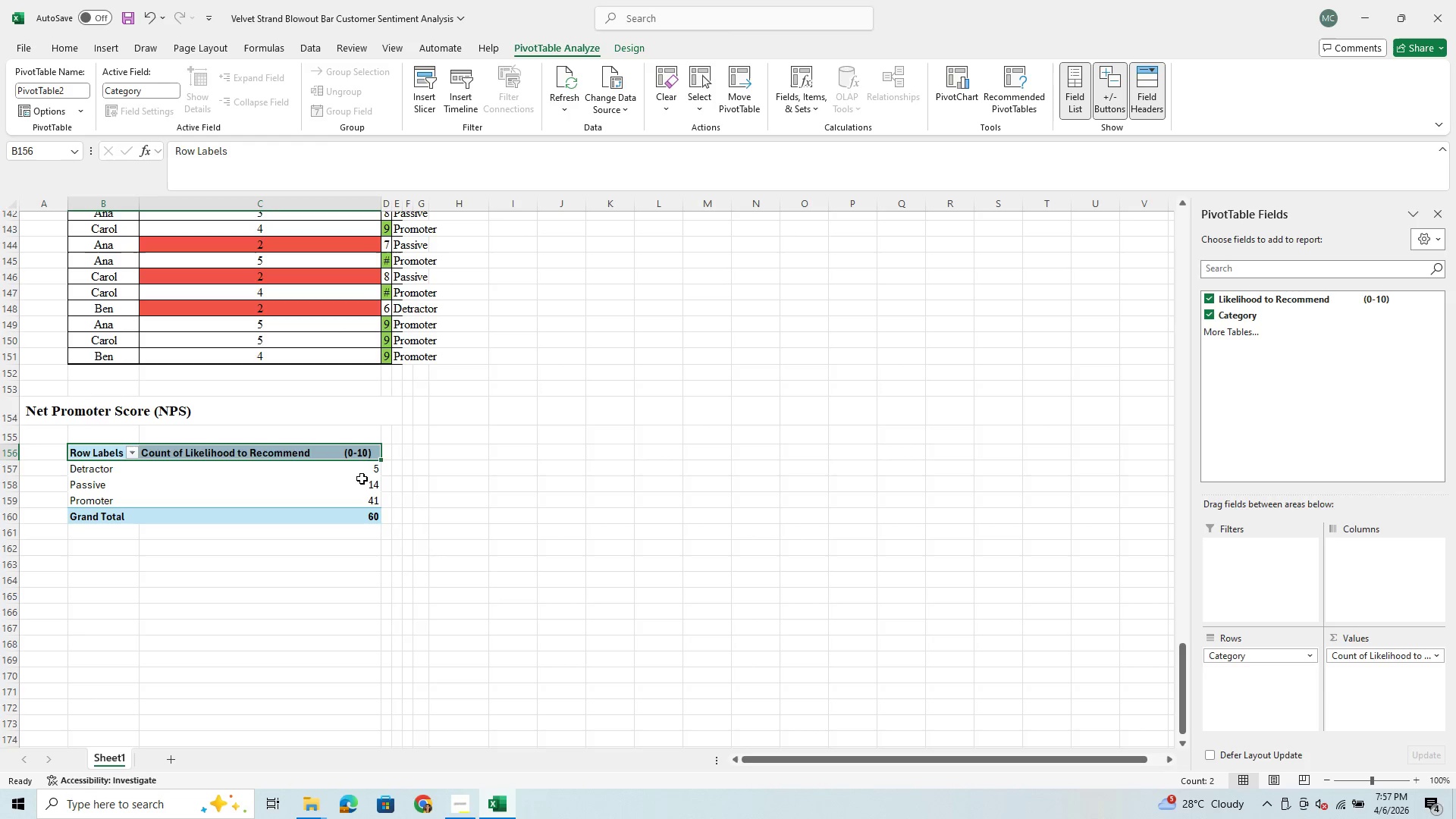 
left_click([367, 474])
 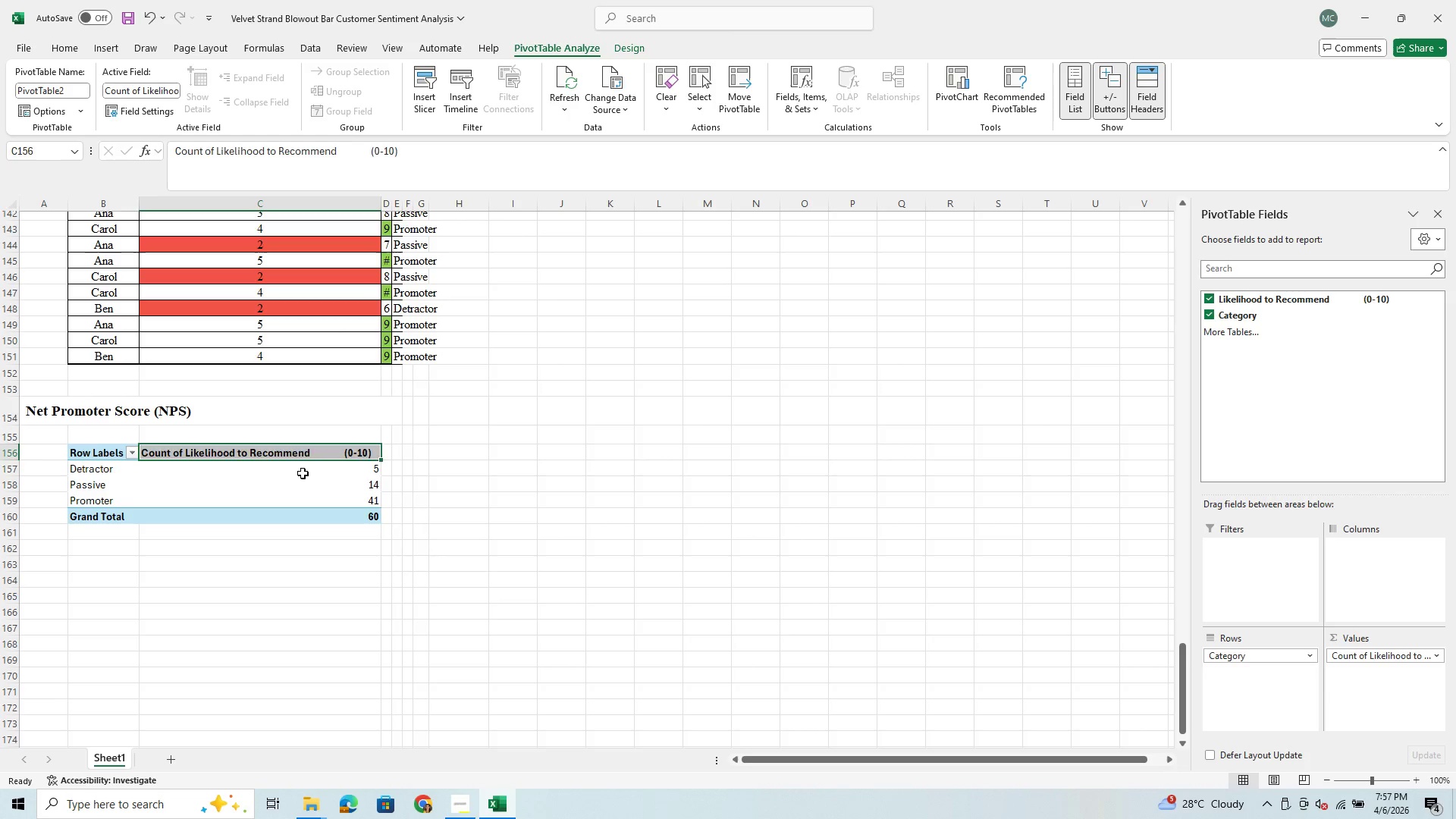 
left_click([297, 497])
 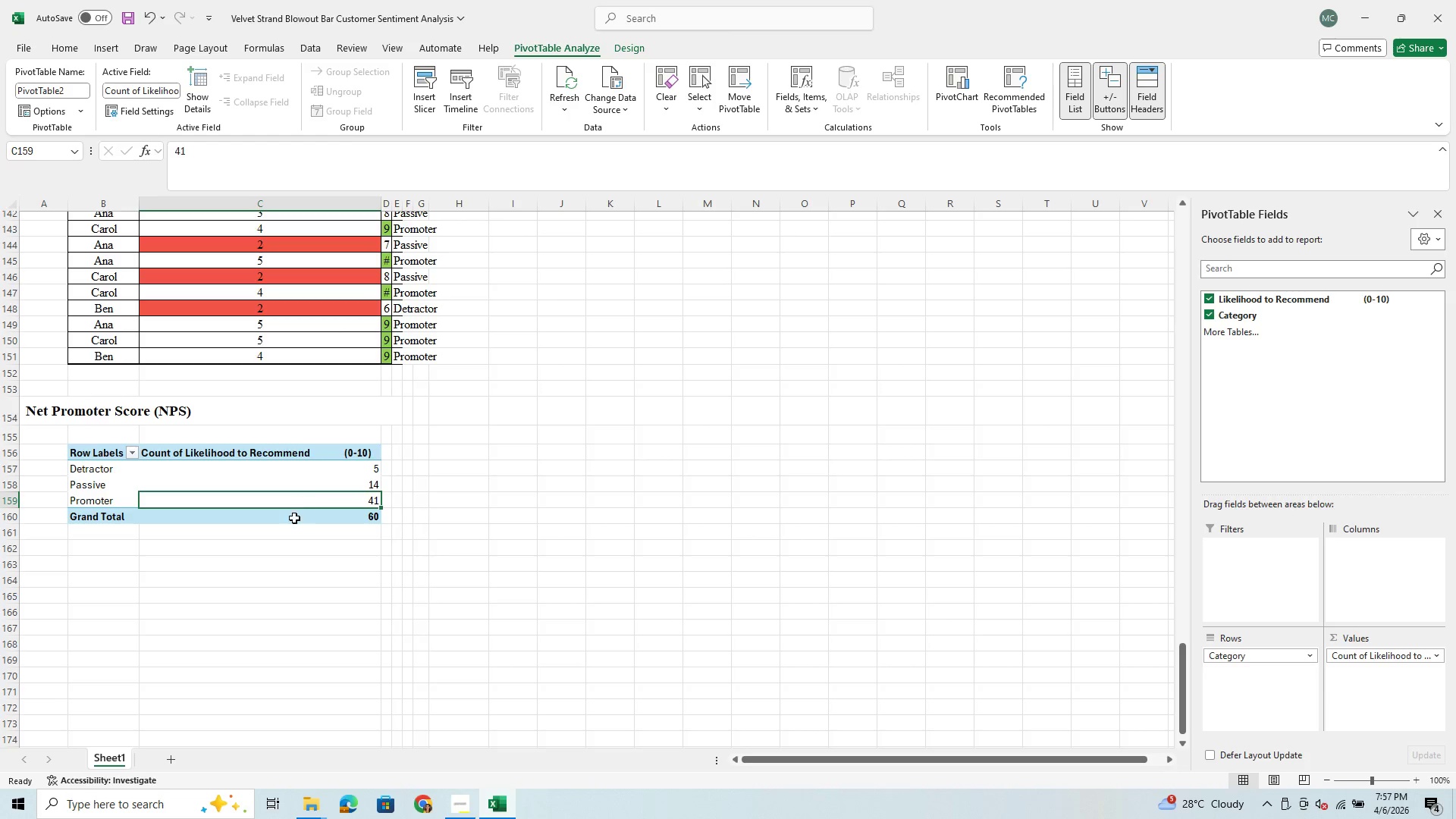 
left_click([294, 518])
 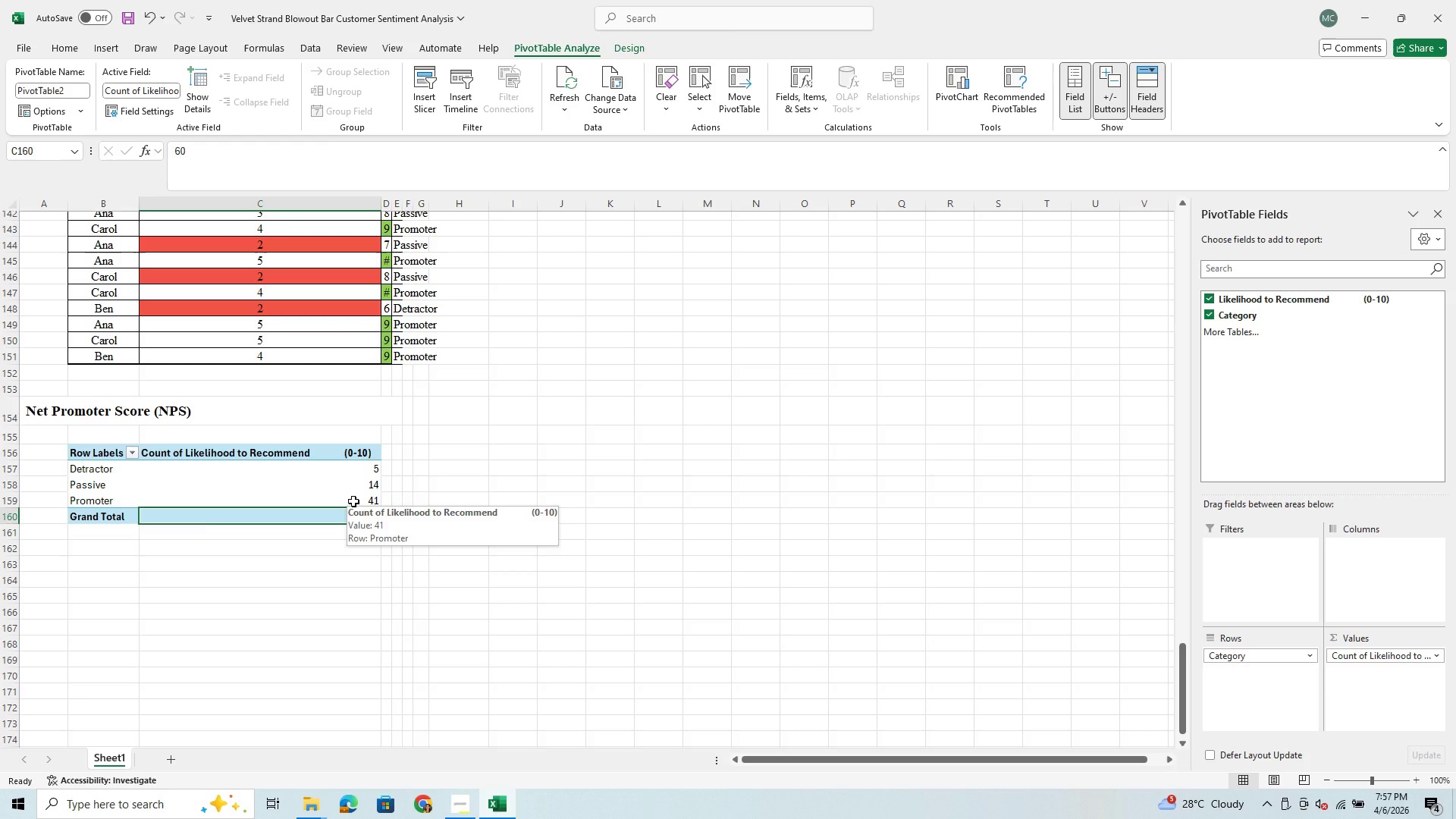 
wait(5.23)
 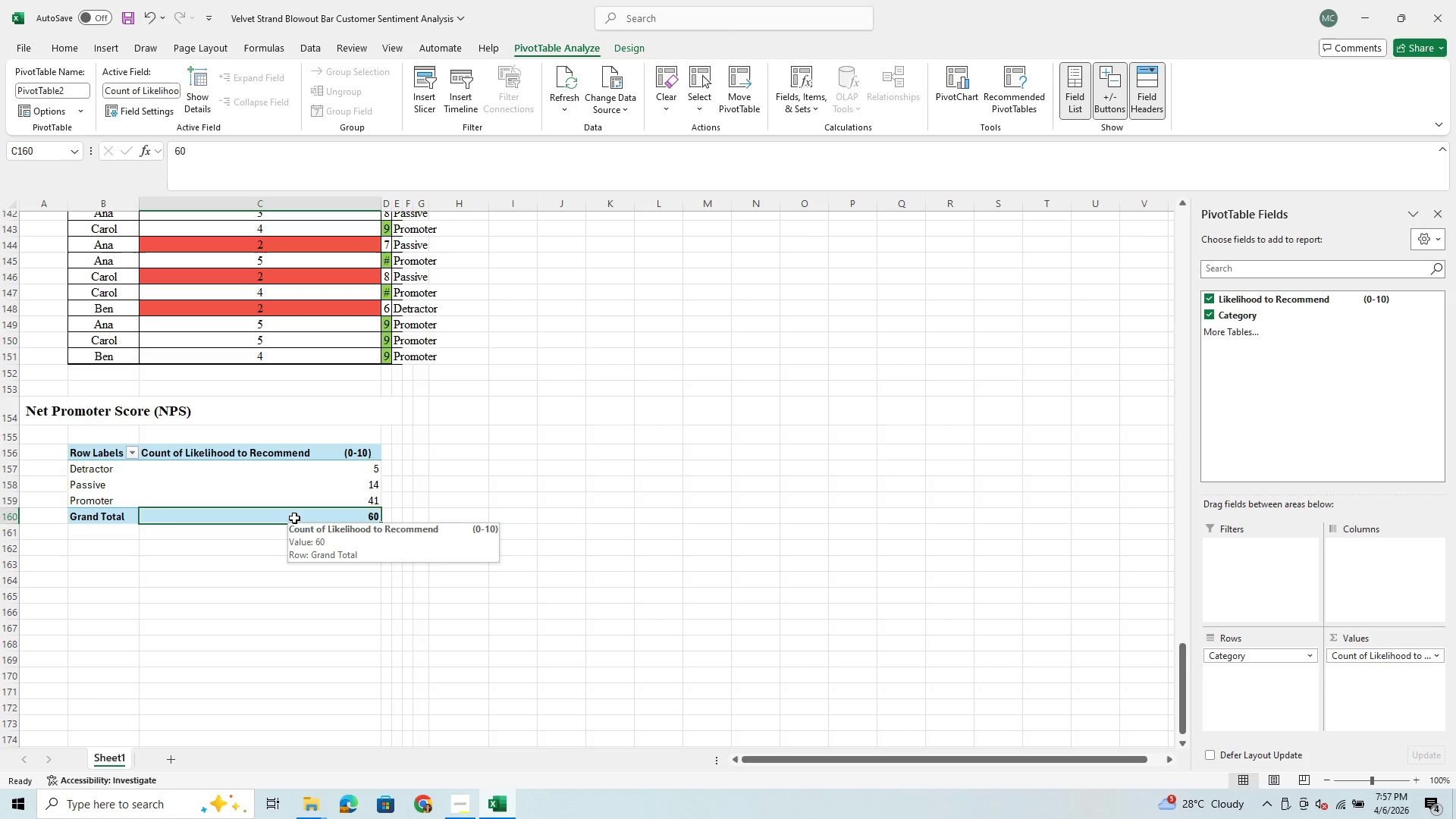 
scroll: coordinate [357, 514], scroll_direction: up, amount: 43.0
 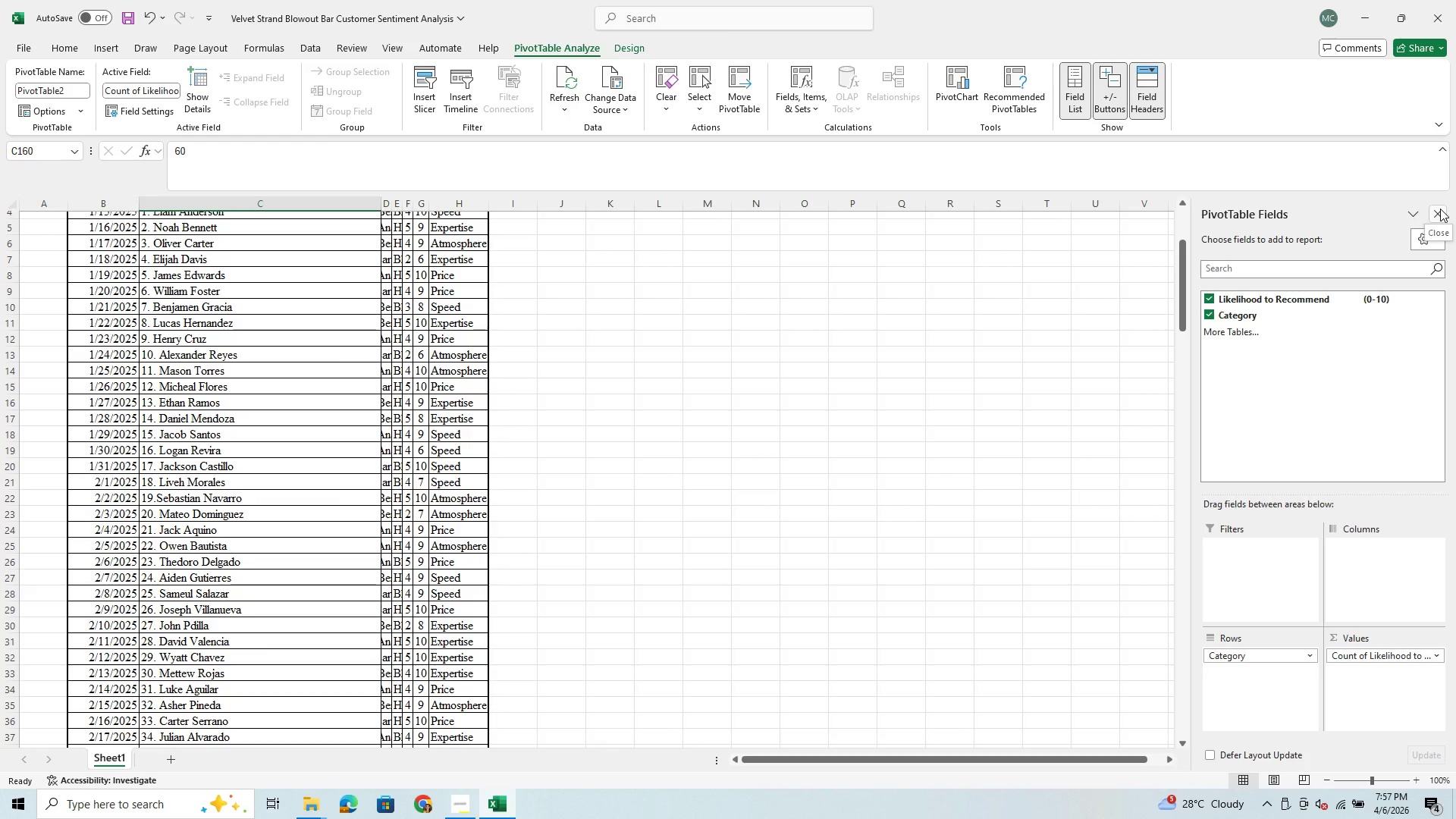 
left_click([1440, 209])
 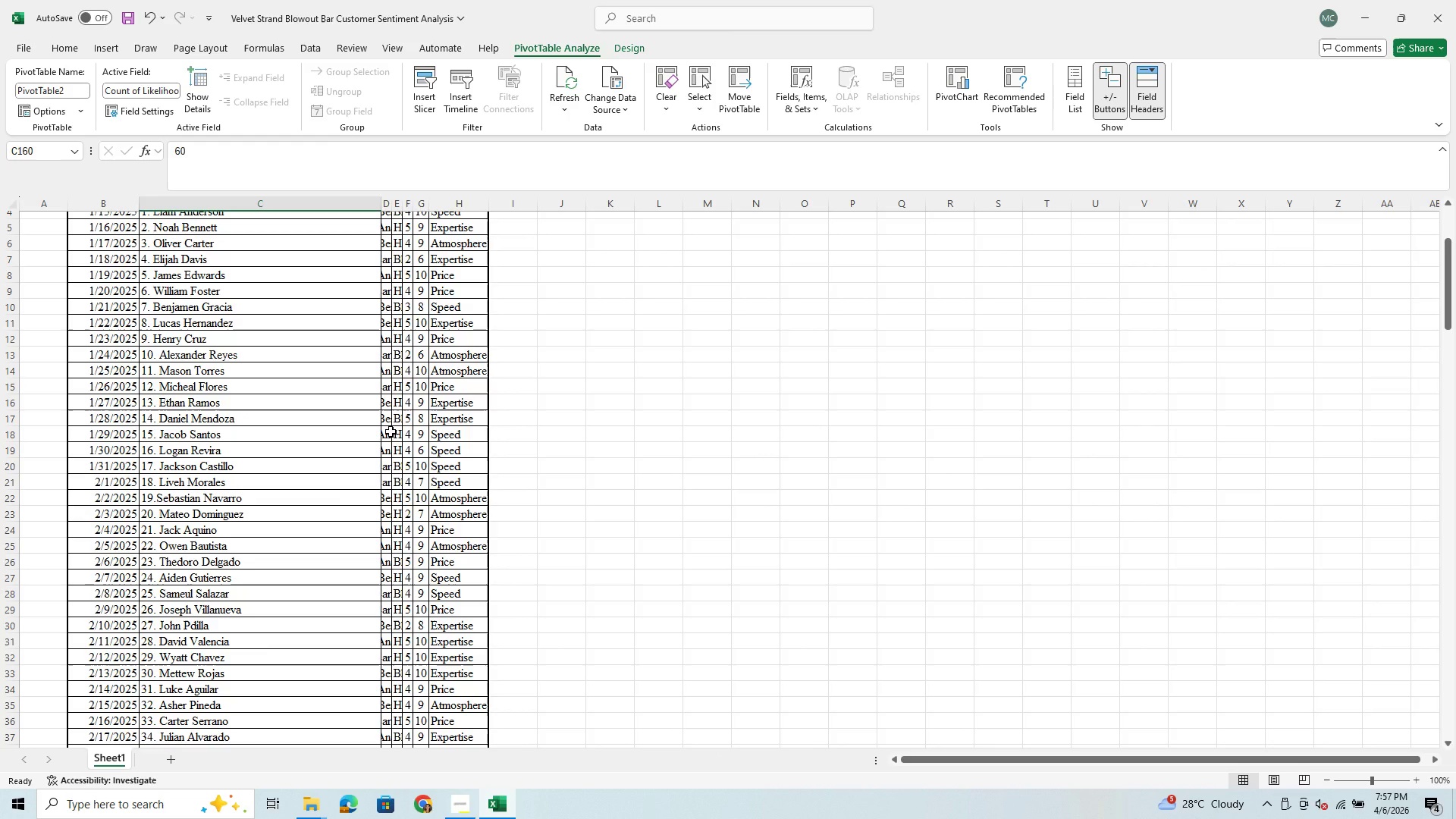 
scroll: coordinate [391, 431], scroll_direction: up, amount: 6.0
 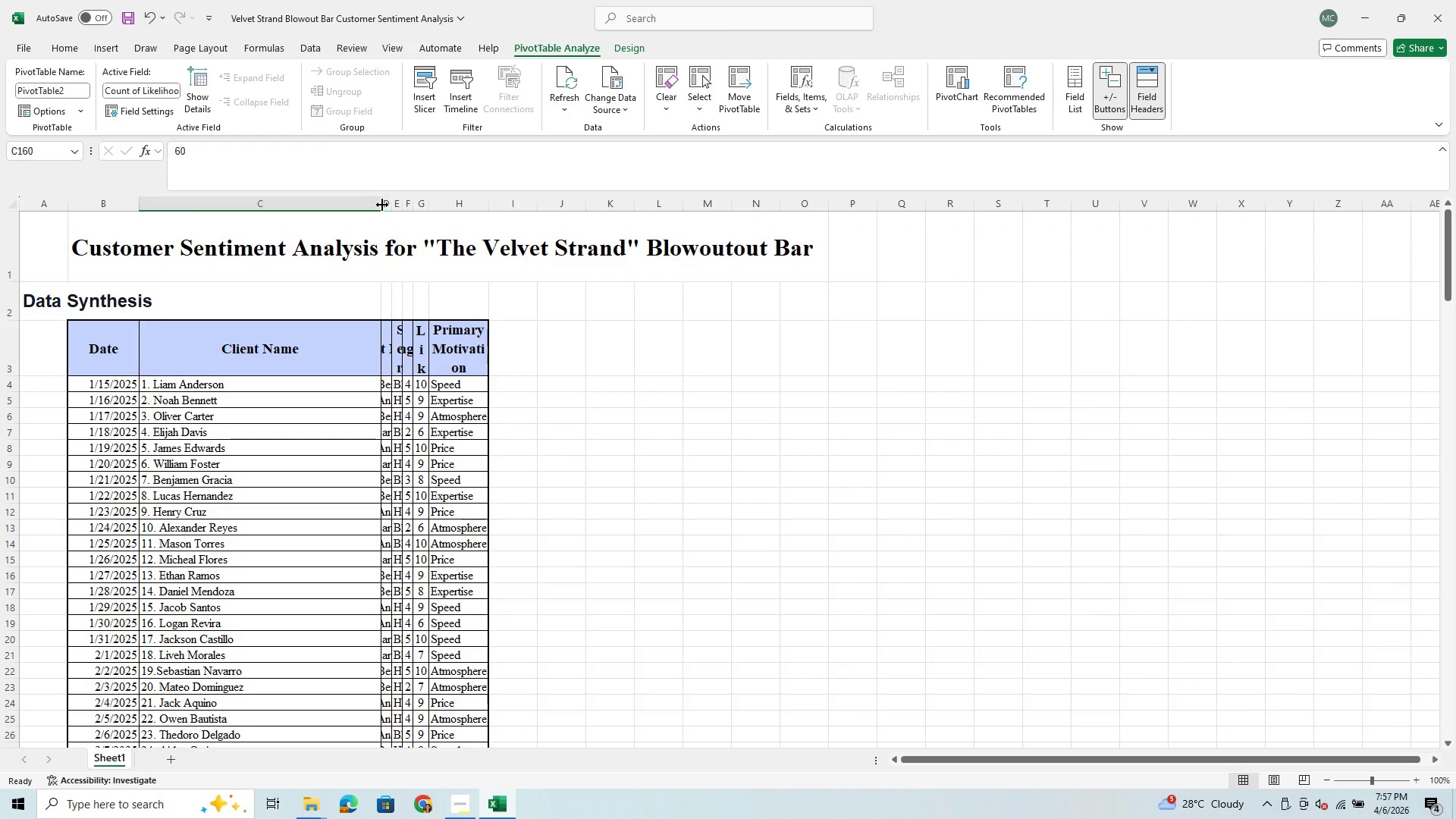 
left_click_drag(start_coordinate=[382, 205], to_coordinate=[259, 228])
 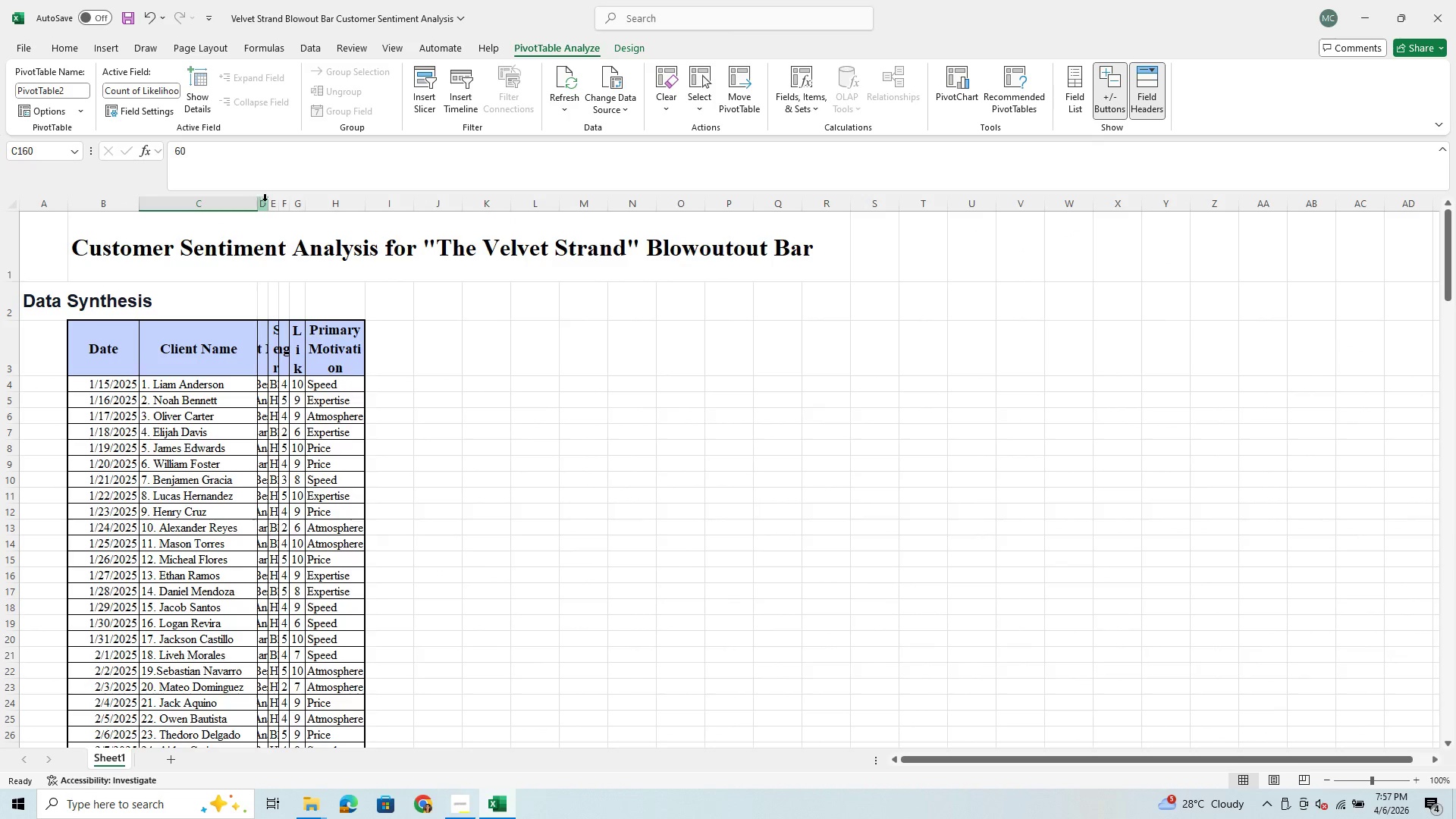 
left_click_drag(start_coordinate=[271, 204], to_coordinate=[320, 214])
 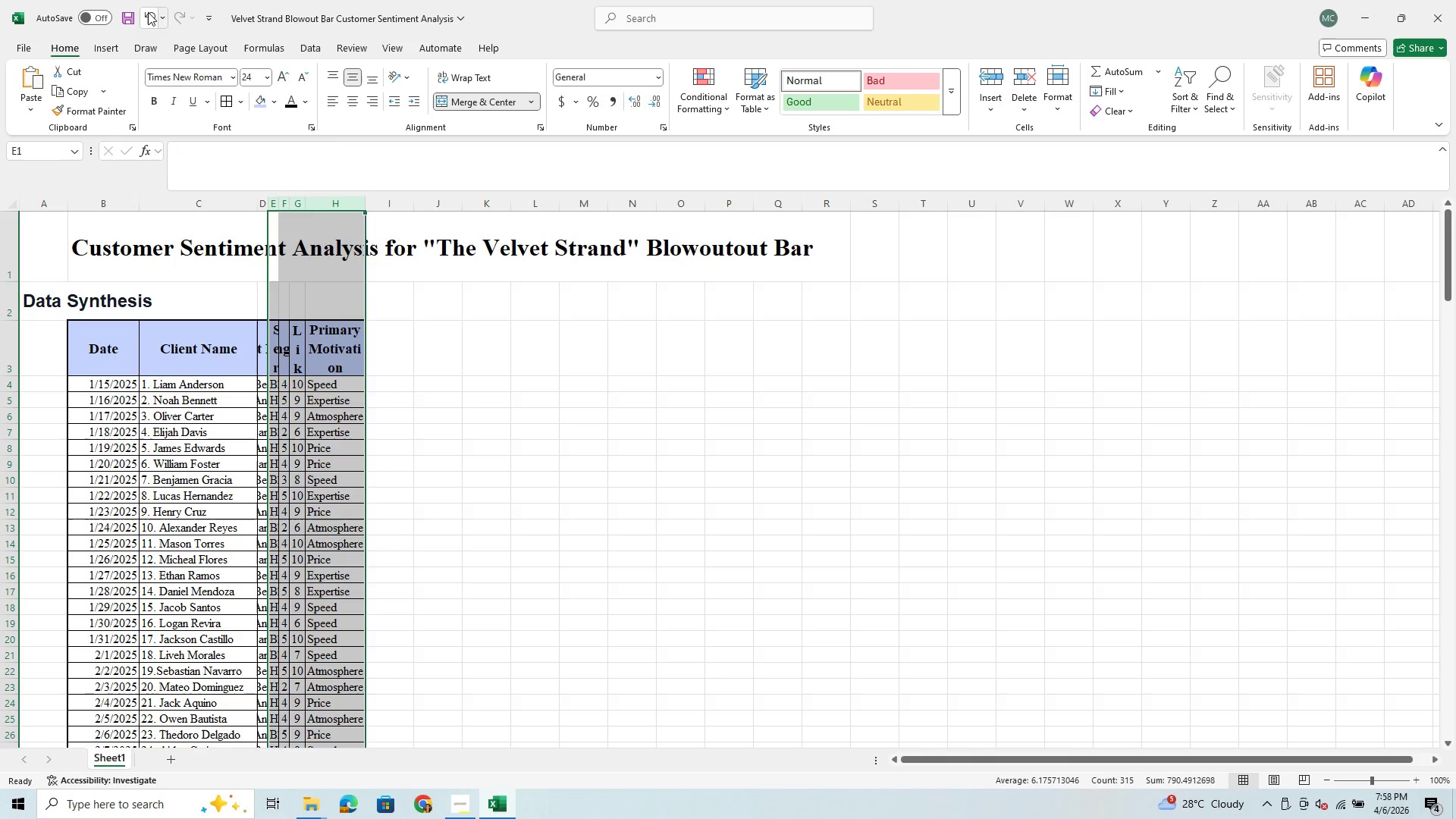 
double_click([148, 12])
 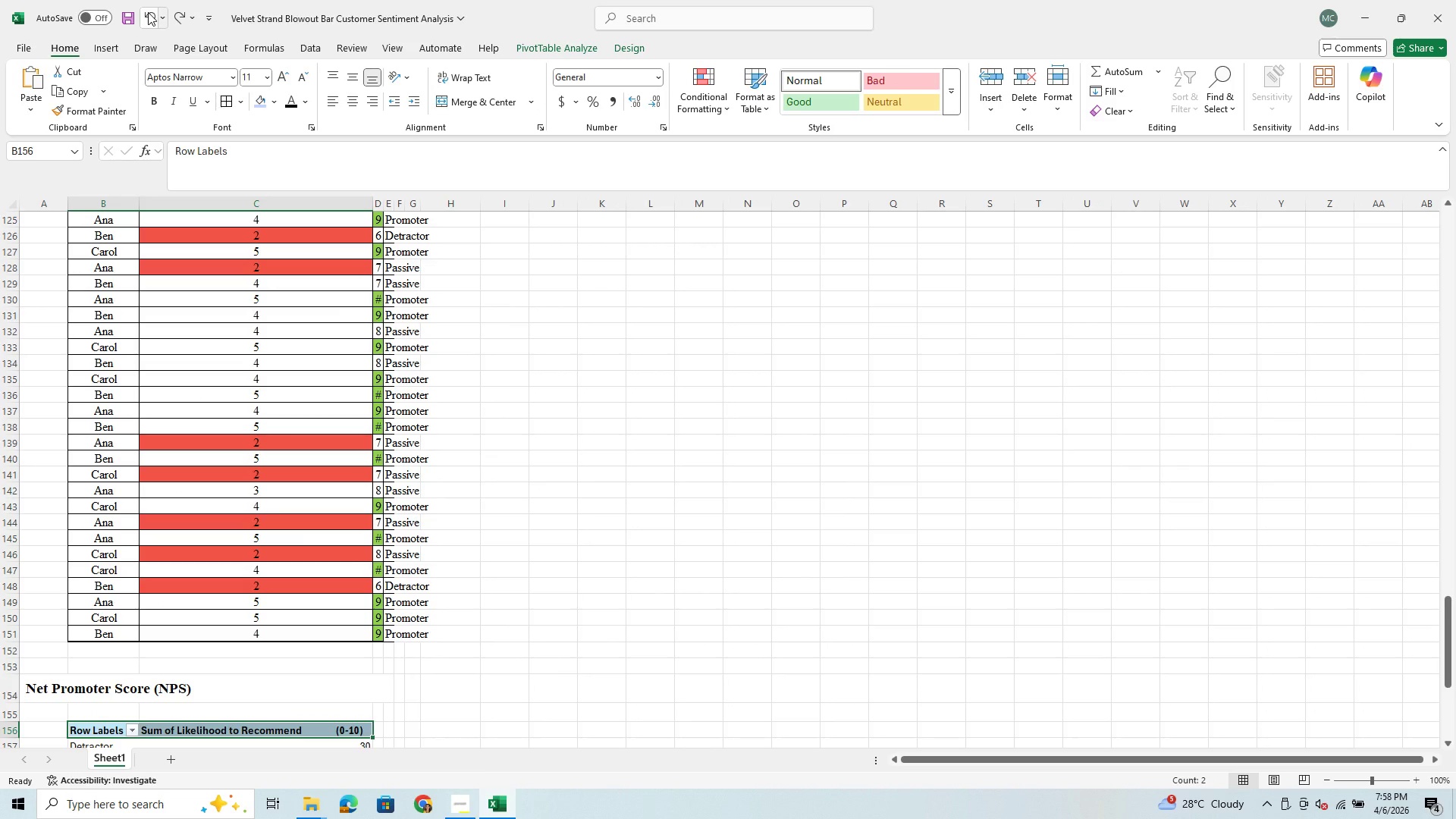 
left_click([148, 12])
 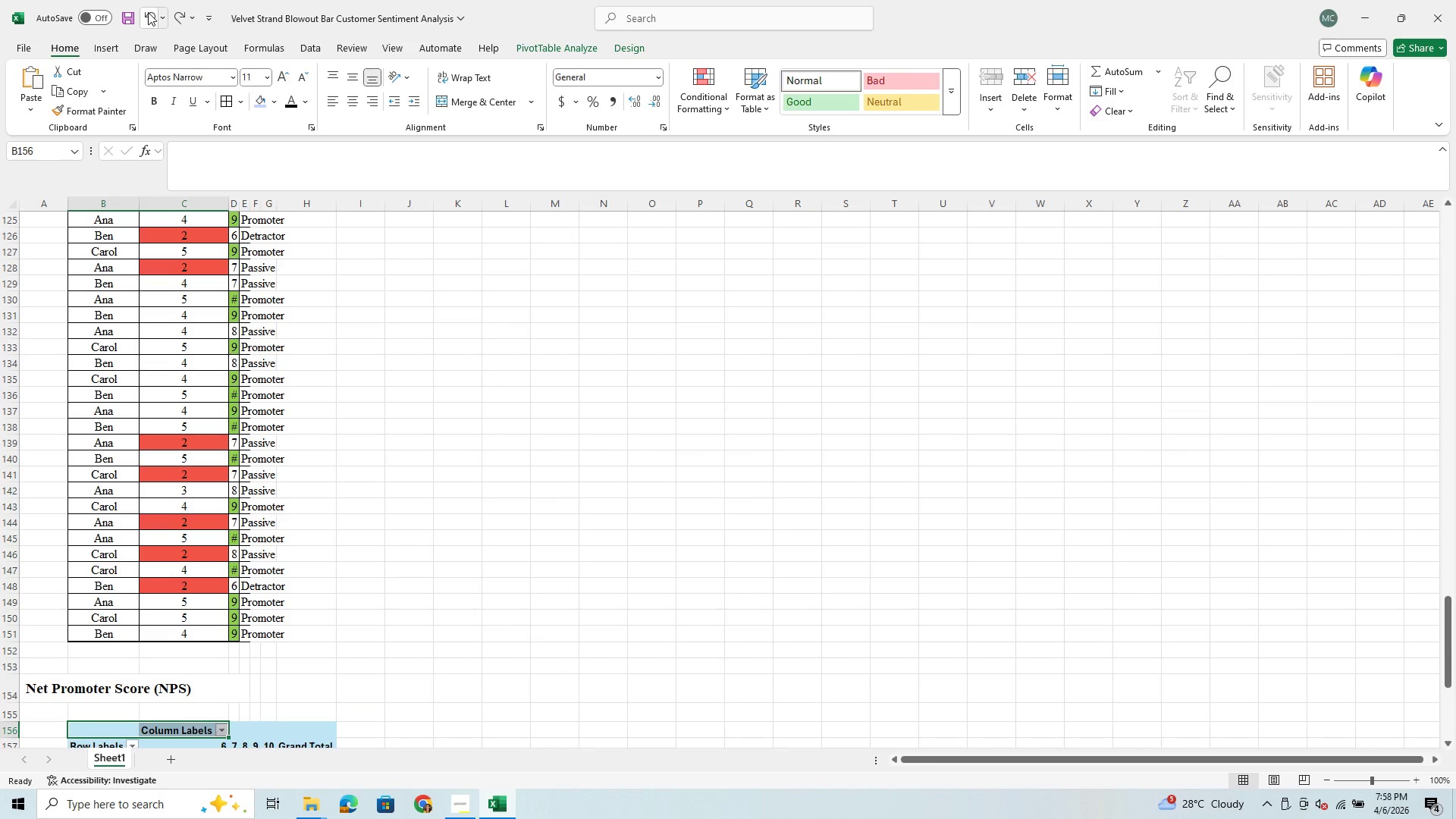 
left_click([148, 12])
 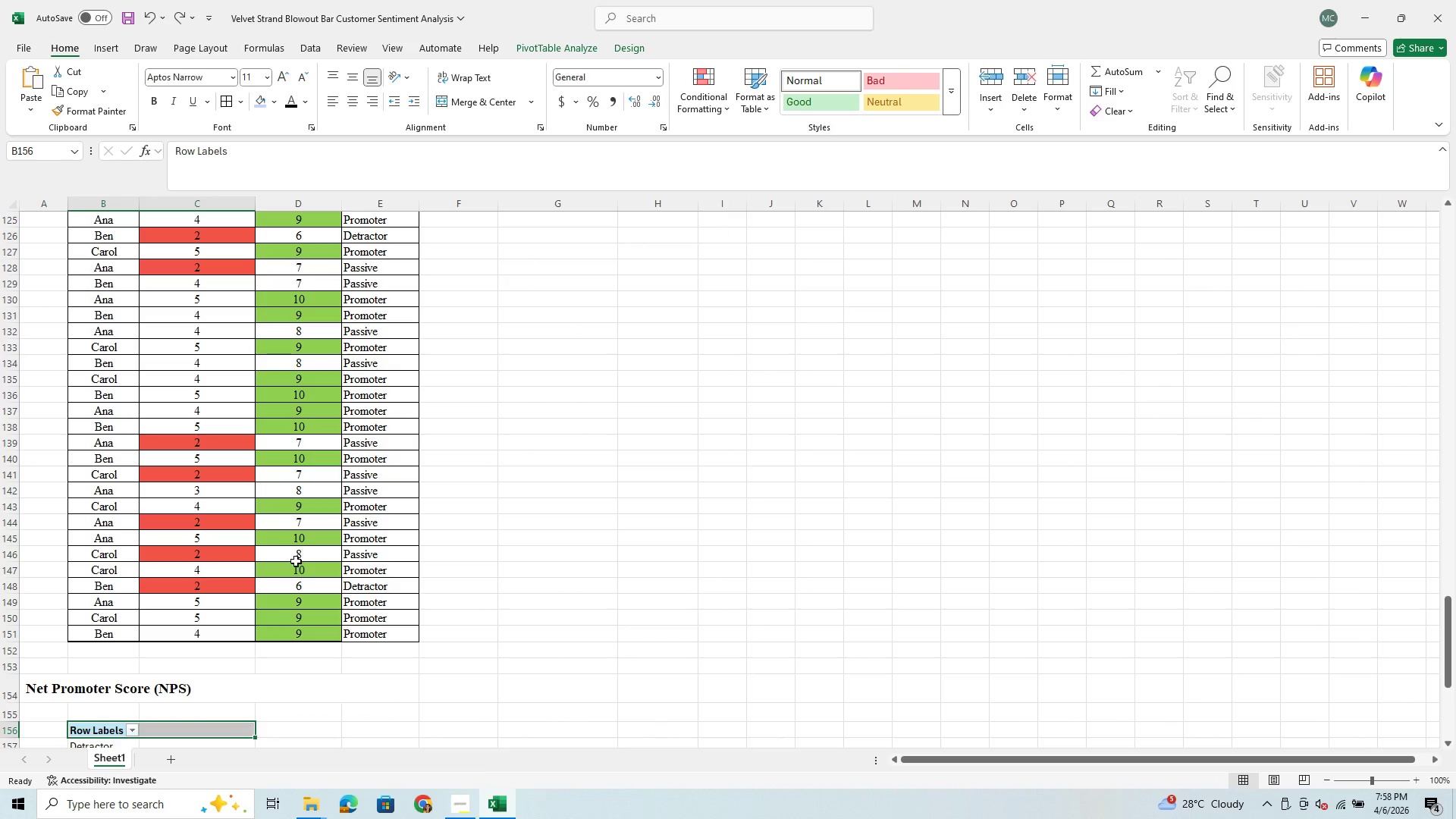 
scroll: coordinate [315, 639], scroll_direction: down, amount: 5.0
 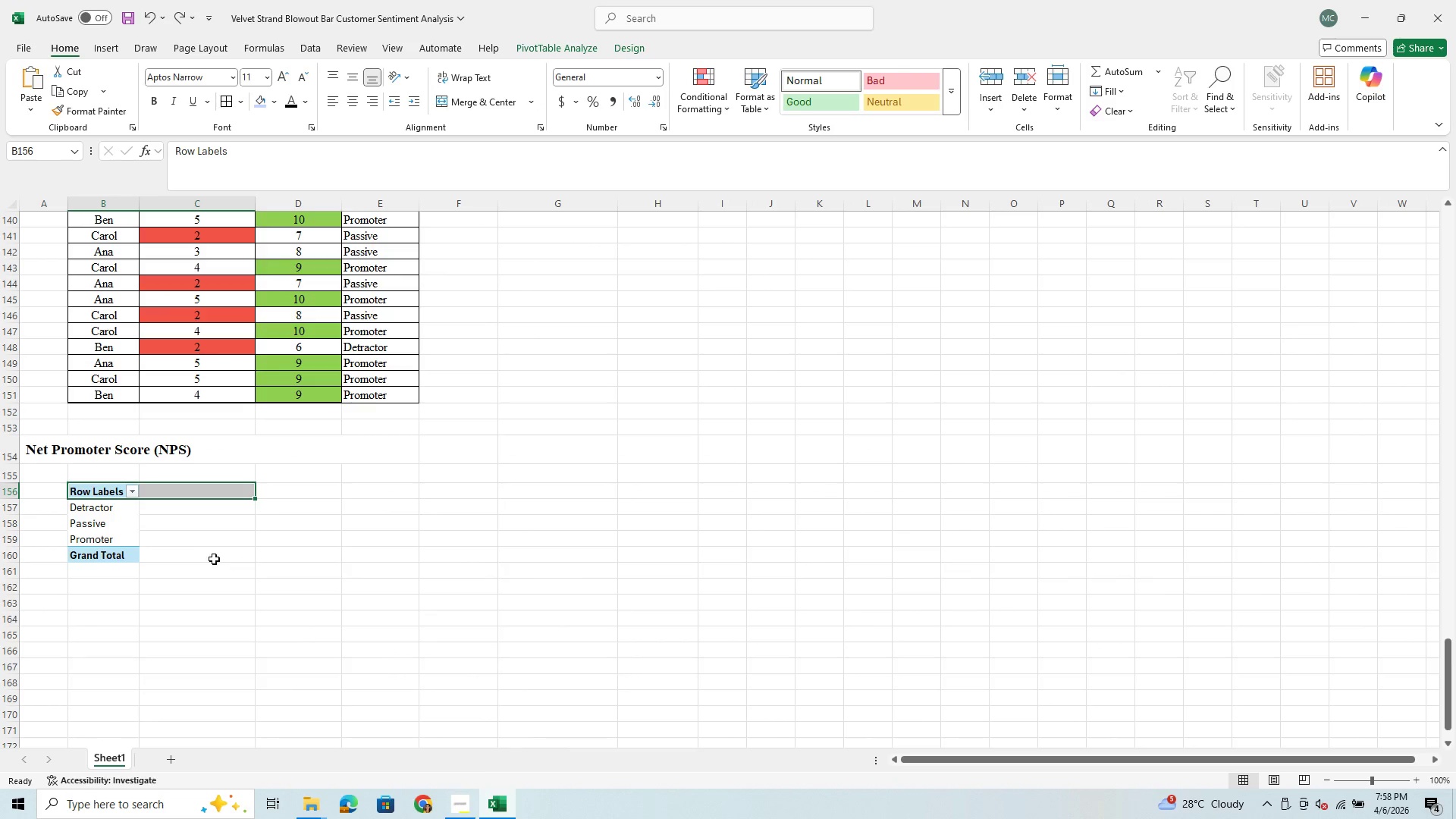 
left_click([211, 557])
 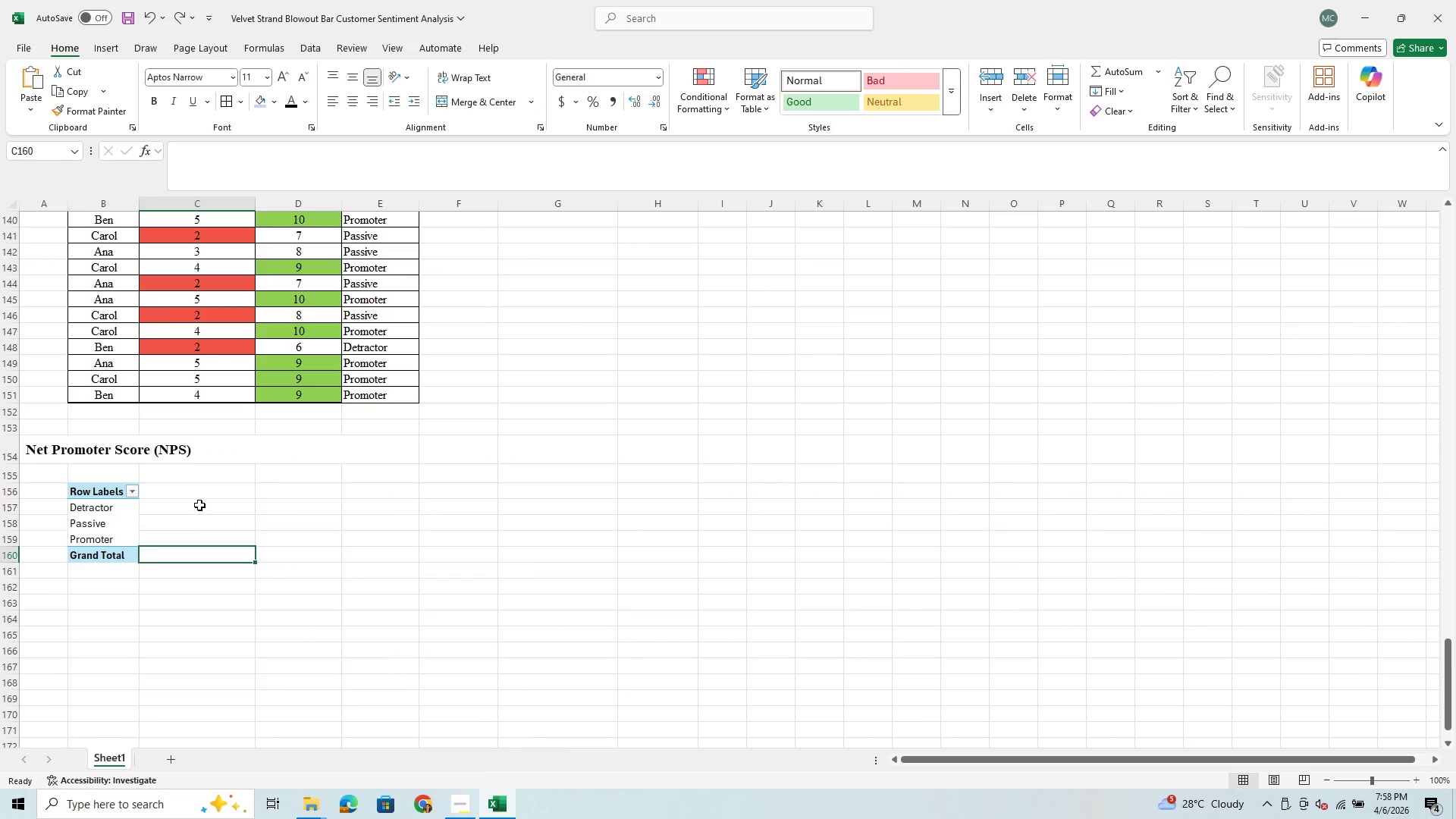 
left_click([199, 493])
 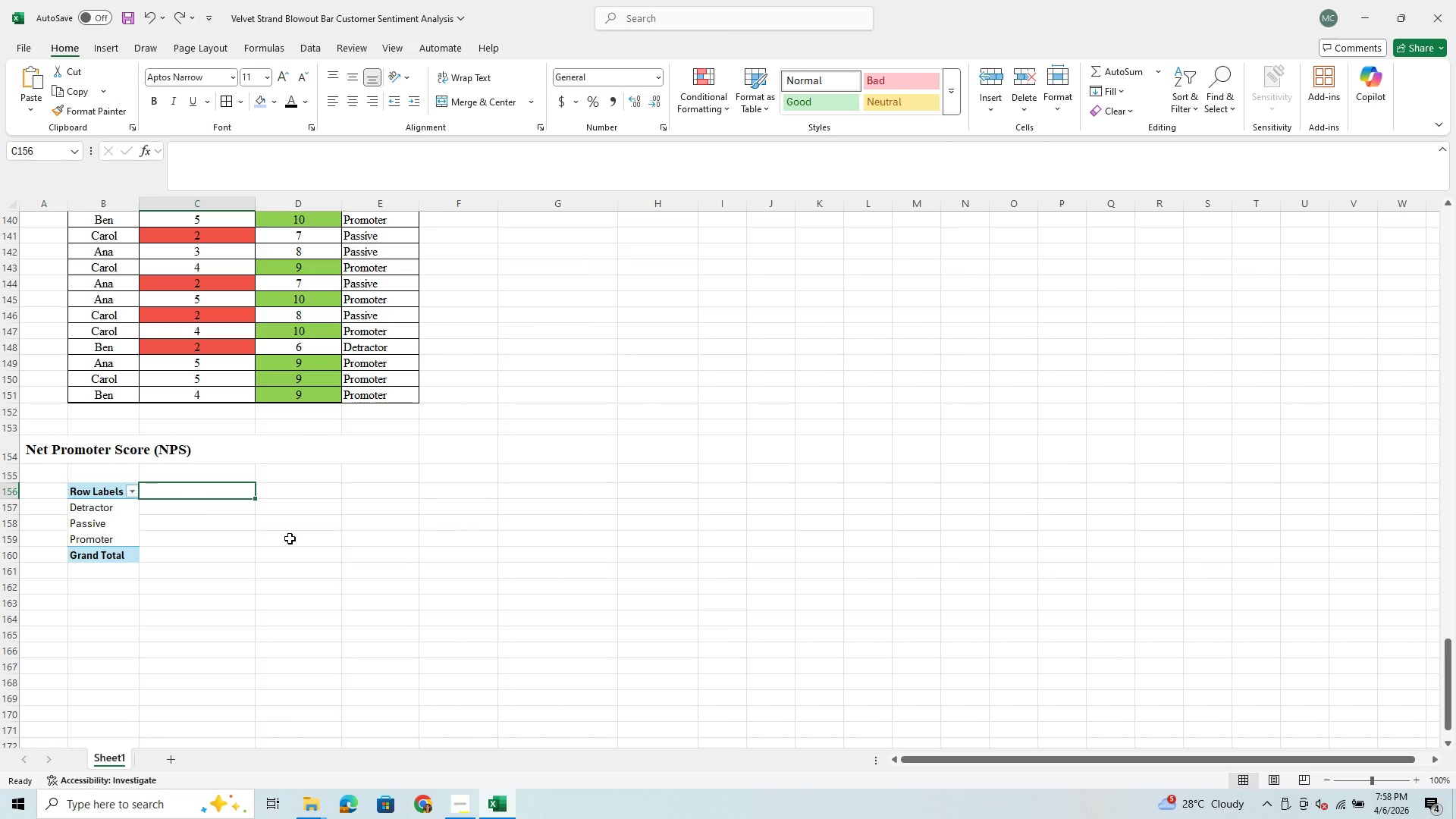 
scroll: coordinate [295, 537], scroll_direction: up, amount: 4.0
 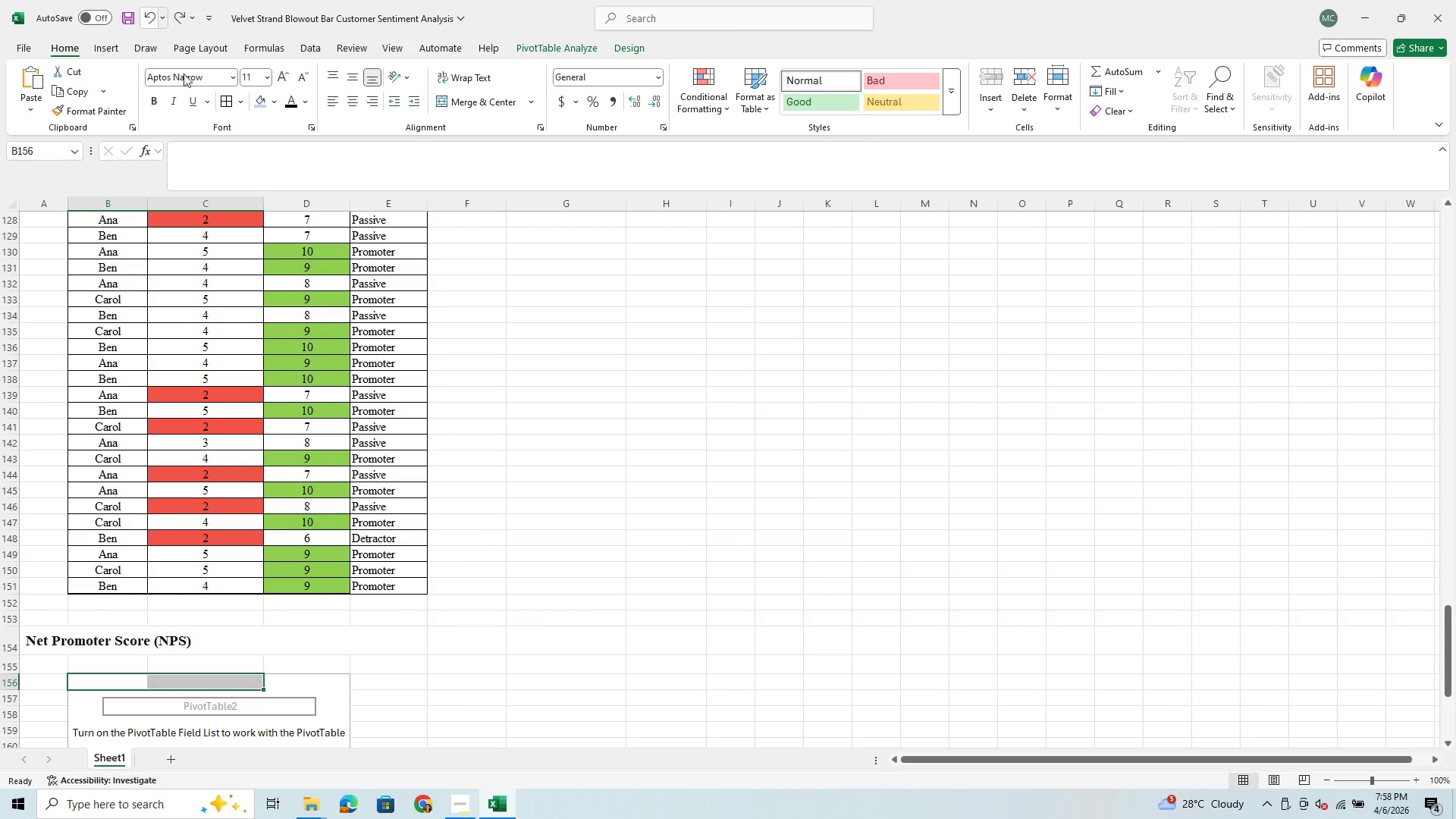 
scroll: coordinate [346, 734], scroll_direction: down, amount: 2.0
 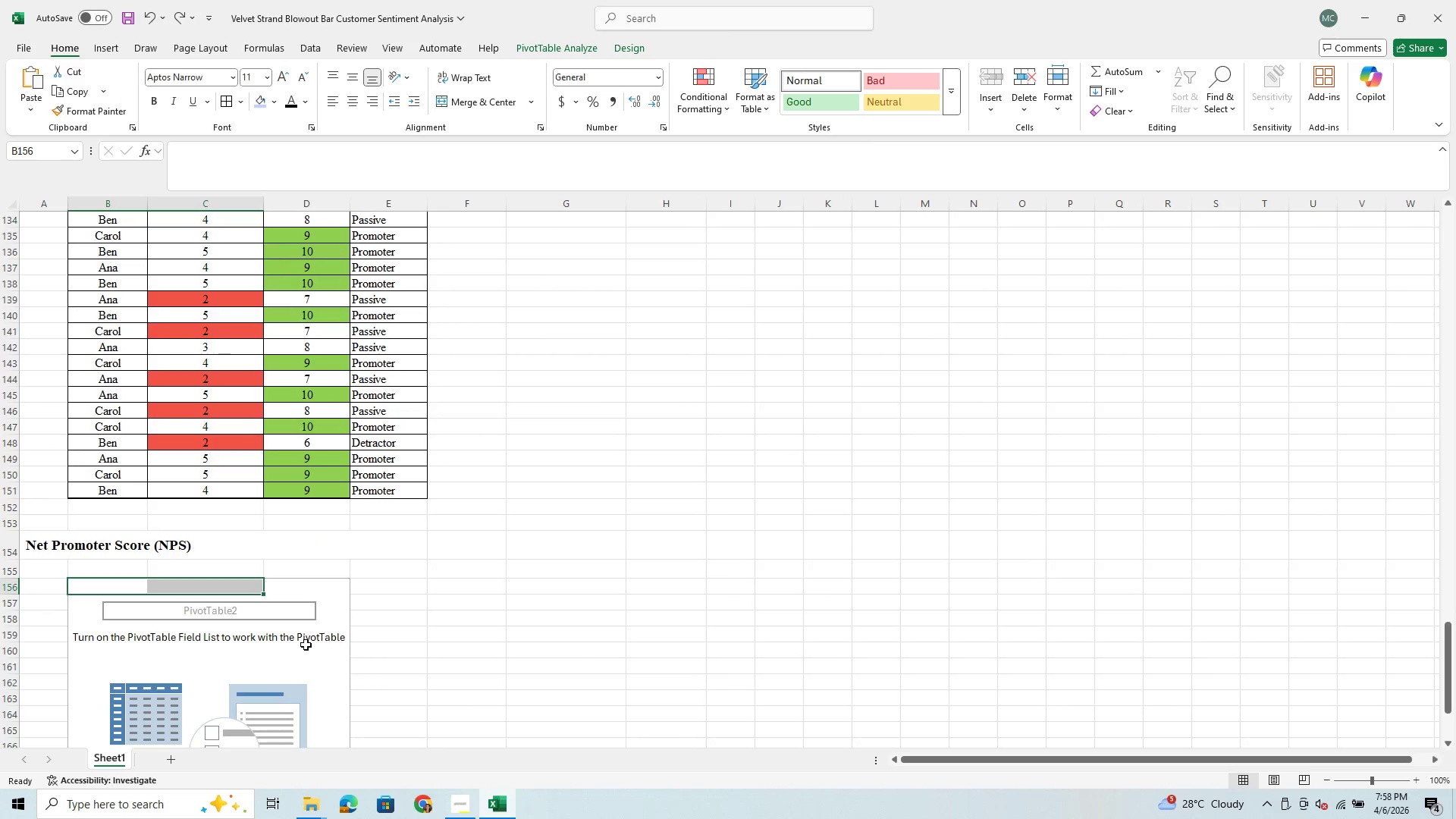 
left_click([286, 636])
 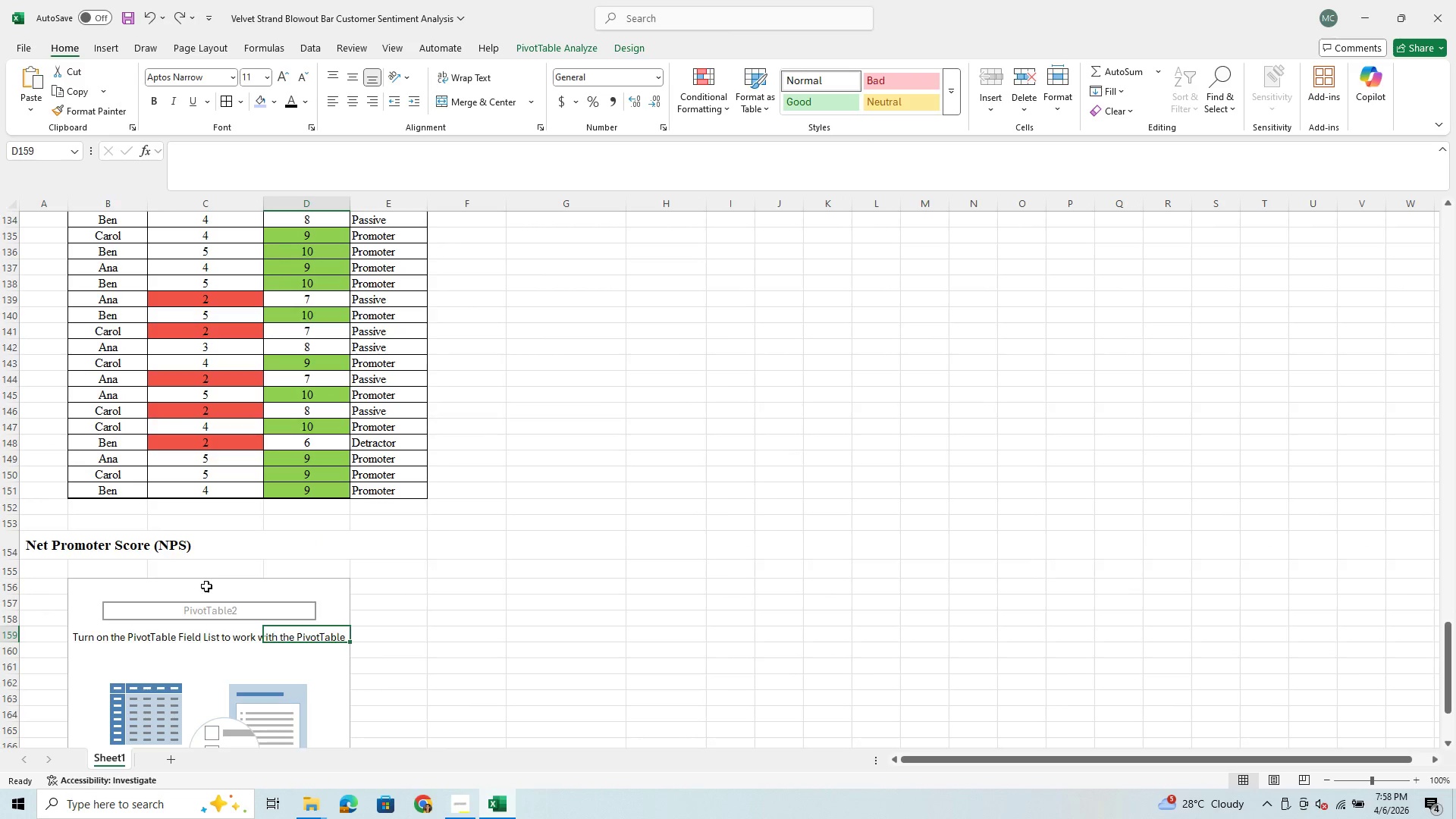 
left_click([206, 586])
 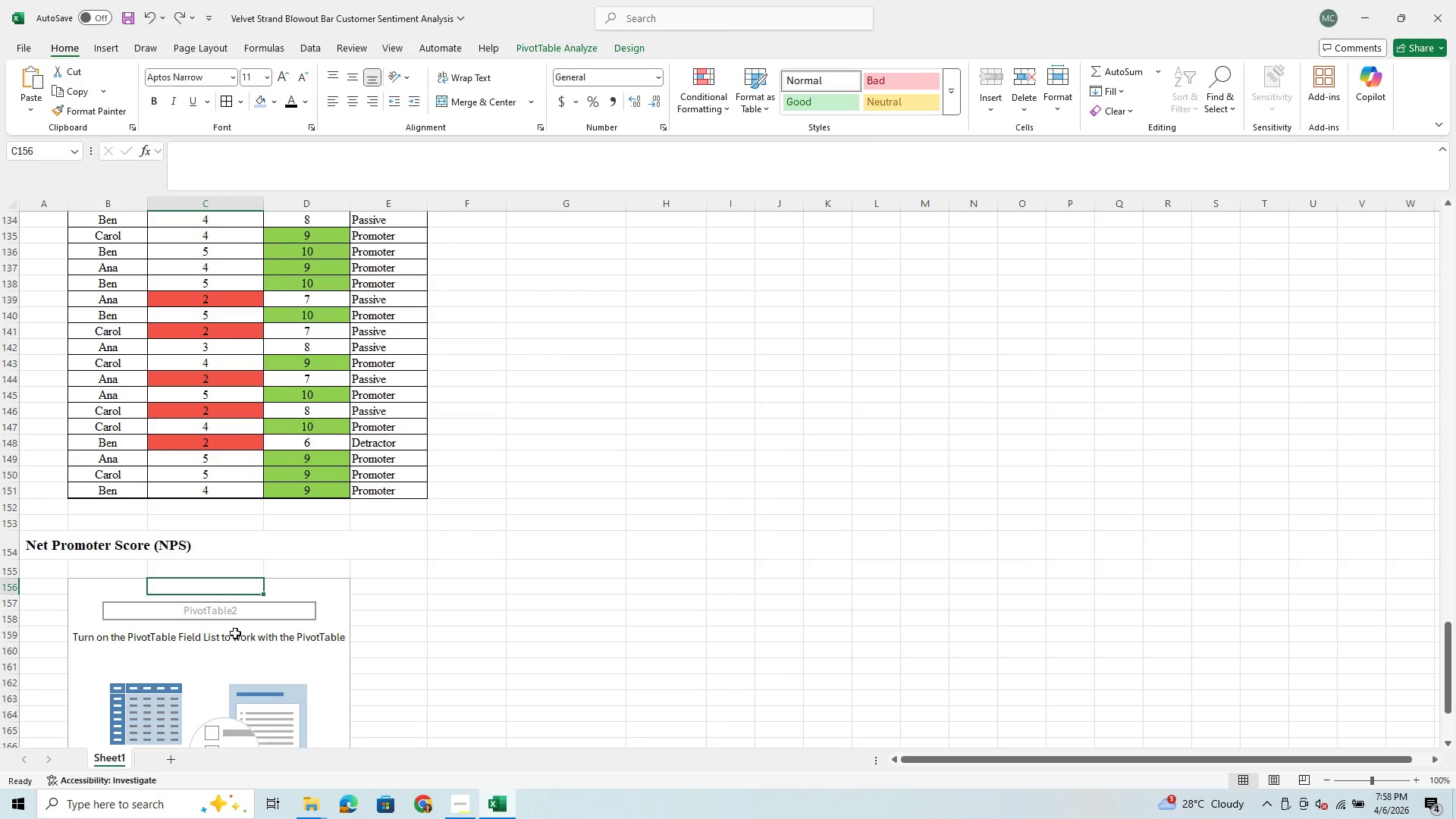 
scroll: coordinate [237, 661], scroll_direction: up, amount: 13.0
 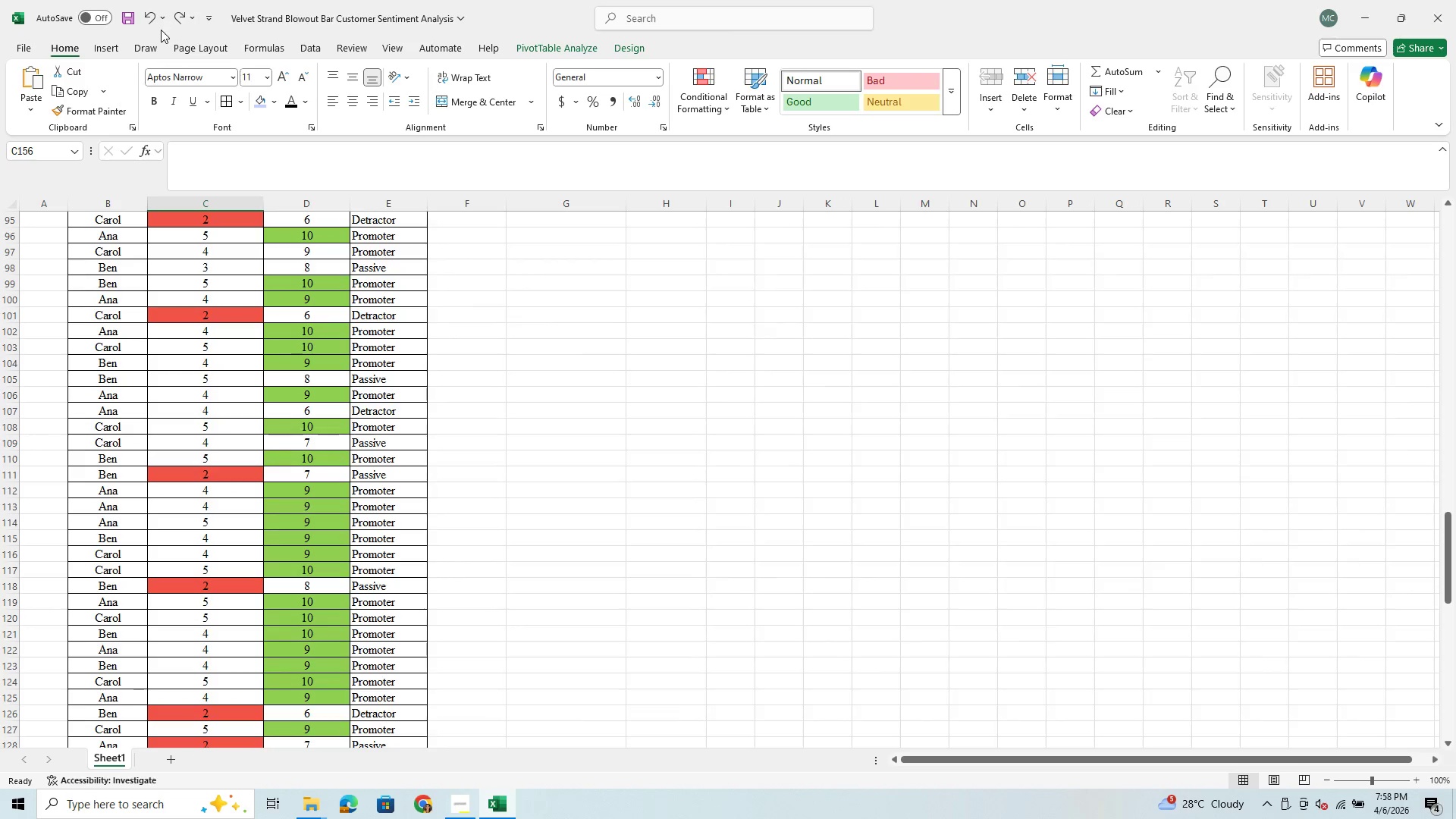 
left_click([148, 14])
 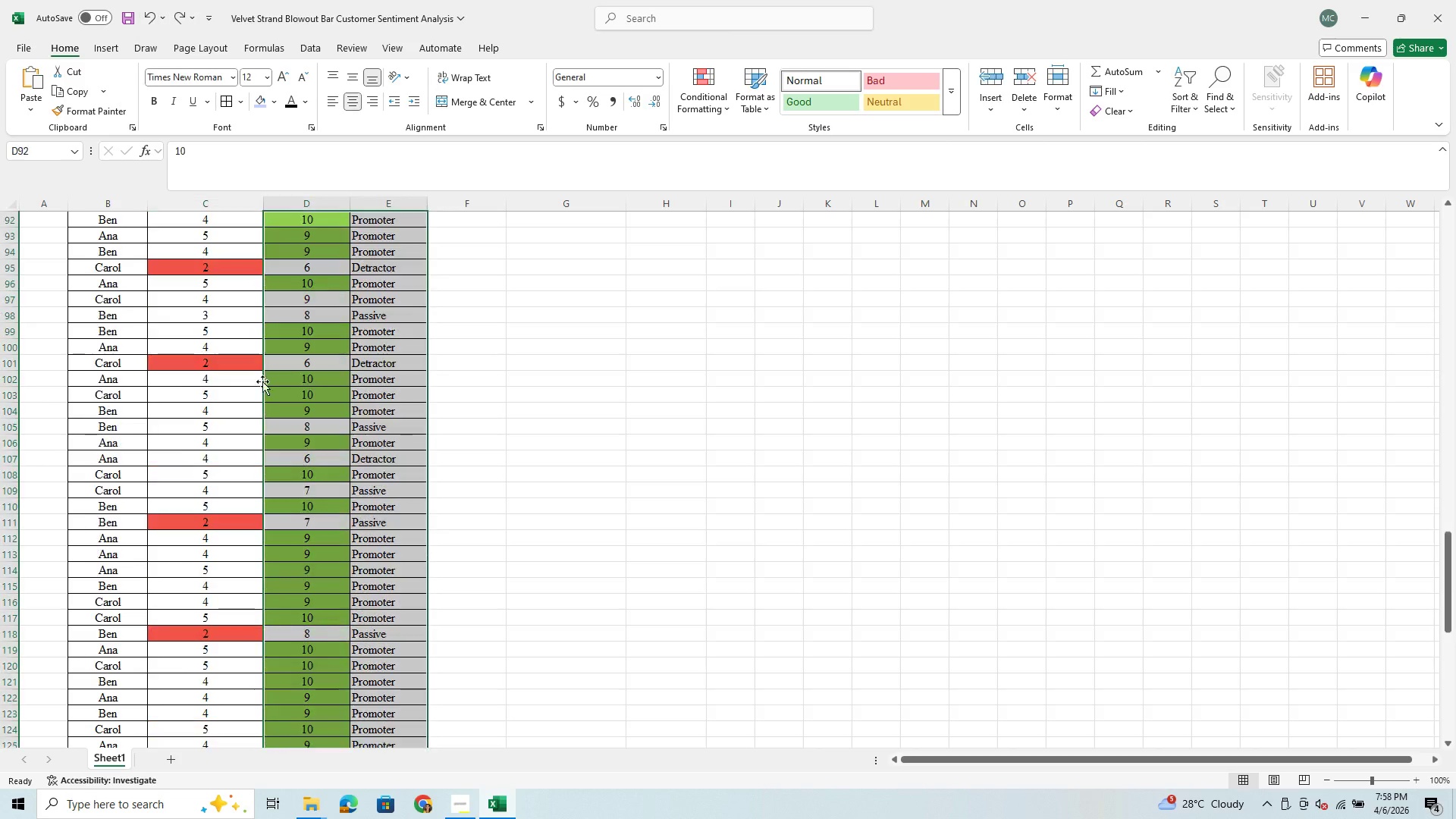 
scroll: coordinate [297, 458], scroll_direction: down, amount: 12.0
 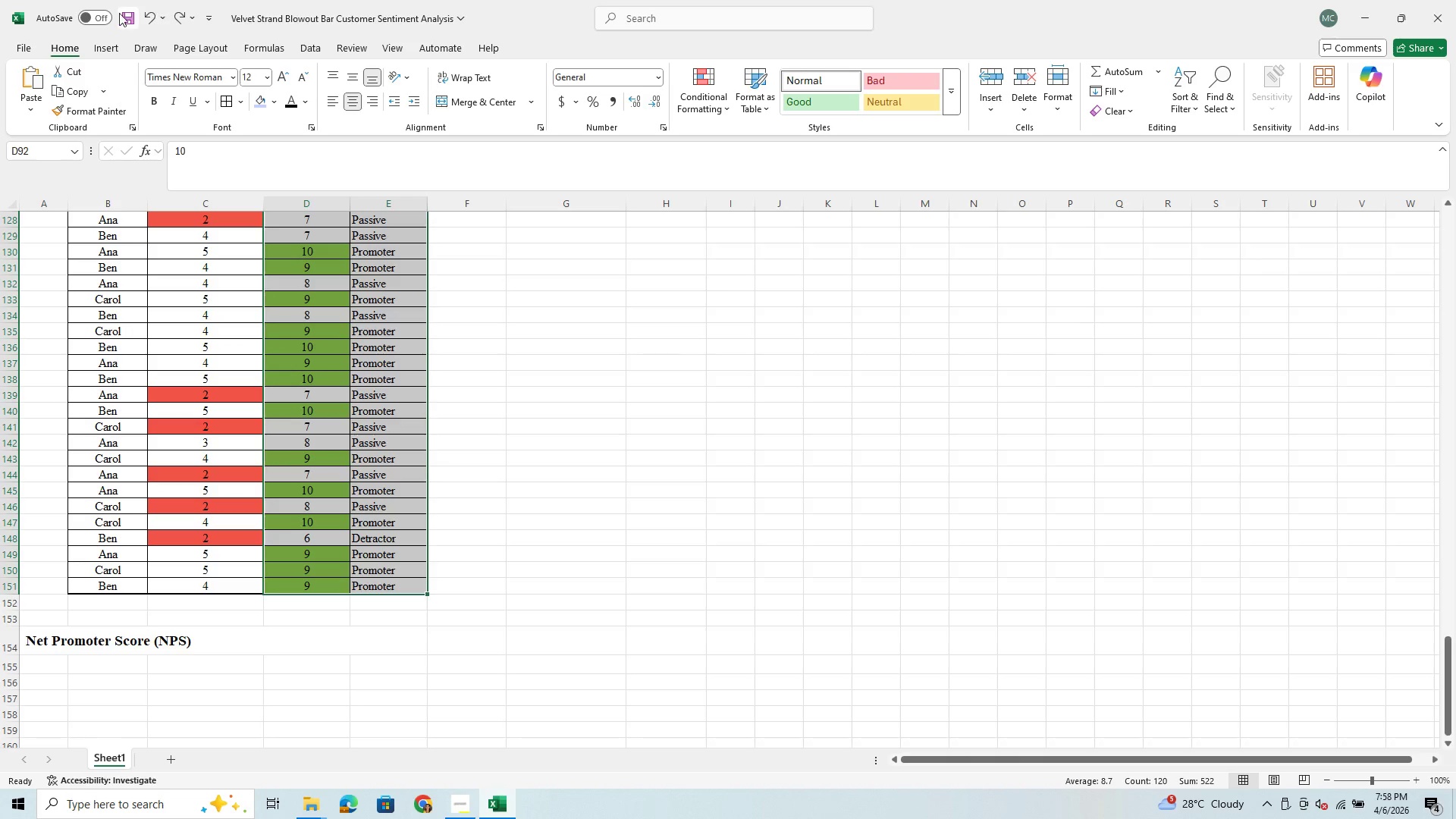 
wait(6.98)
 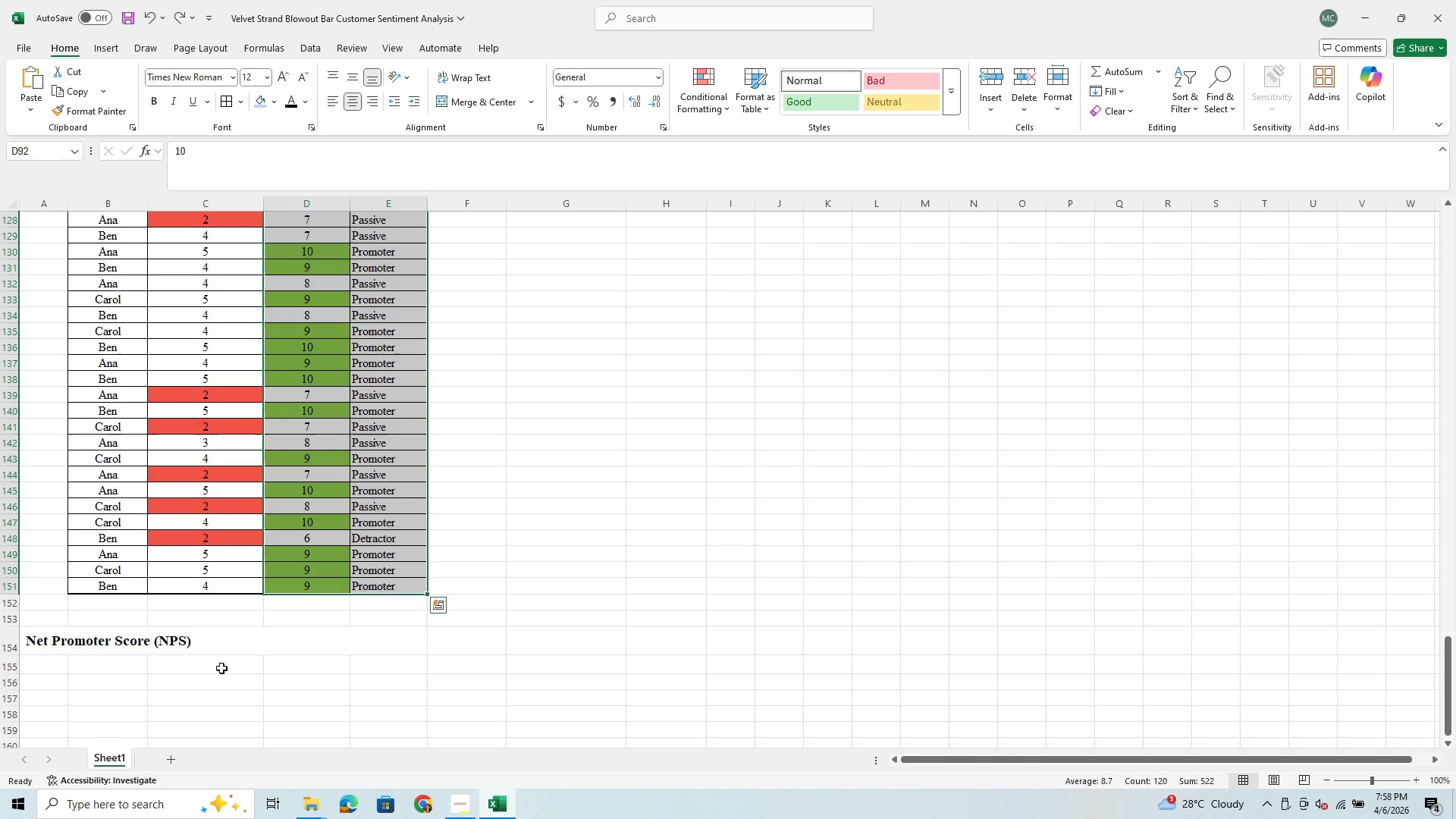 
left_click([104, 48])
 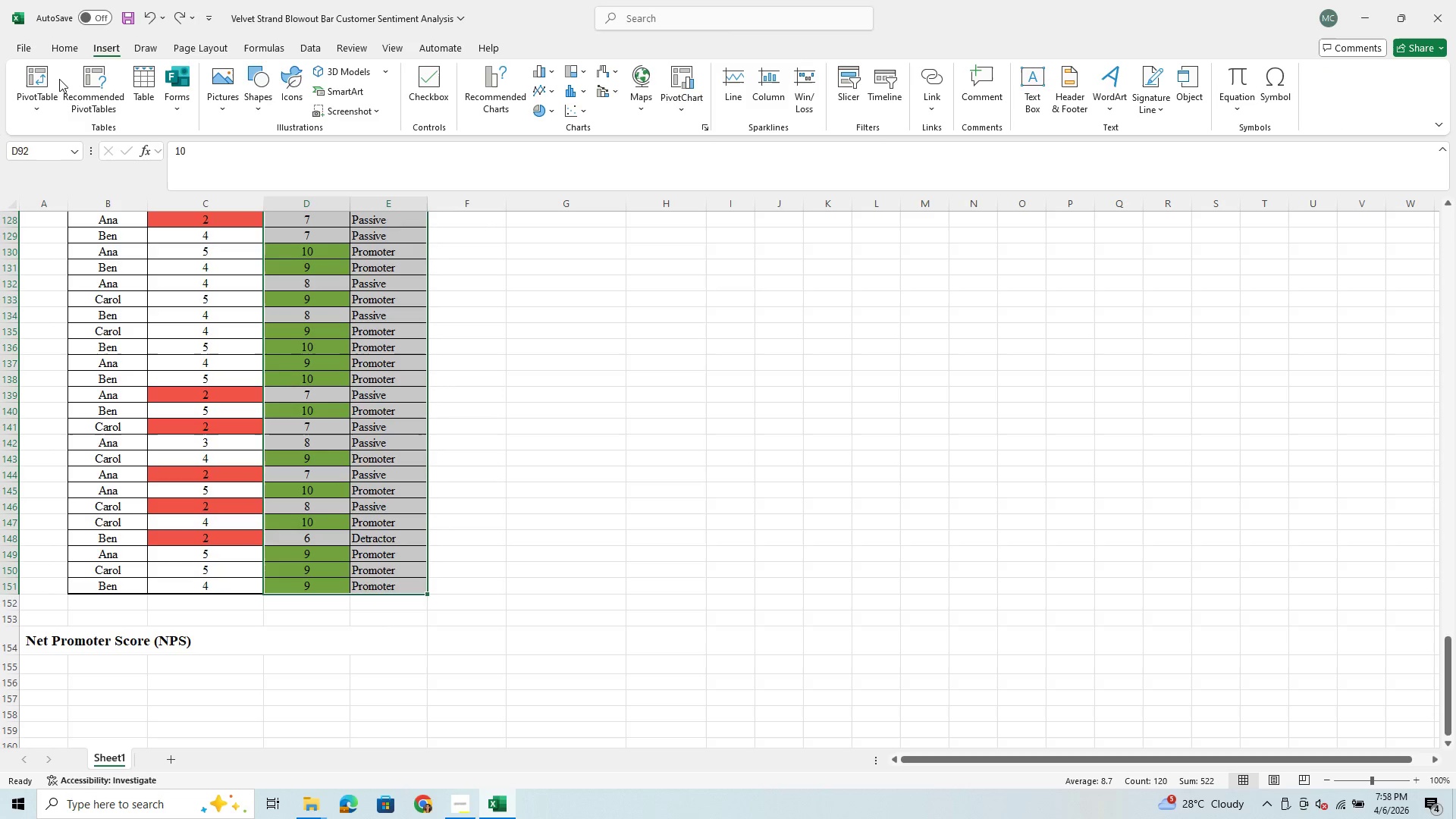 
left_click([36, 86])
 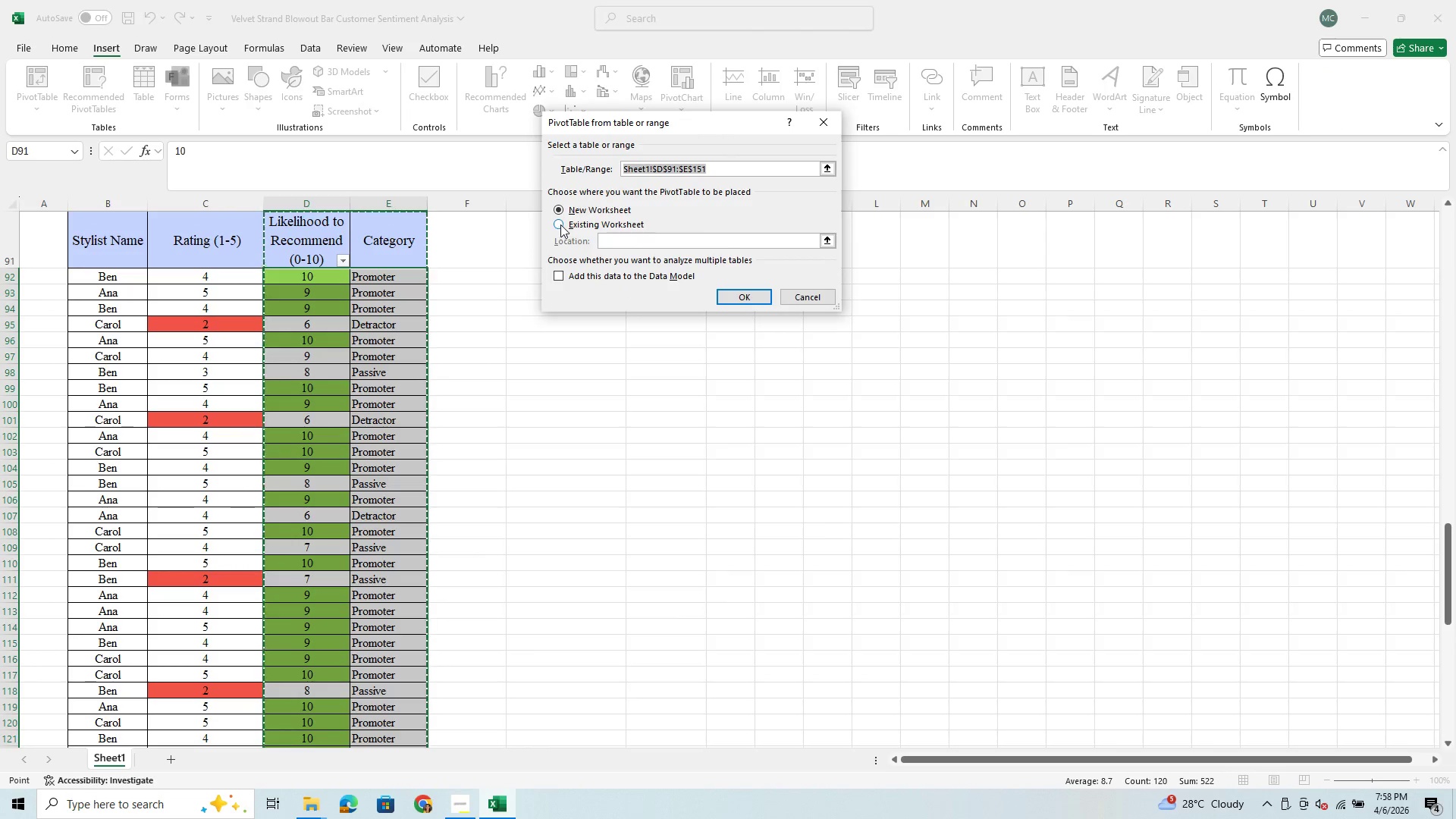 
left_click([560, 224])
 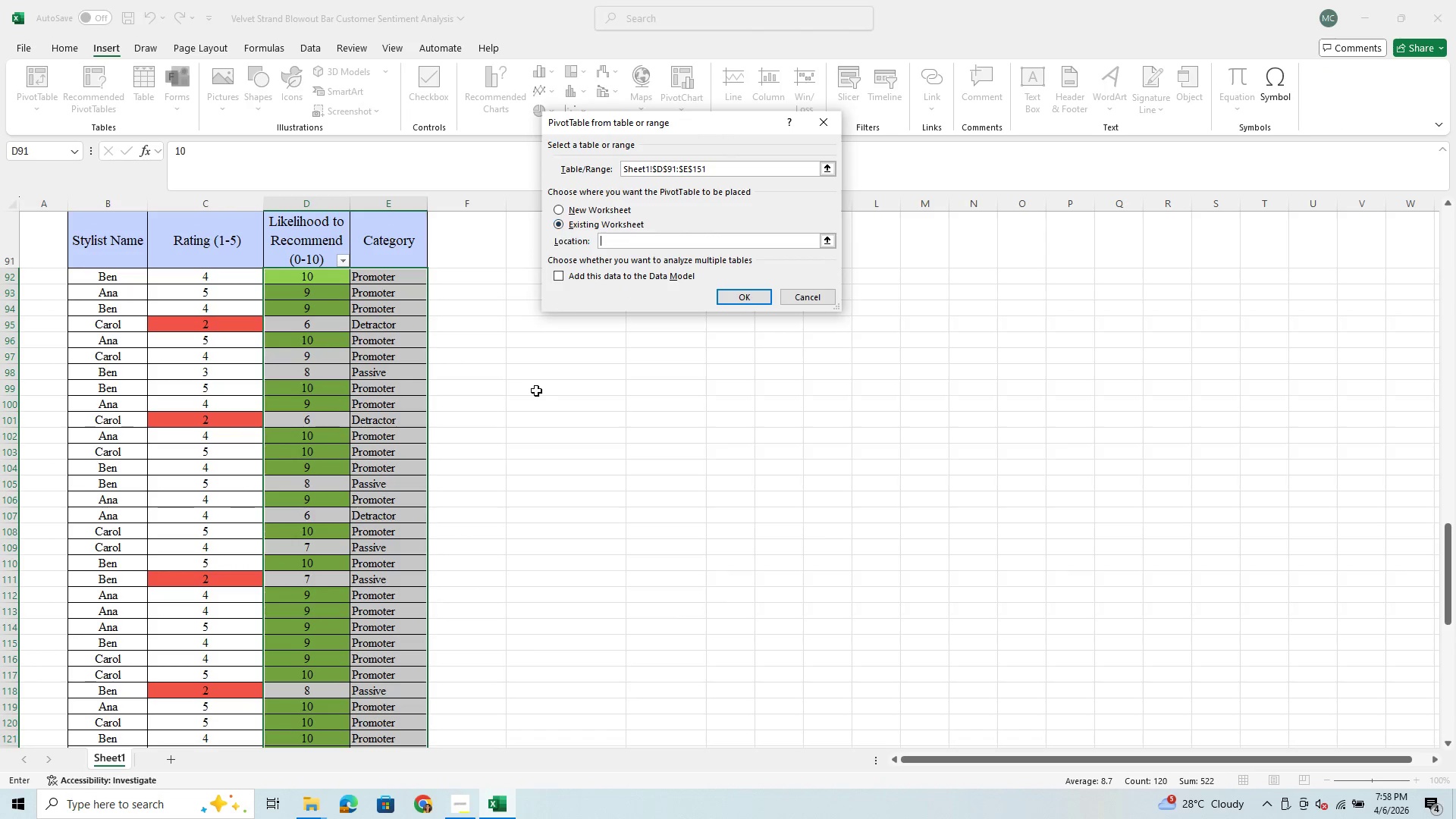 
scroll: coordinate [537, 398], scroll_direction: down, amount: 16.0
 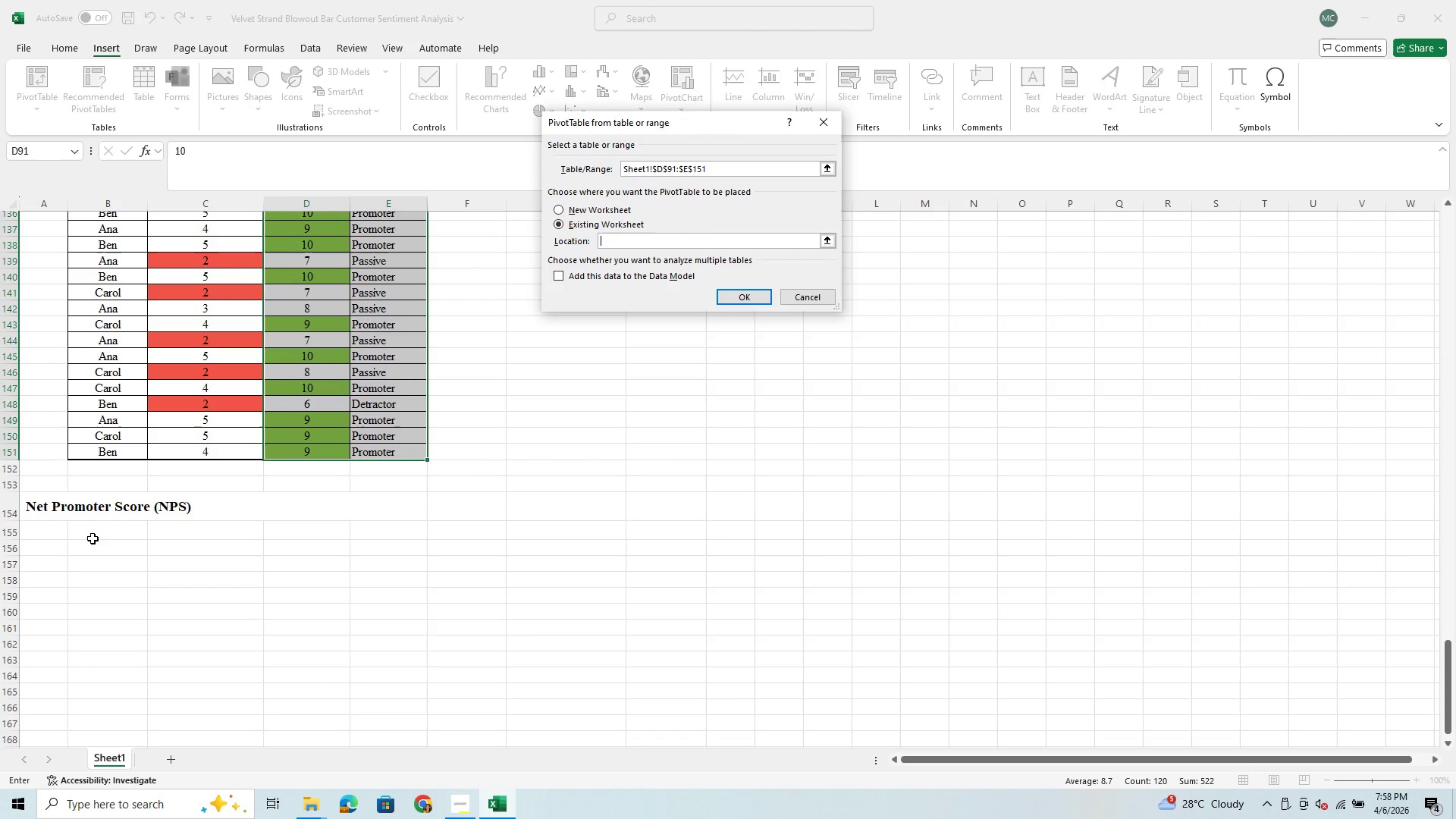 
left_click([90, 546])
 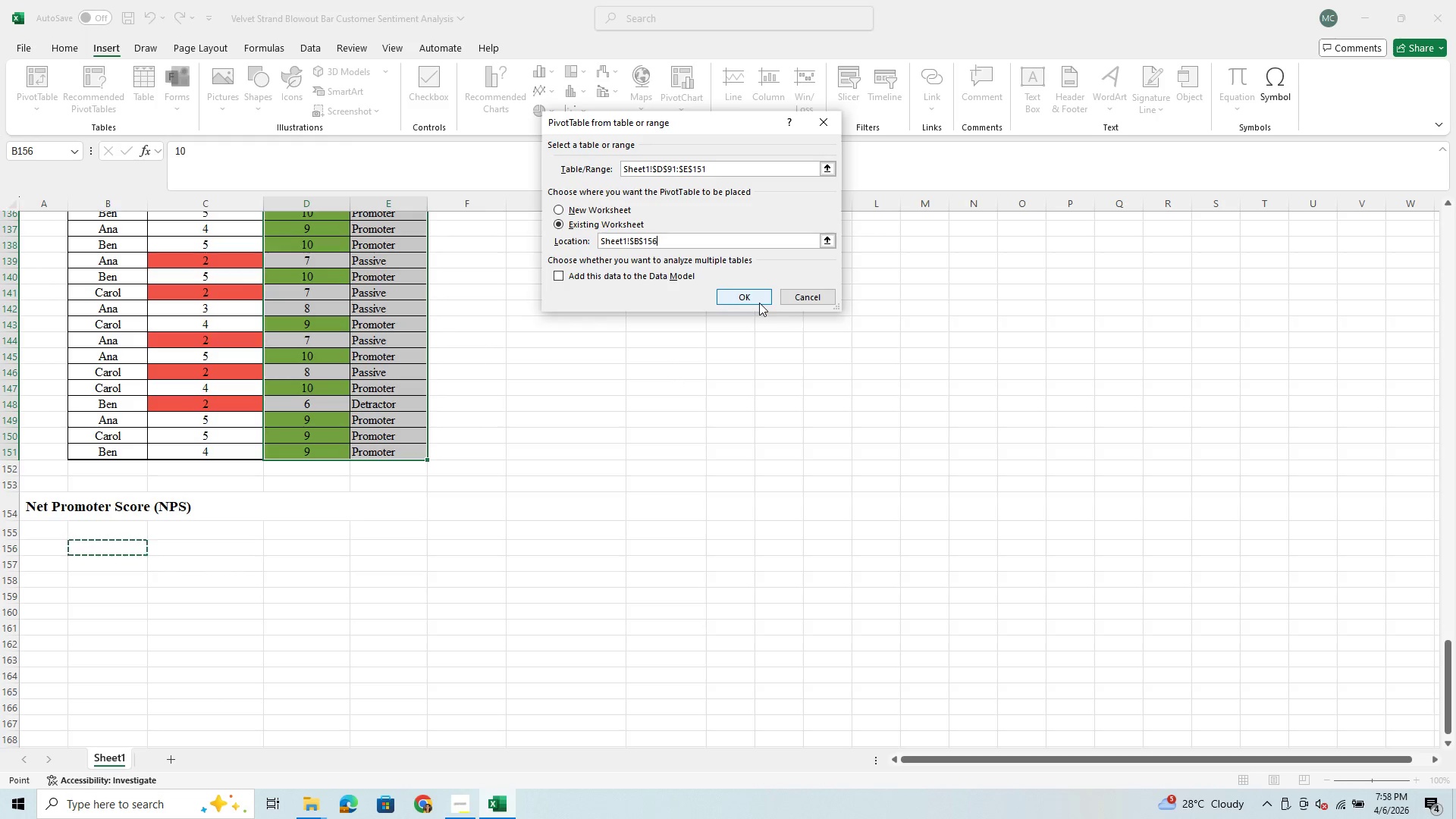 
left_click([190, 547])
 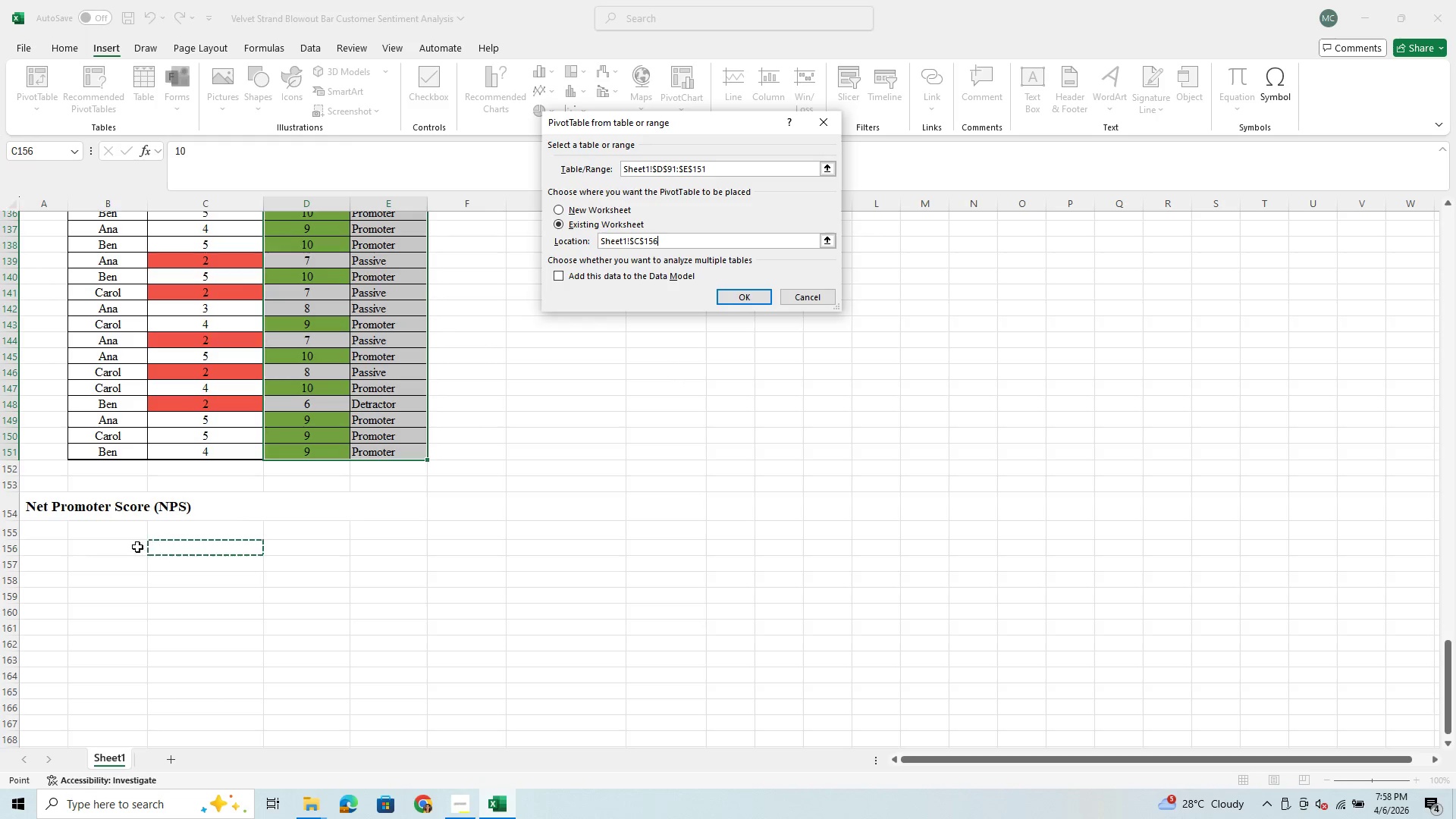 
left_click_drag(start_coordinate=[137, 547], to_coordinate=[170, 549])
 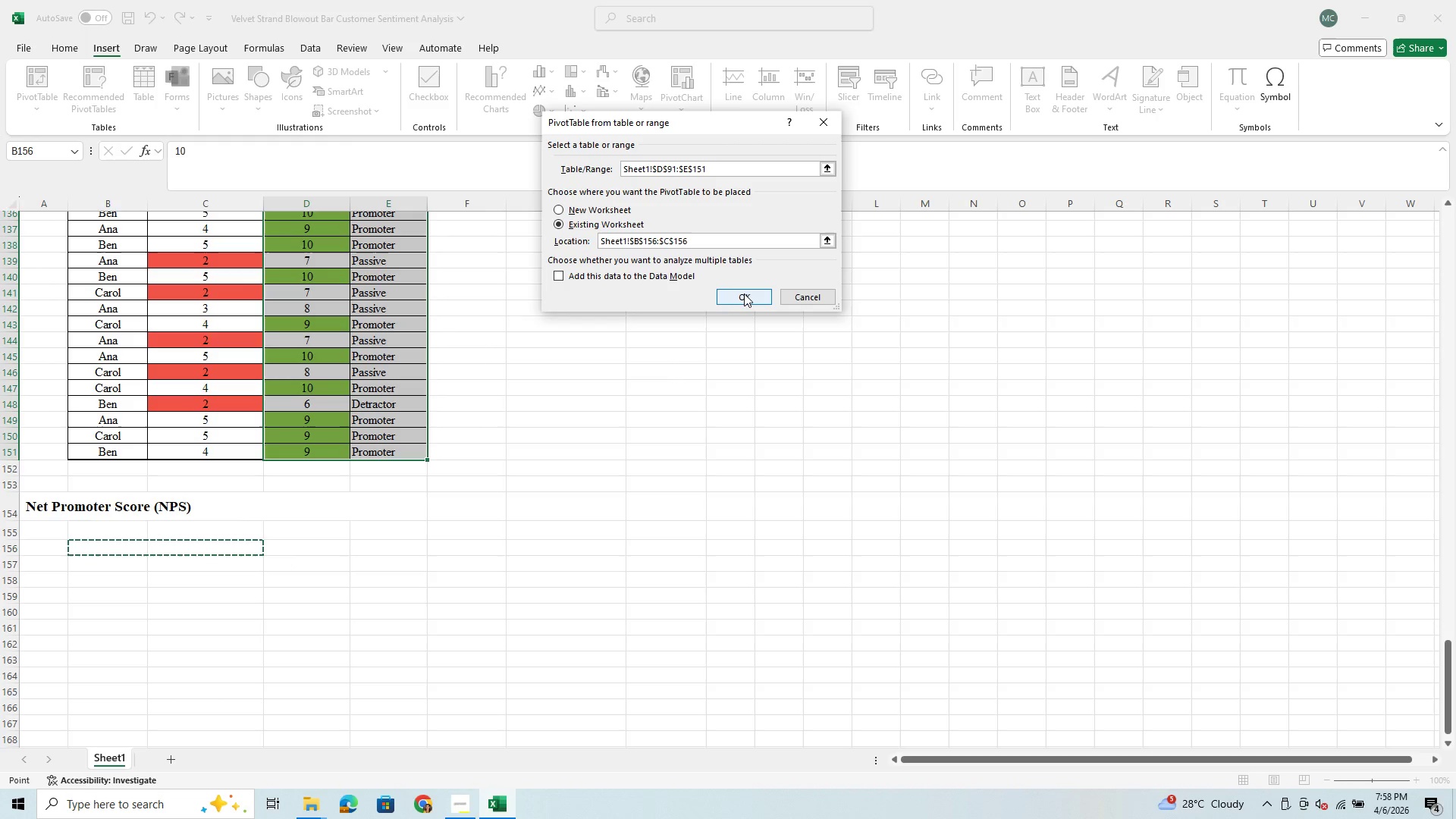 
left_click([746, 293])
 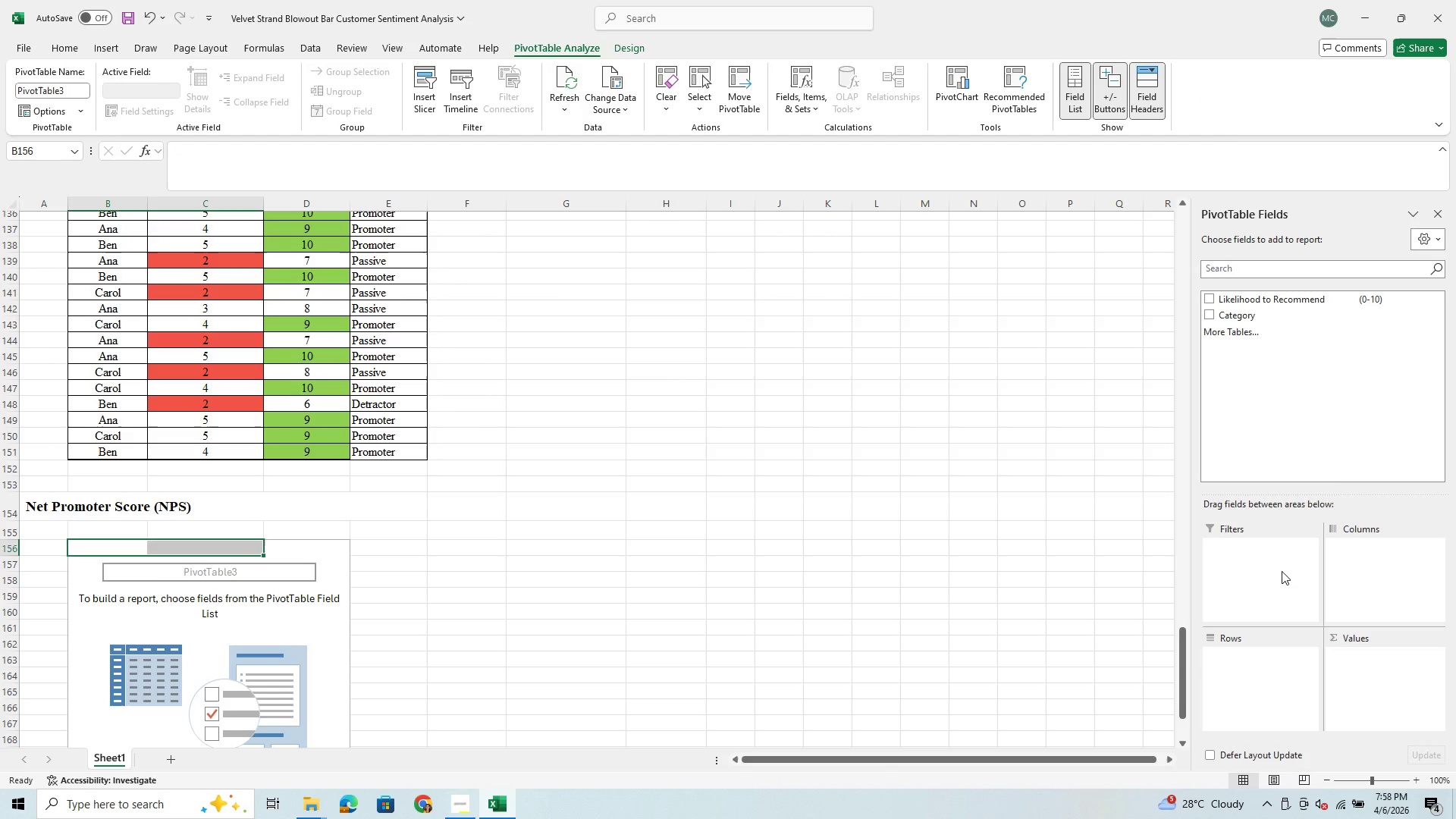 
wait(5.91)
 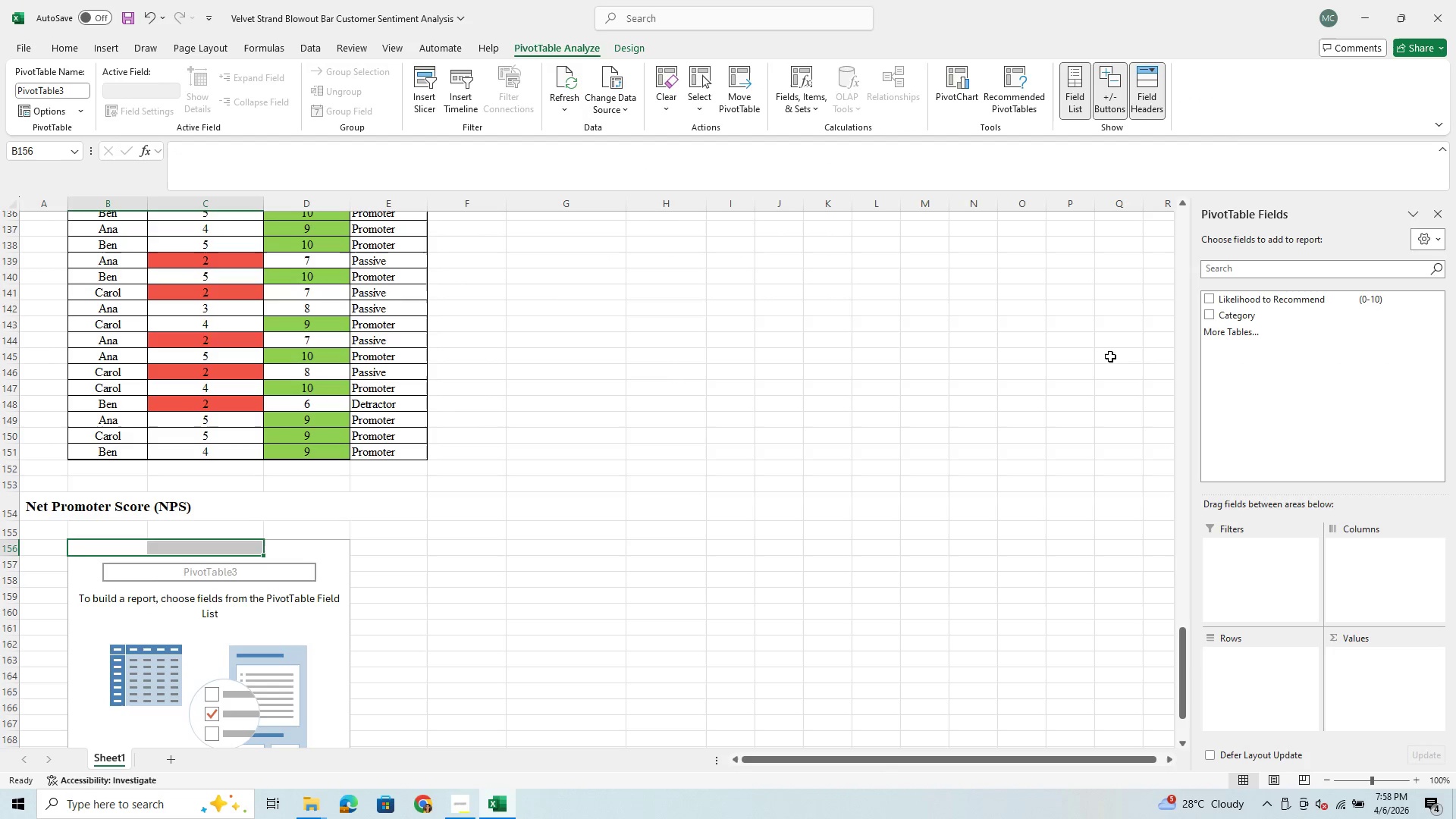 
left_click_drag(start_coordinate=[1235, 317], to_coordinate=[1250, 682])
 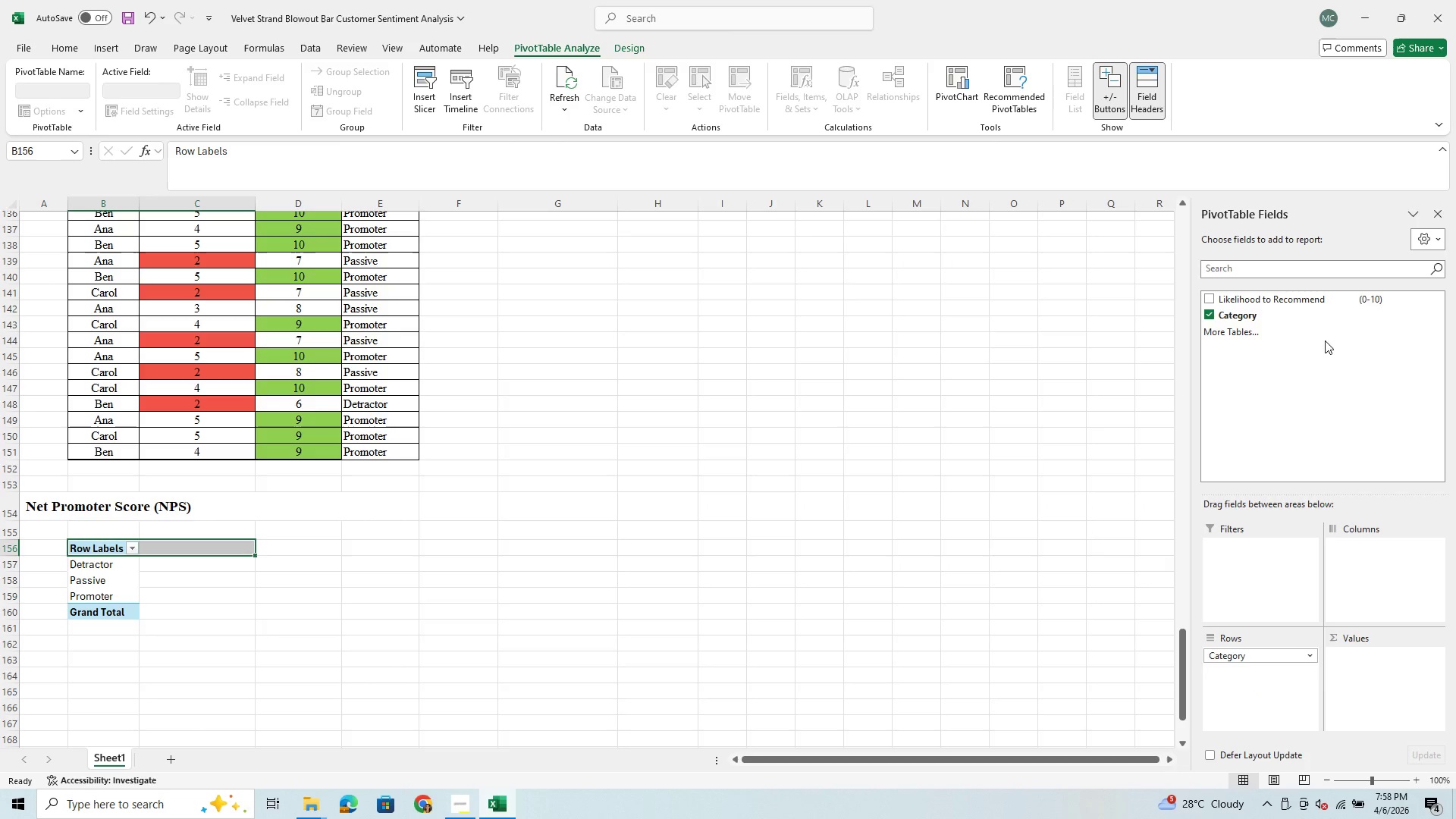 
left_click_drag(start_coordinate=[1266, 304], to_coordinate=[1379, 673])
 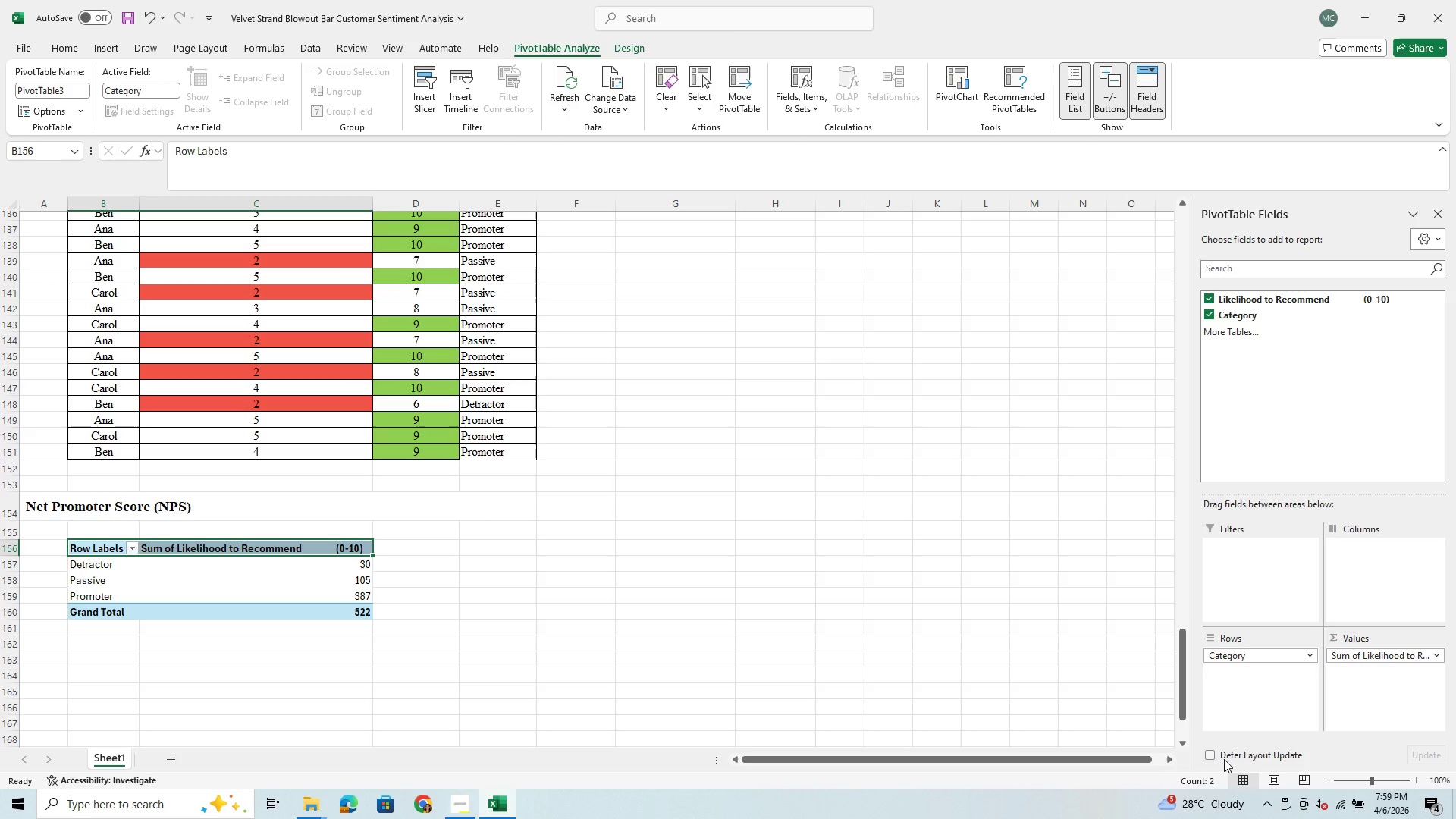 
wait(13.73)
 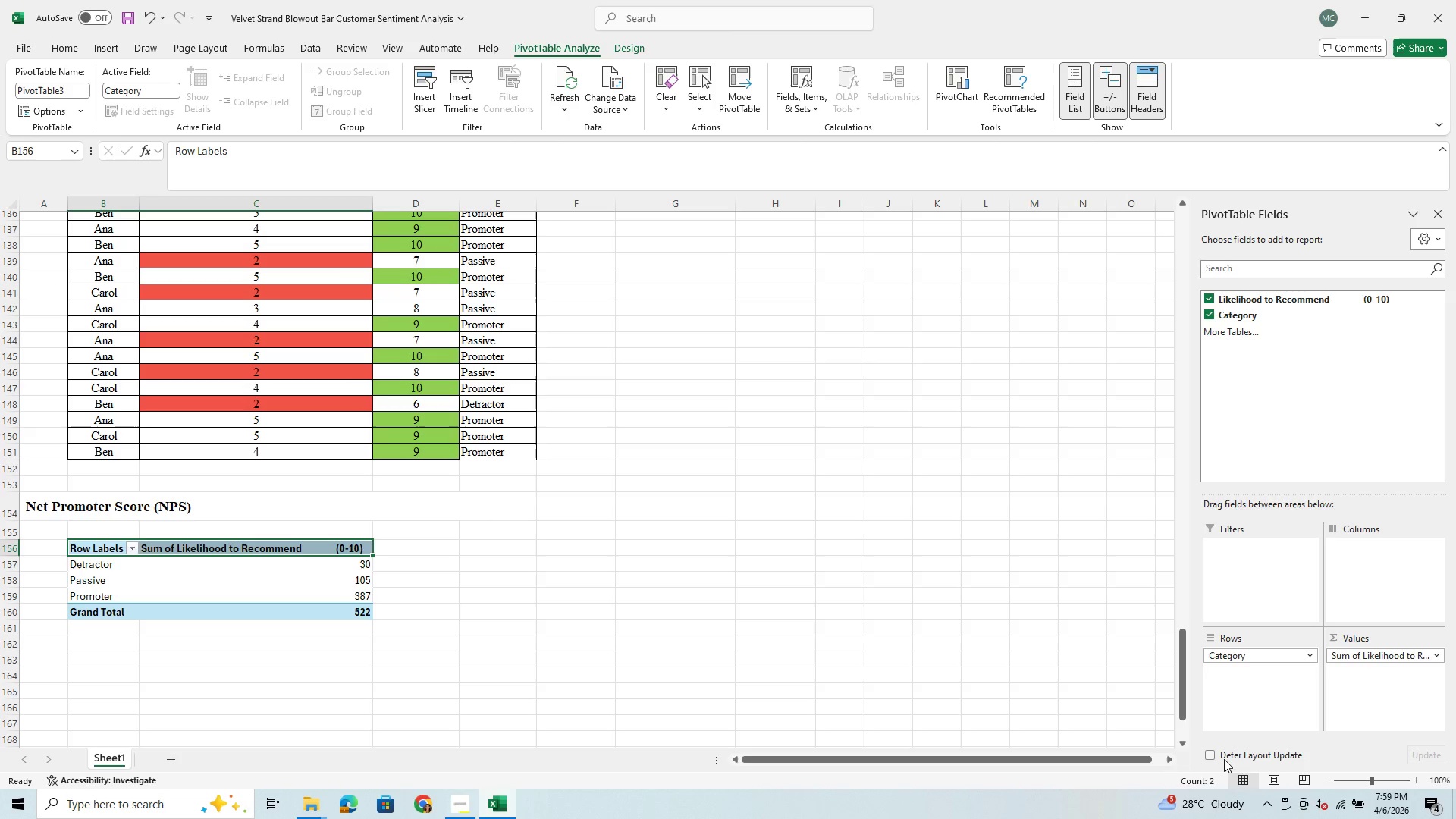 
left_click_drag(start_coordinate=[1229, 312], to_coordinate=[1393, 701])
 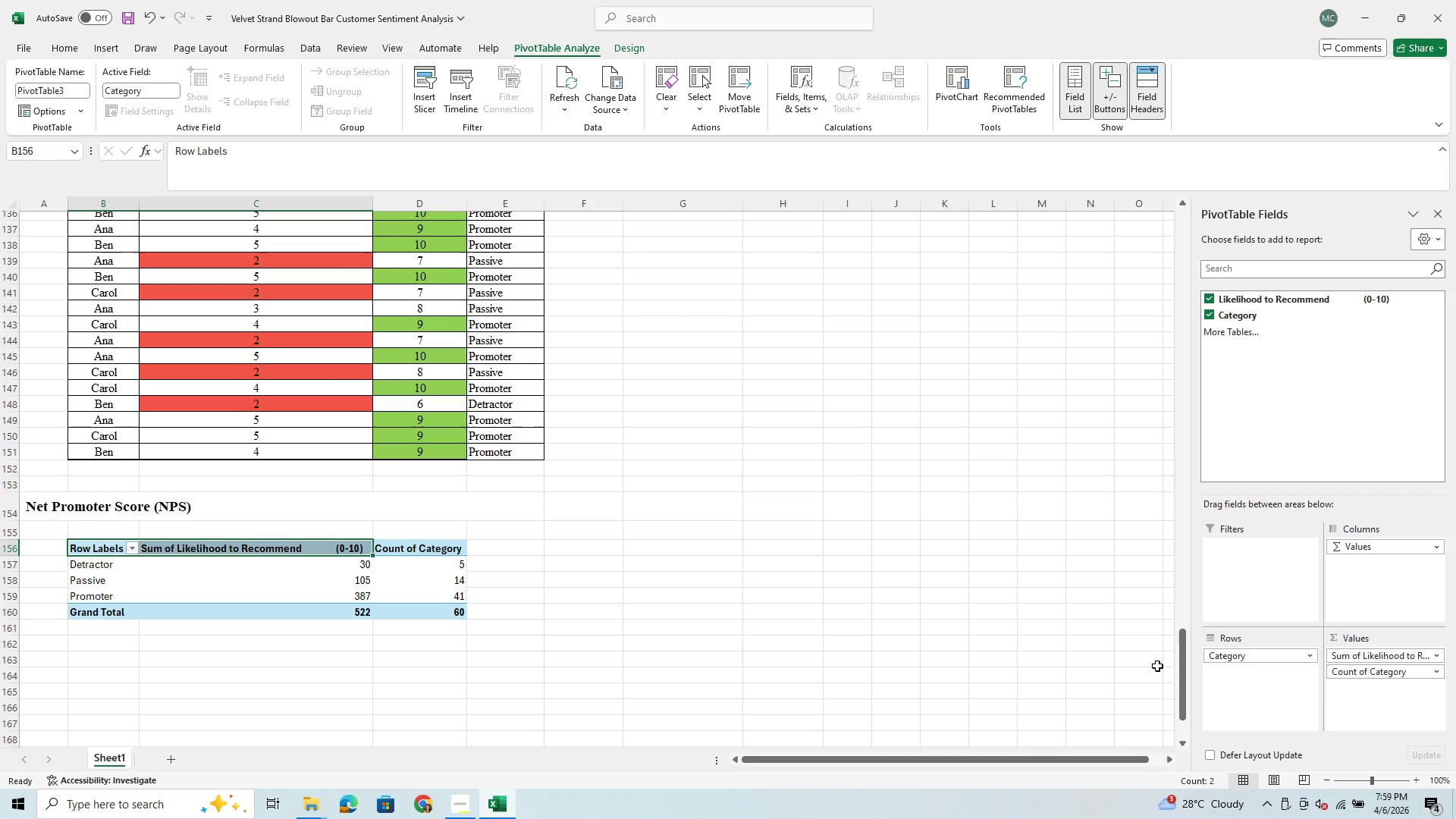 
wait(14.12)
 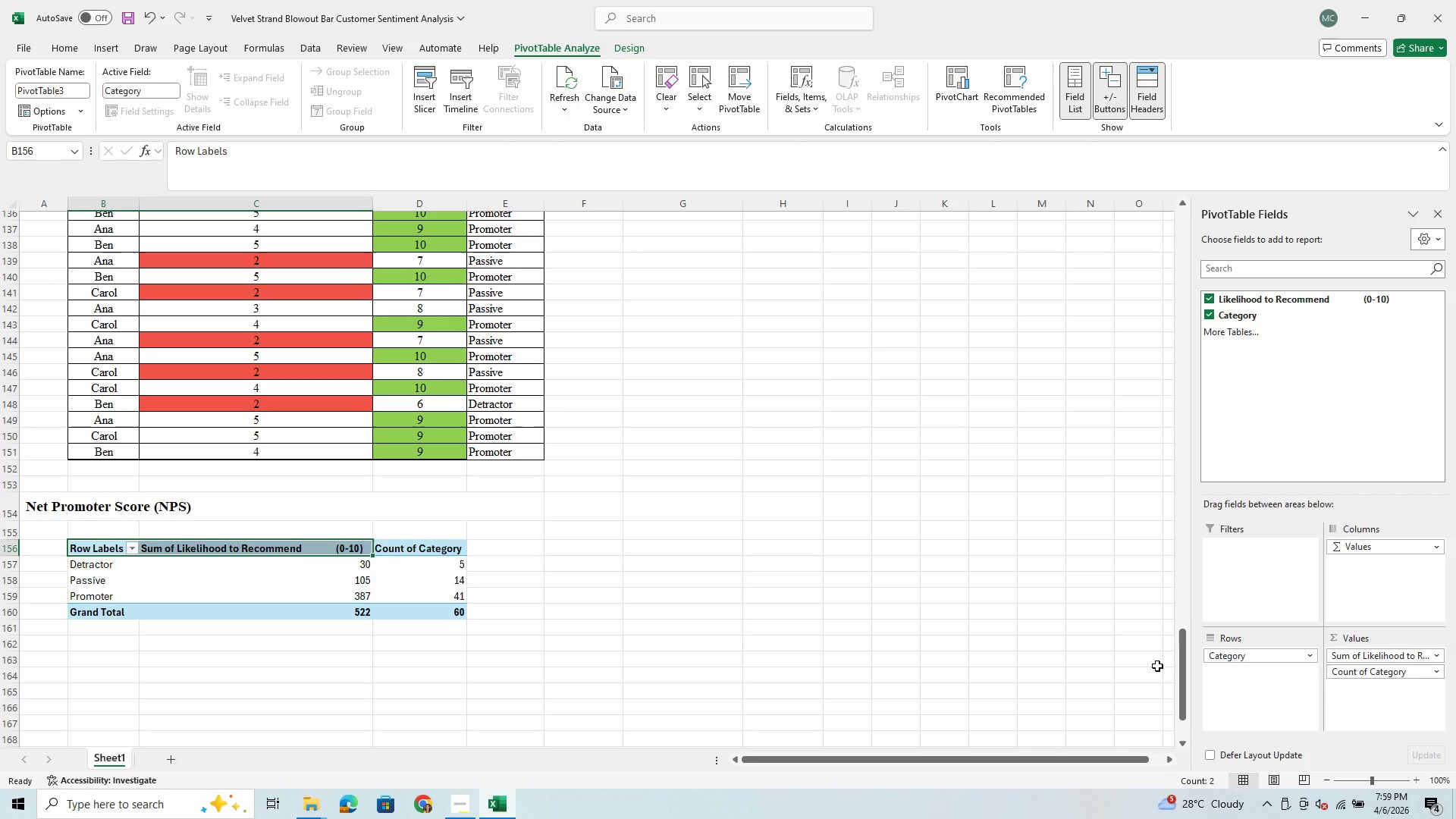 
left_click_drag(start_coordinate=[1360, 661], to_coordinate=[1266, 373])
 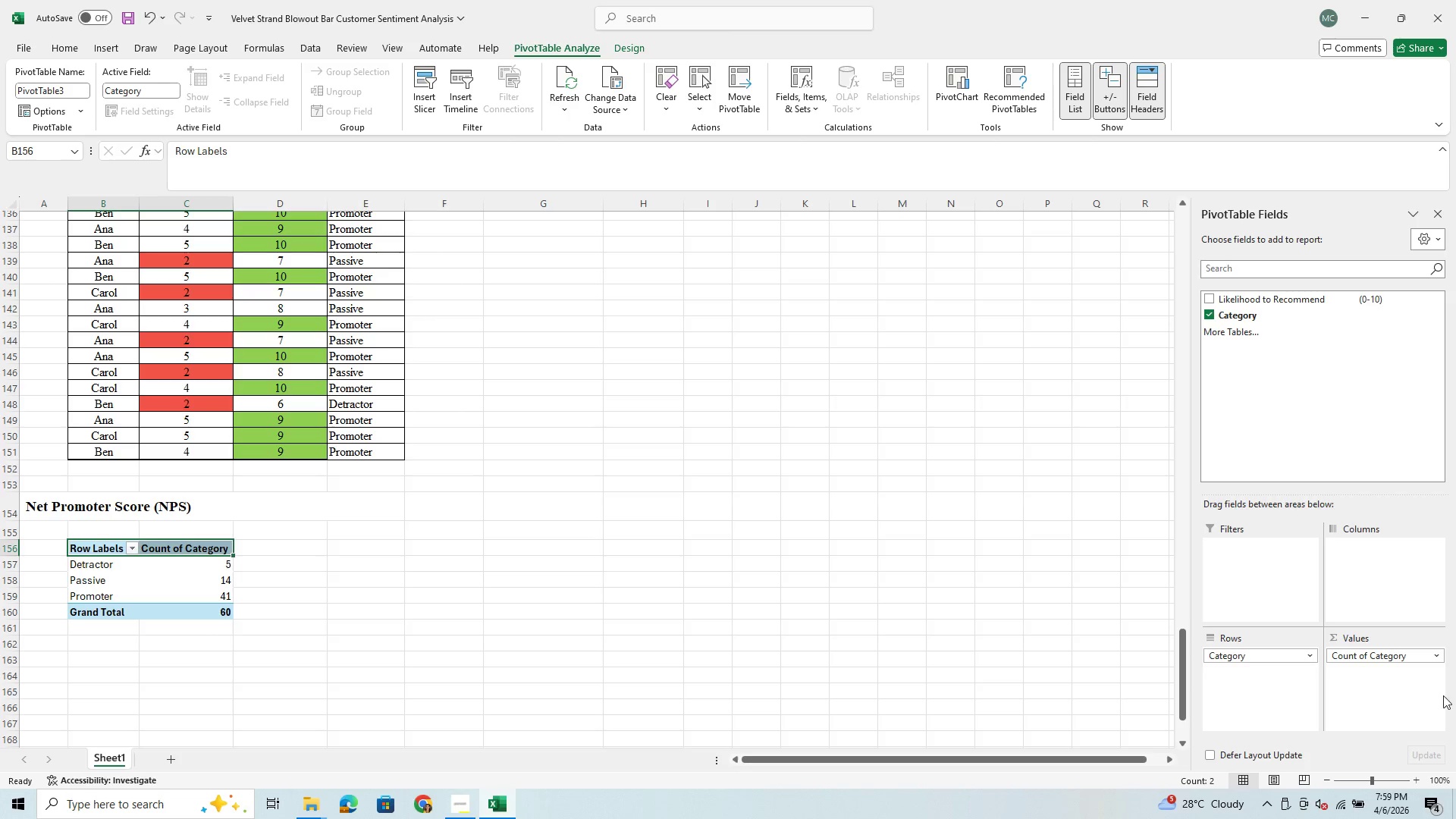 
wait(5.72)
 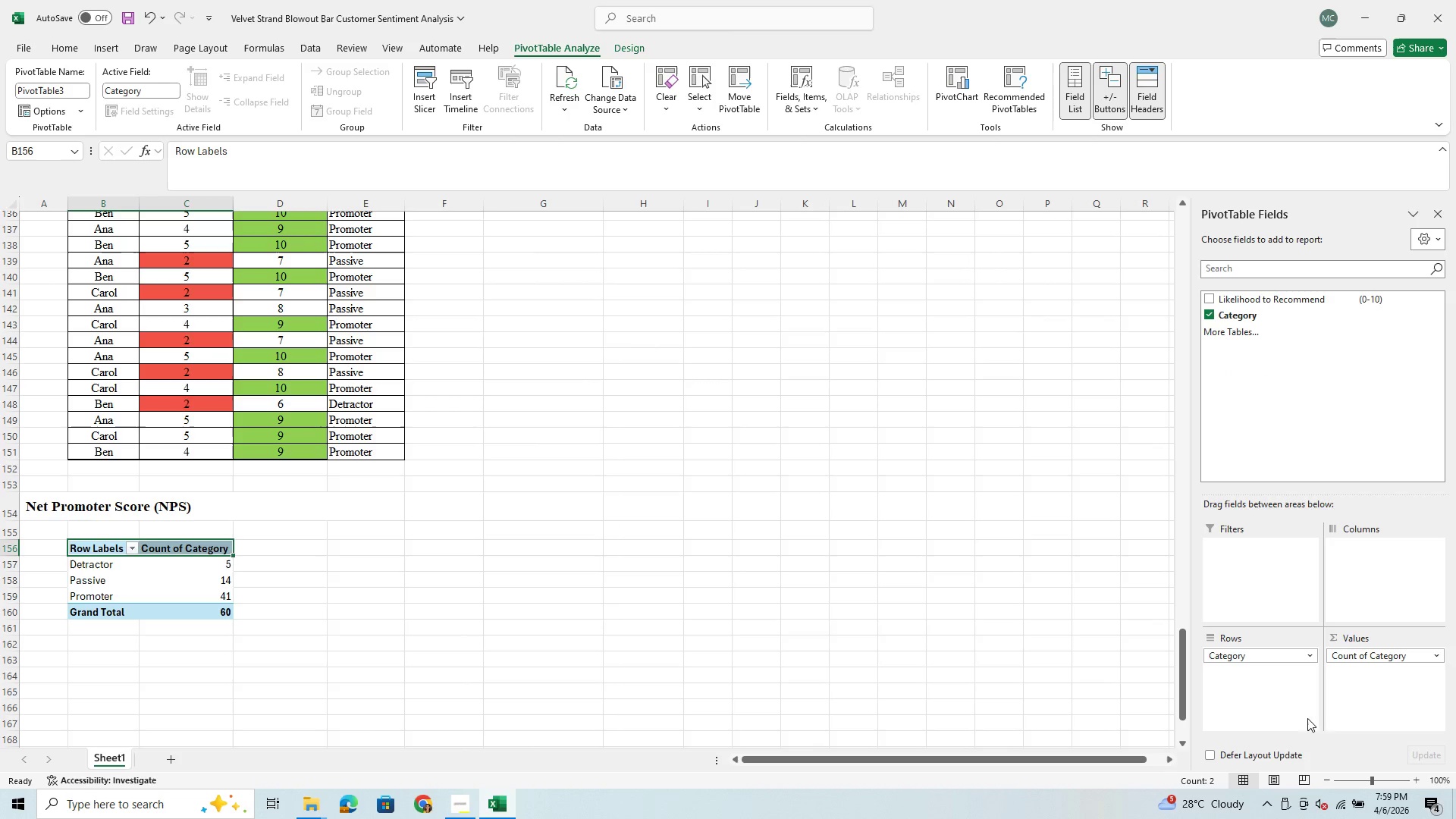 
left_click([1440, 657])
 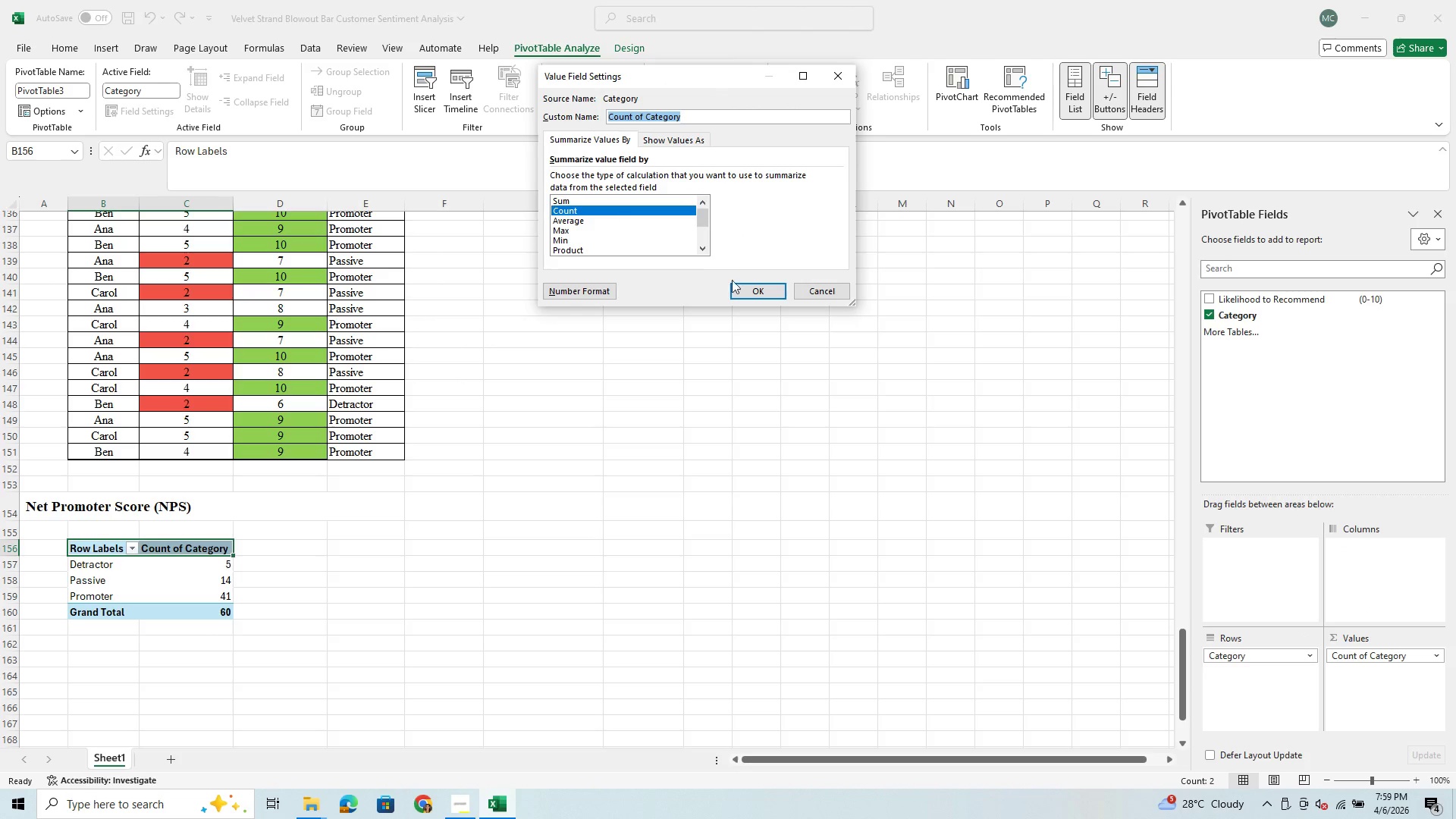 
wait(5.19)
 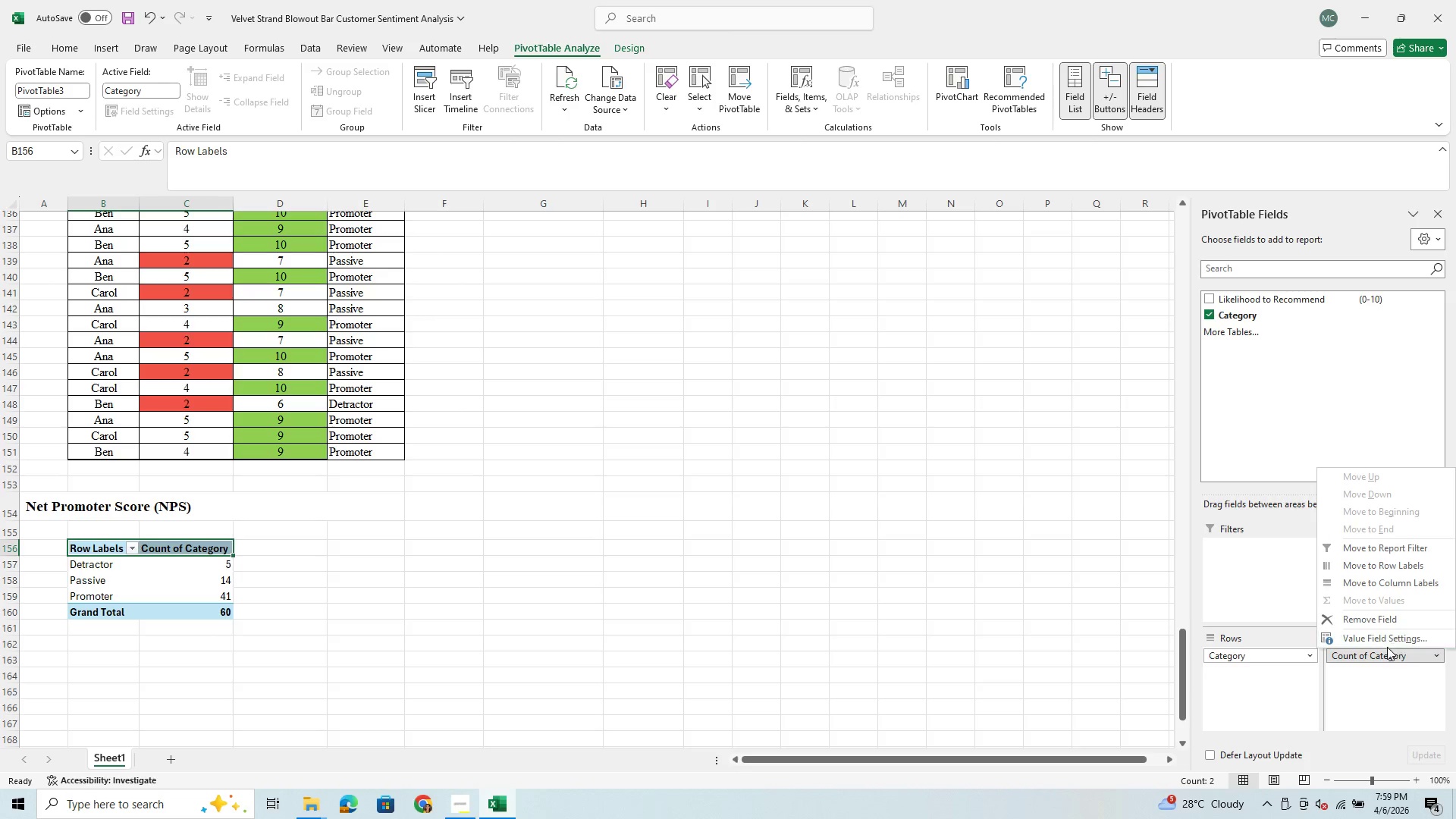 
left_click([758, 296])
 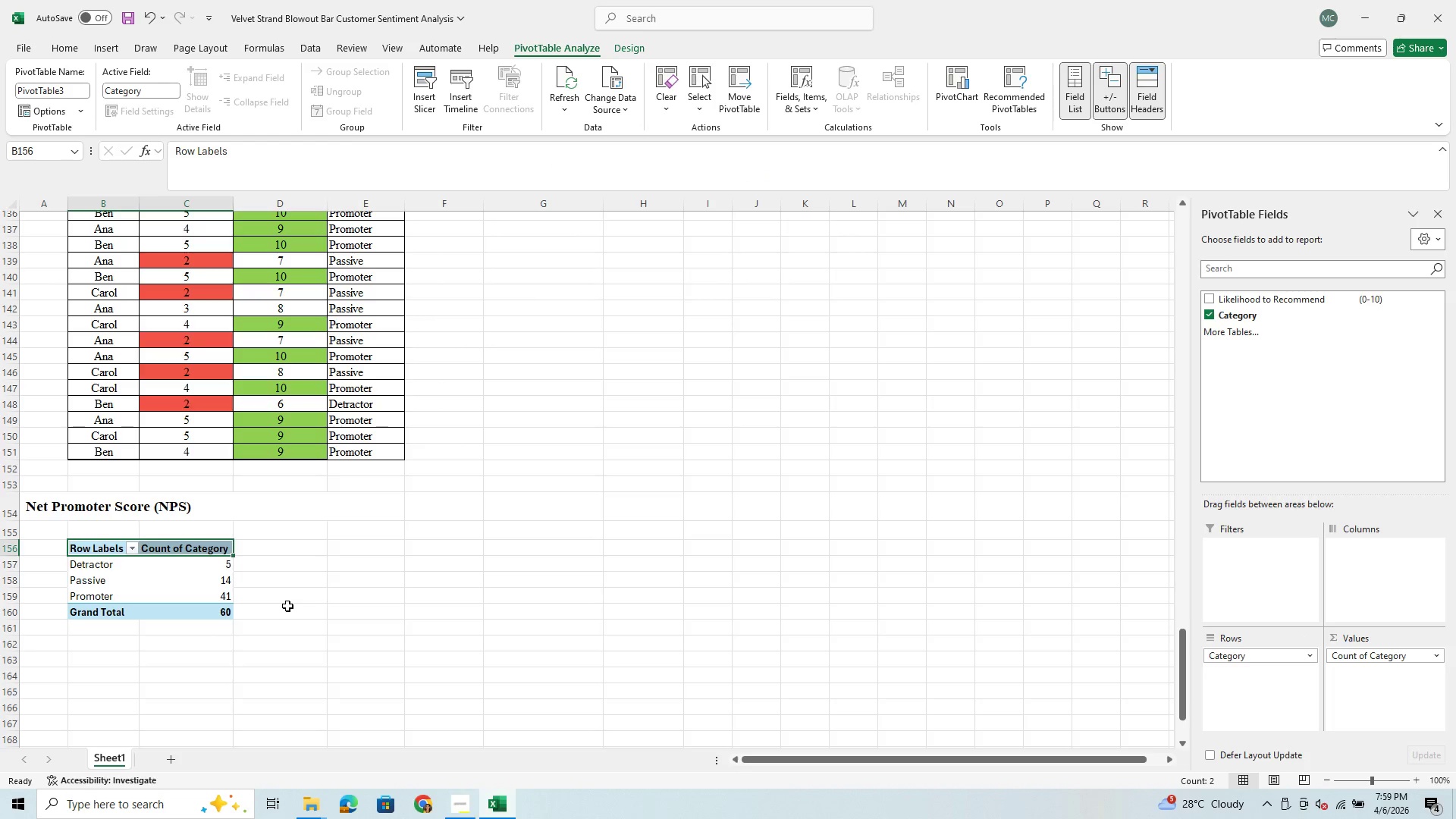 
left_click([286, 604])
 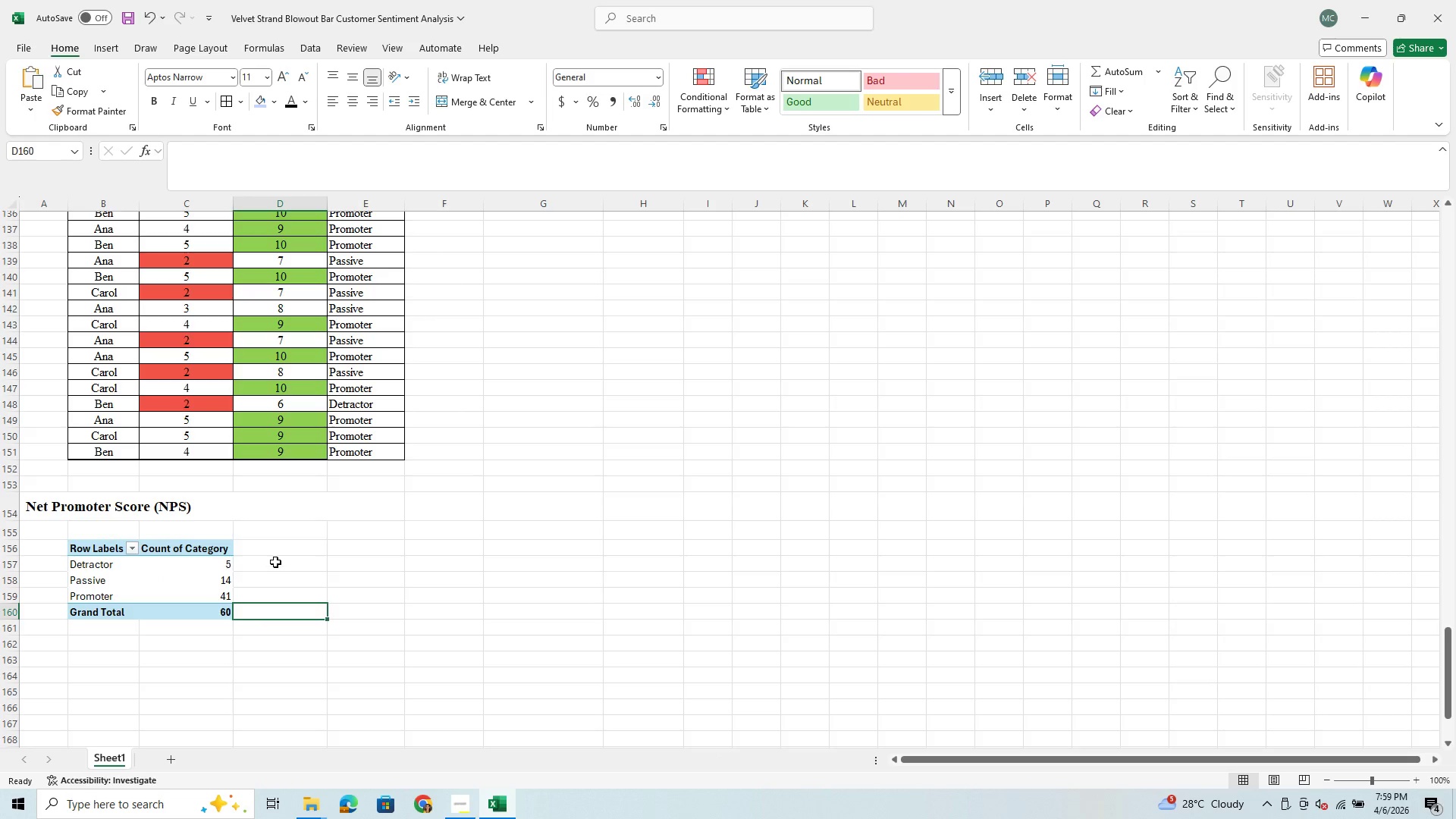 
left_click([272, 554])
 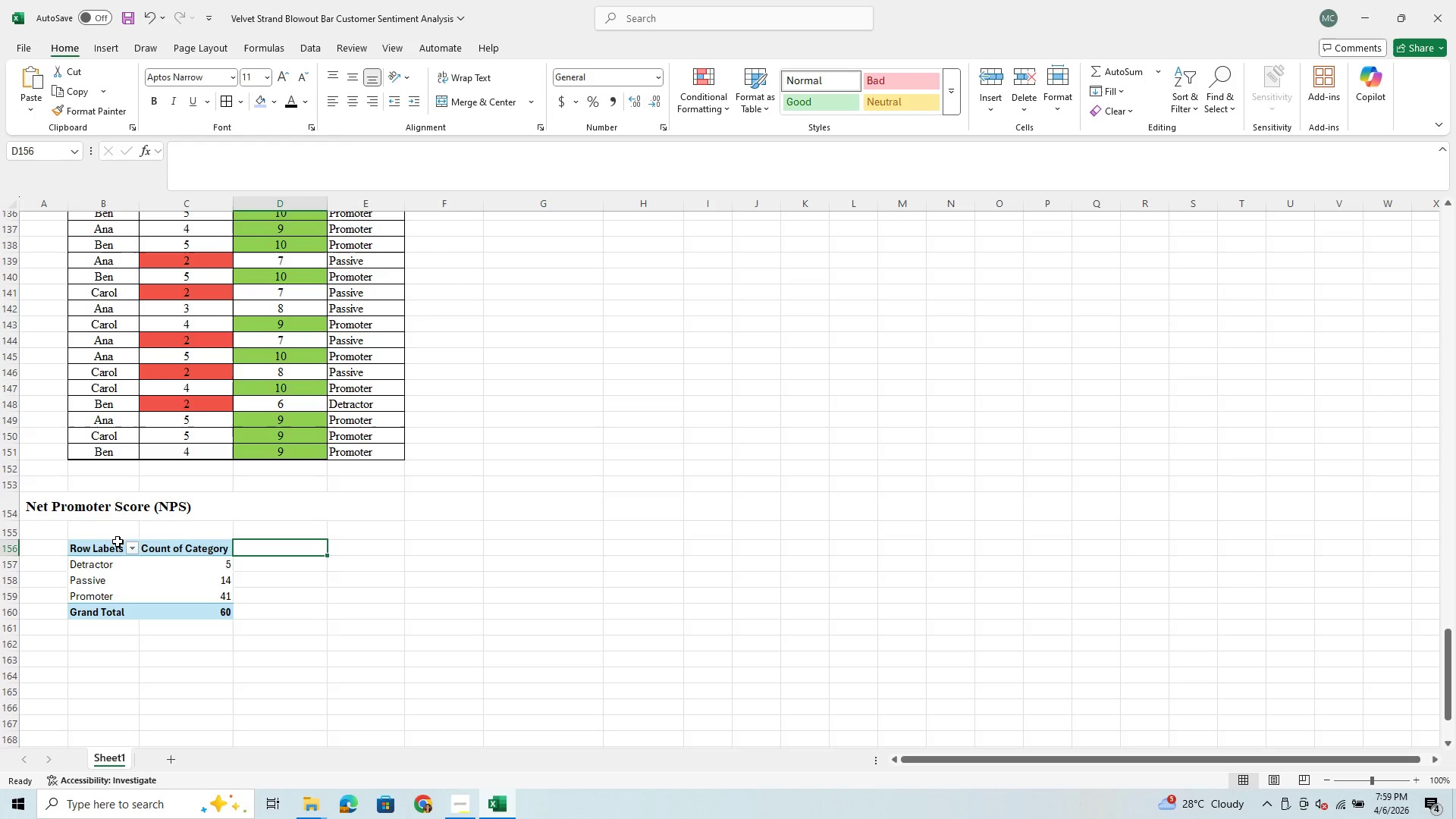 
left_click([101, 547])
 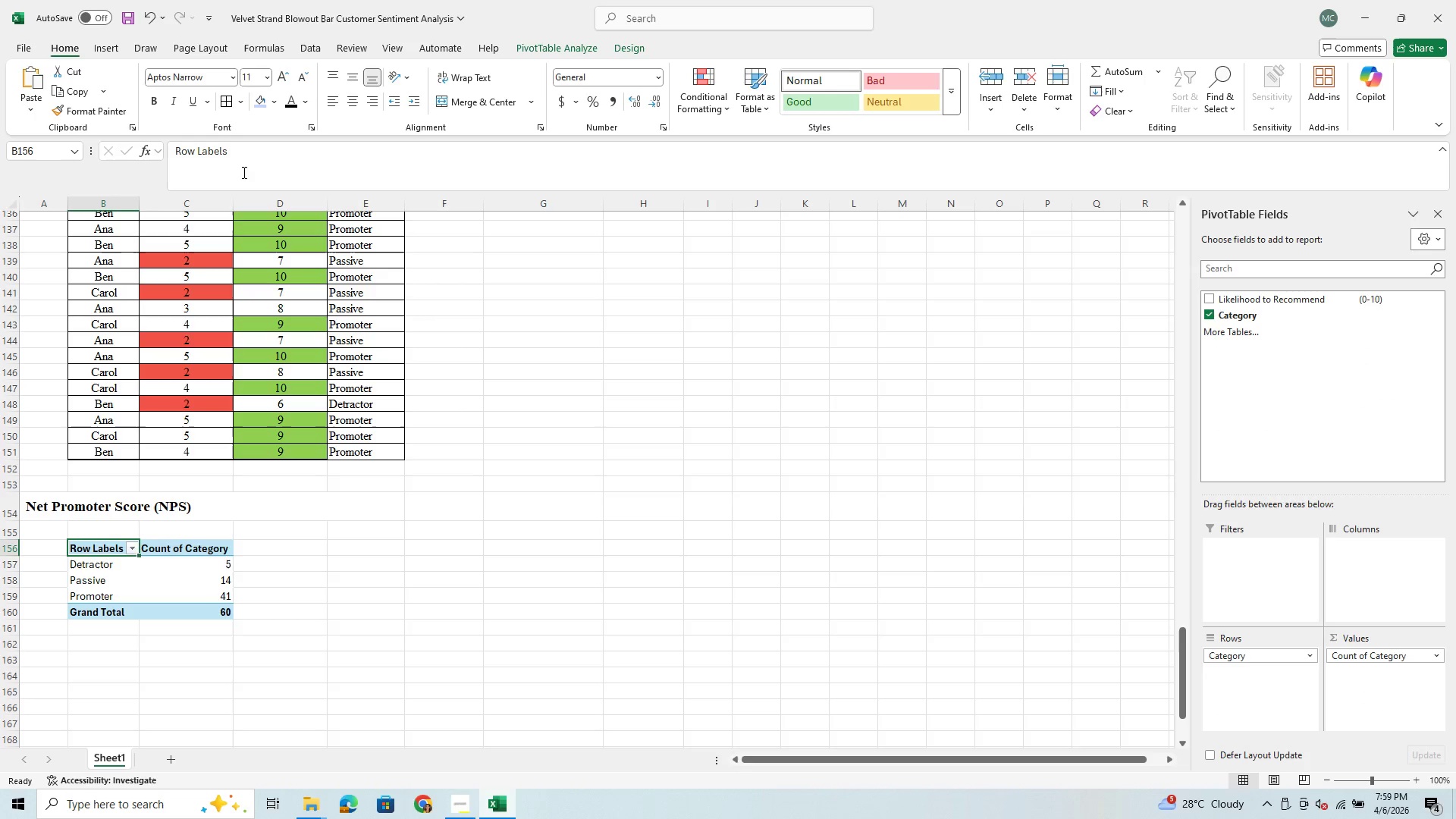 
left_click_drag(start_coordinate=[245, 147], to_coordinate=[168, 156])
 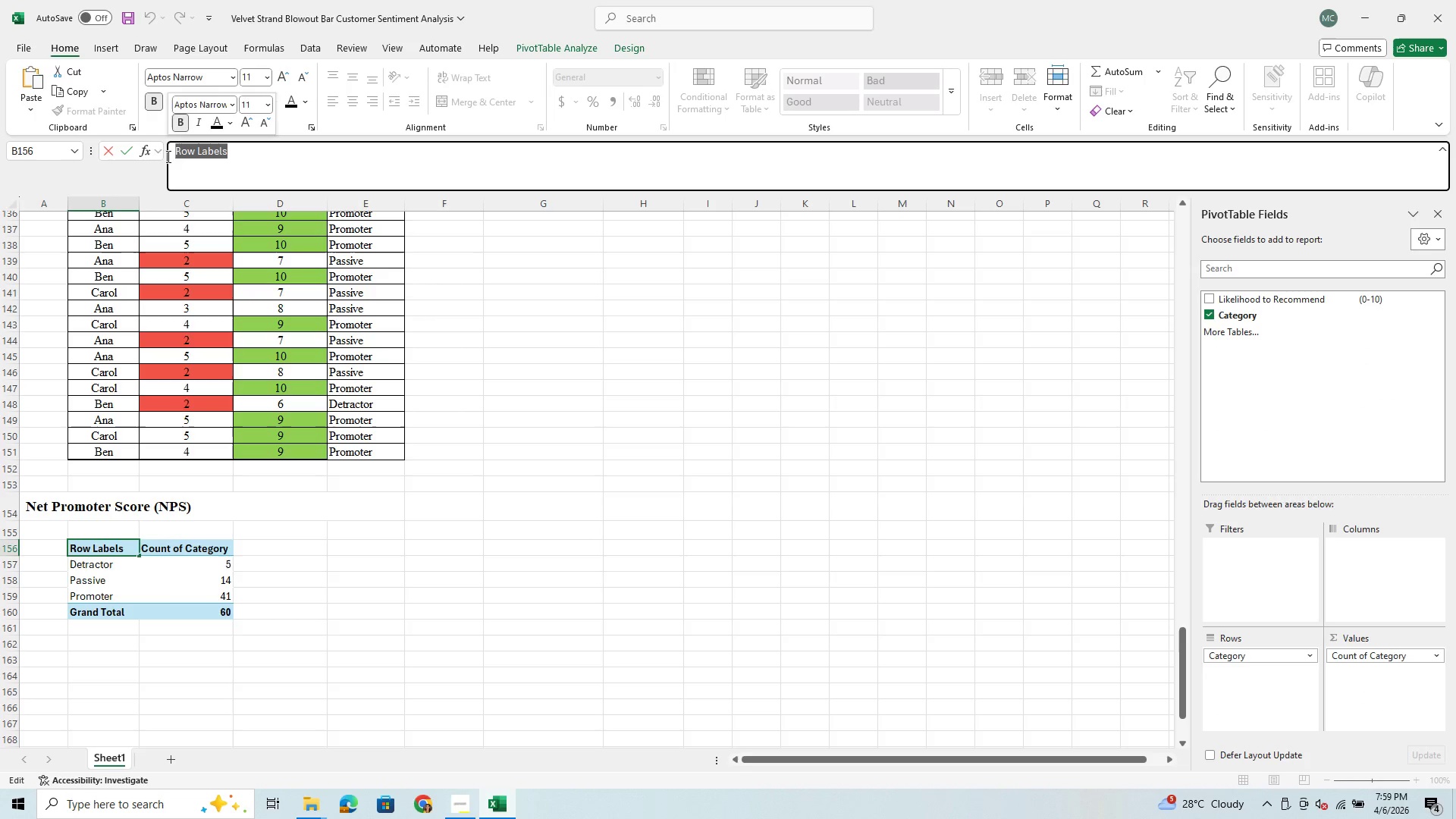 
type(Category)
 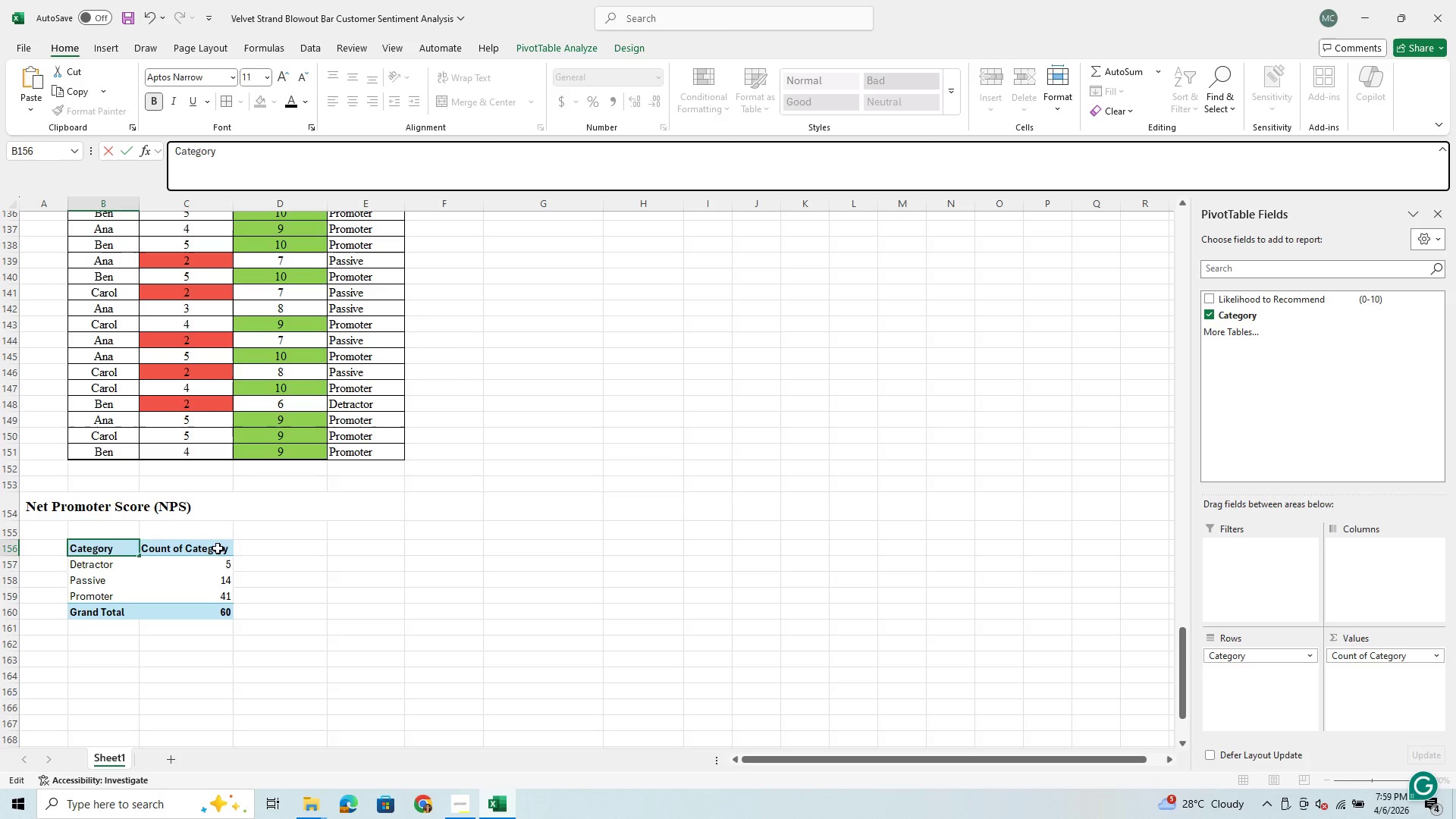 
left_click([210, 555])
 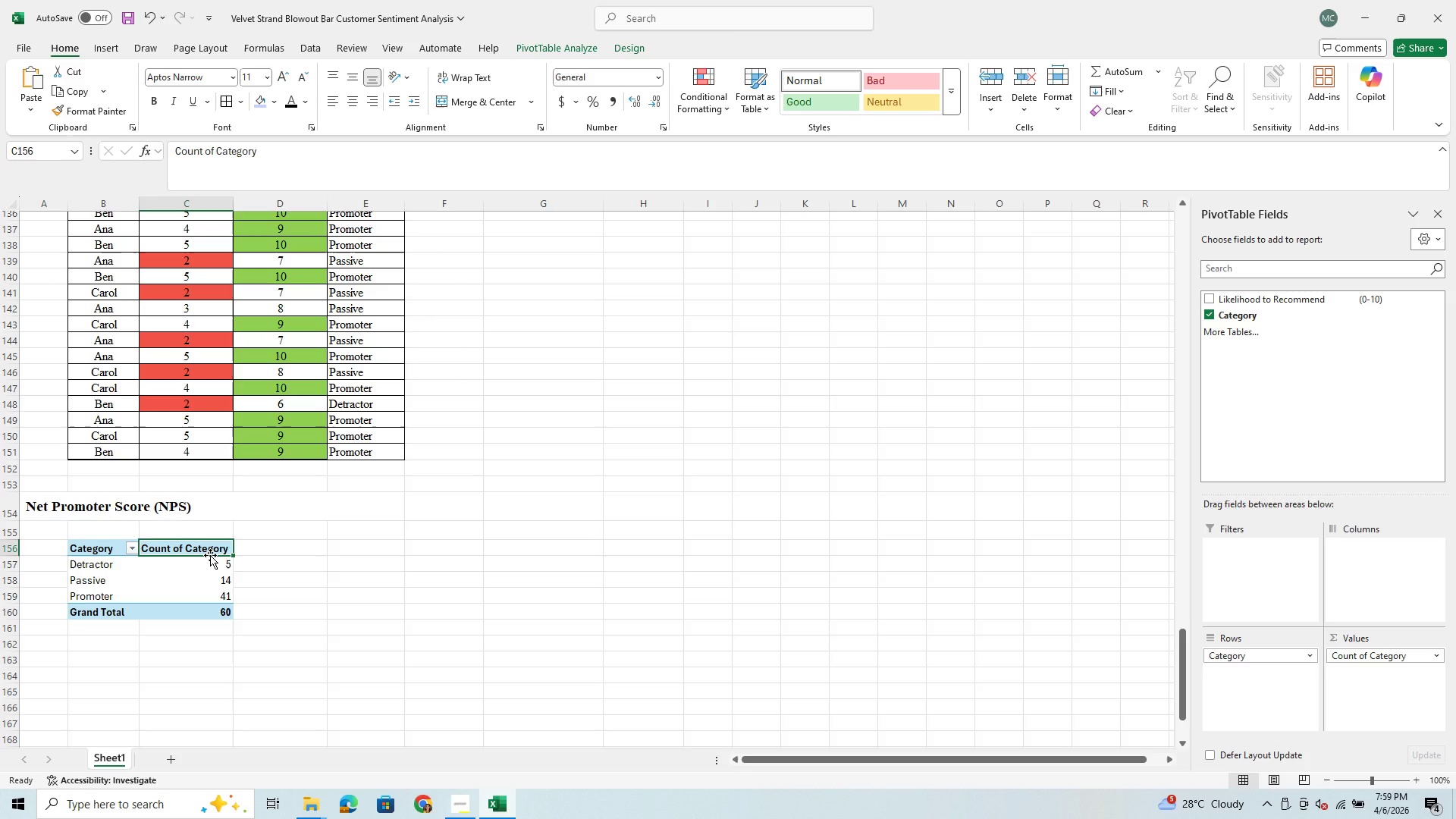 
wait(8.59)
 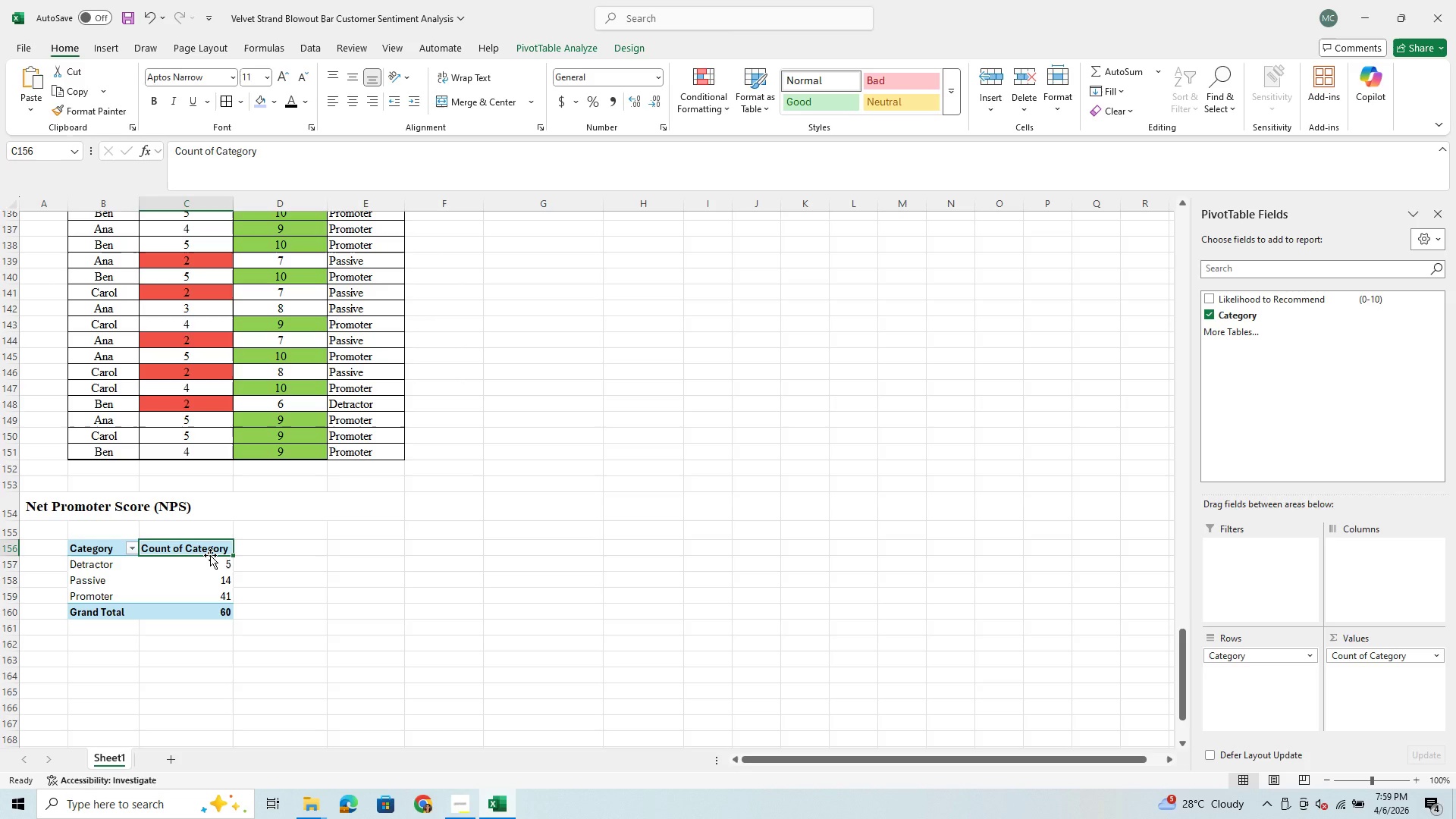 
left_click([278, 573])
 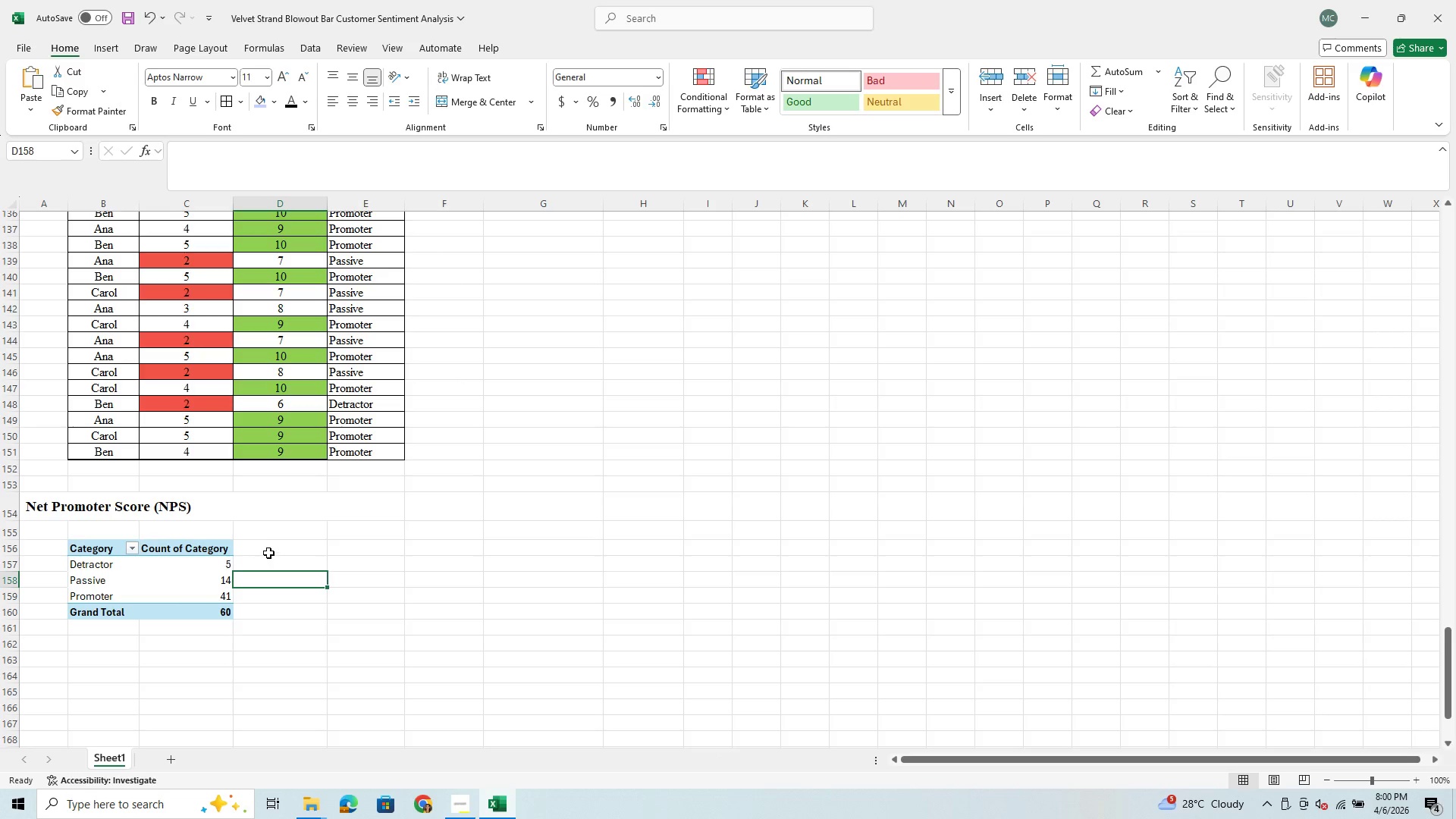 
left_click_drag(start_coordinate=[273, 547], to_coordinate=[275, 617])
 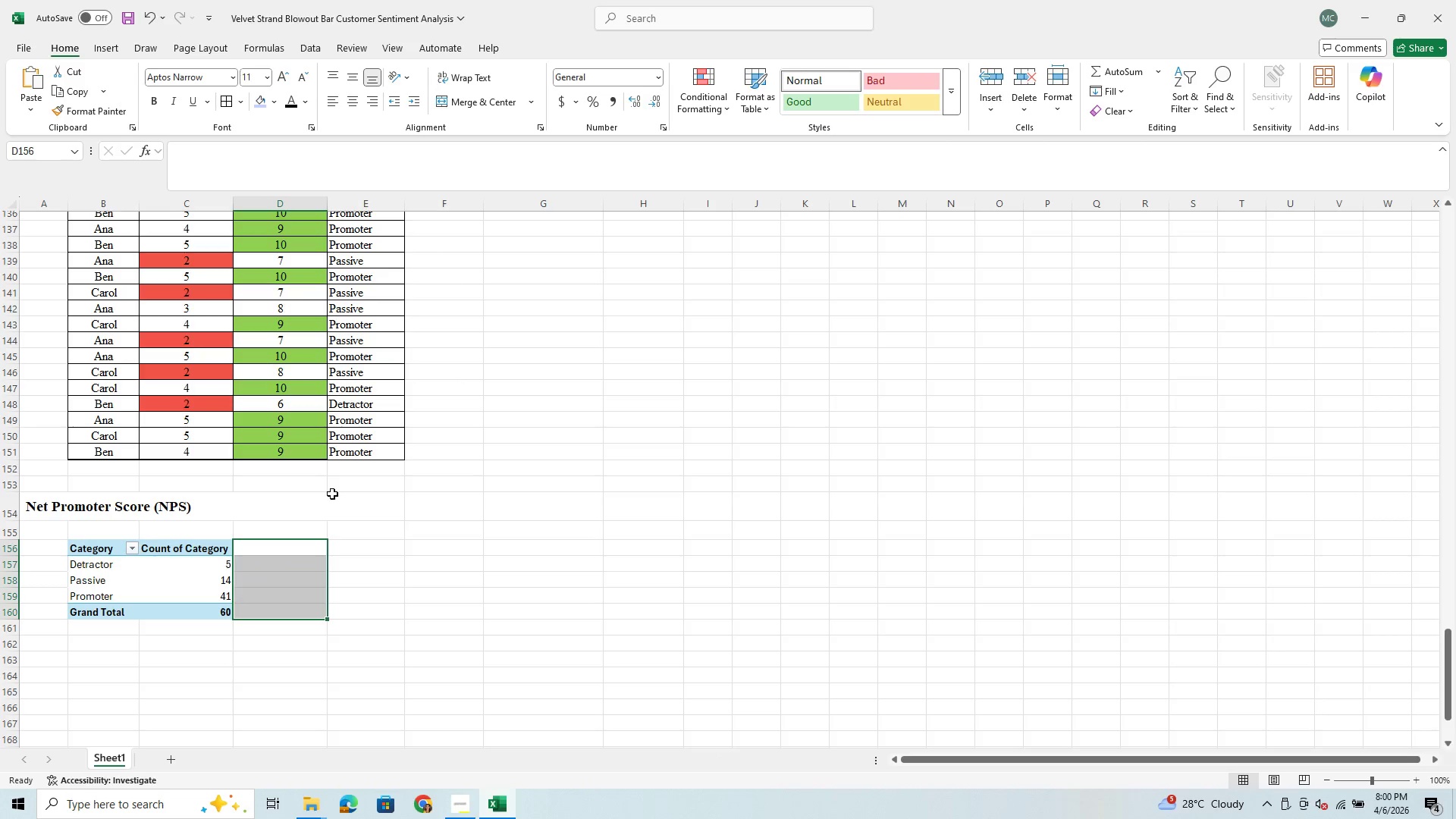 
left_click([388, 509])
 